 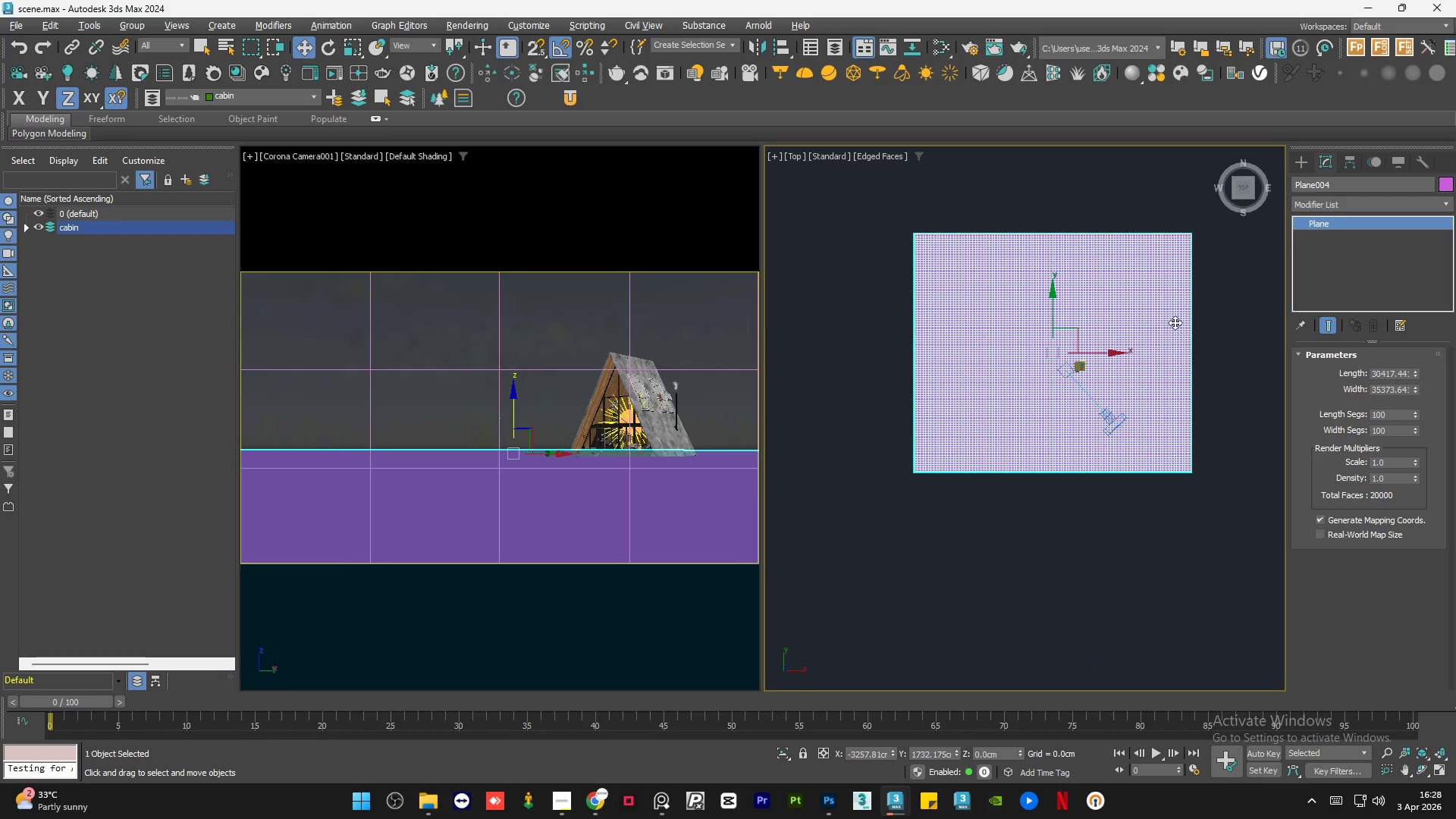 
scroll: coordinate [1149, 338], scroll_direction: up, amount: 3.0
 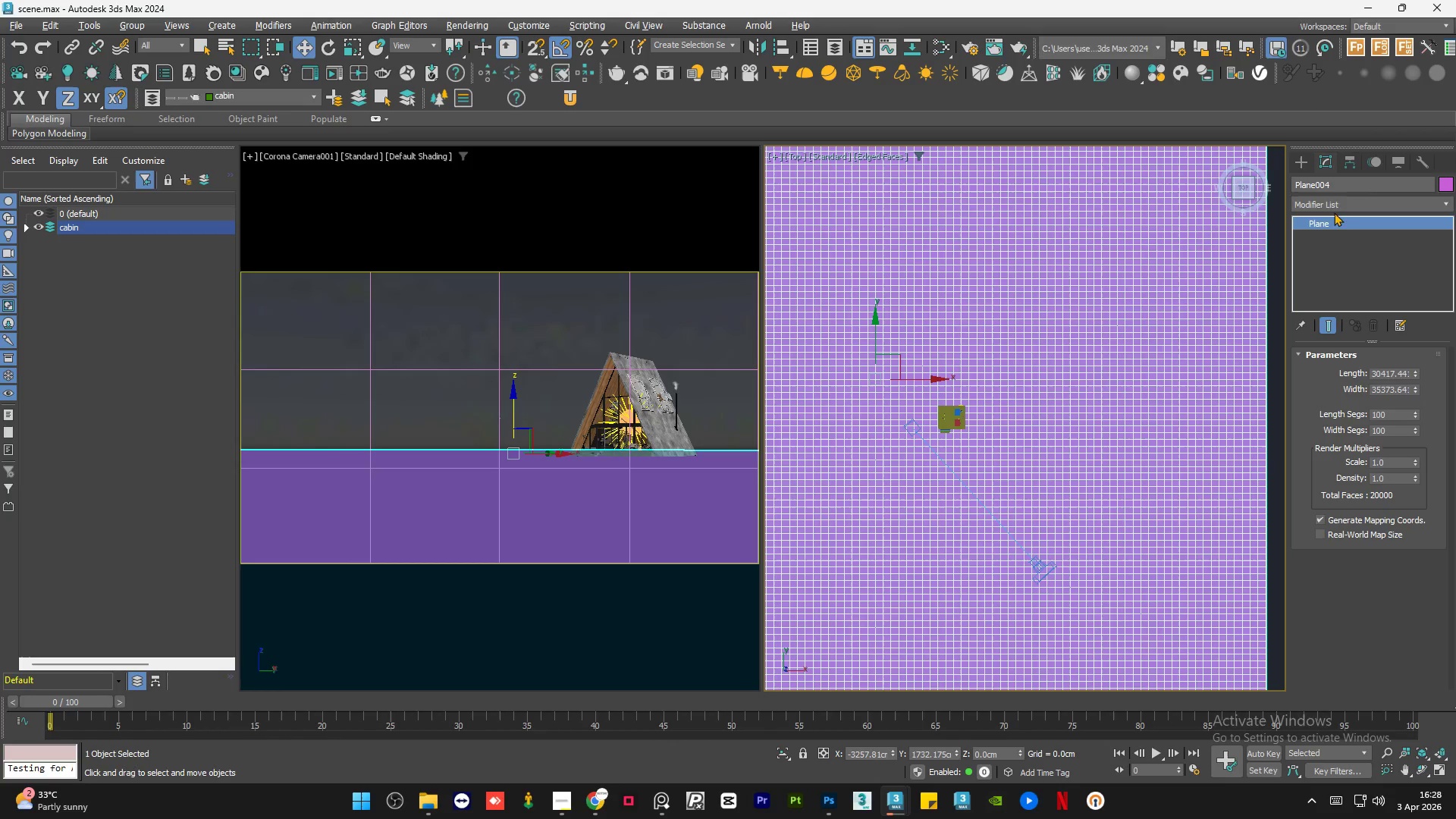 
left_click([1338, 205])
 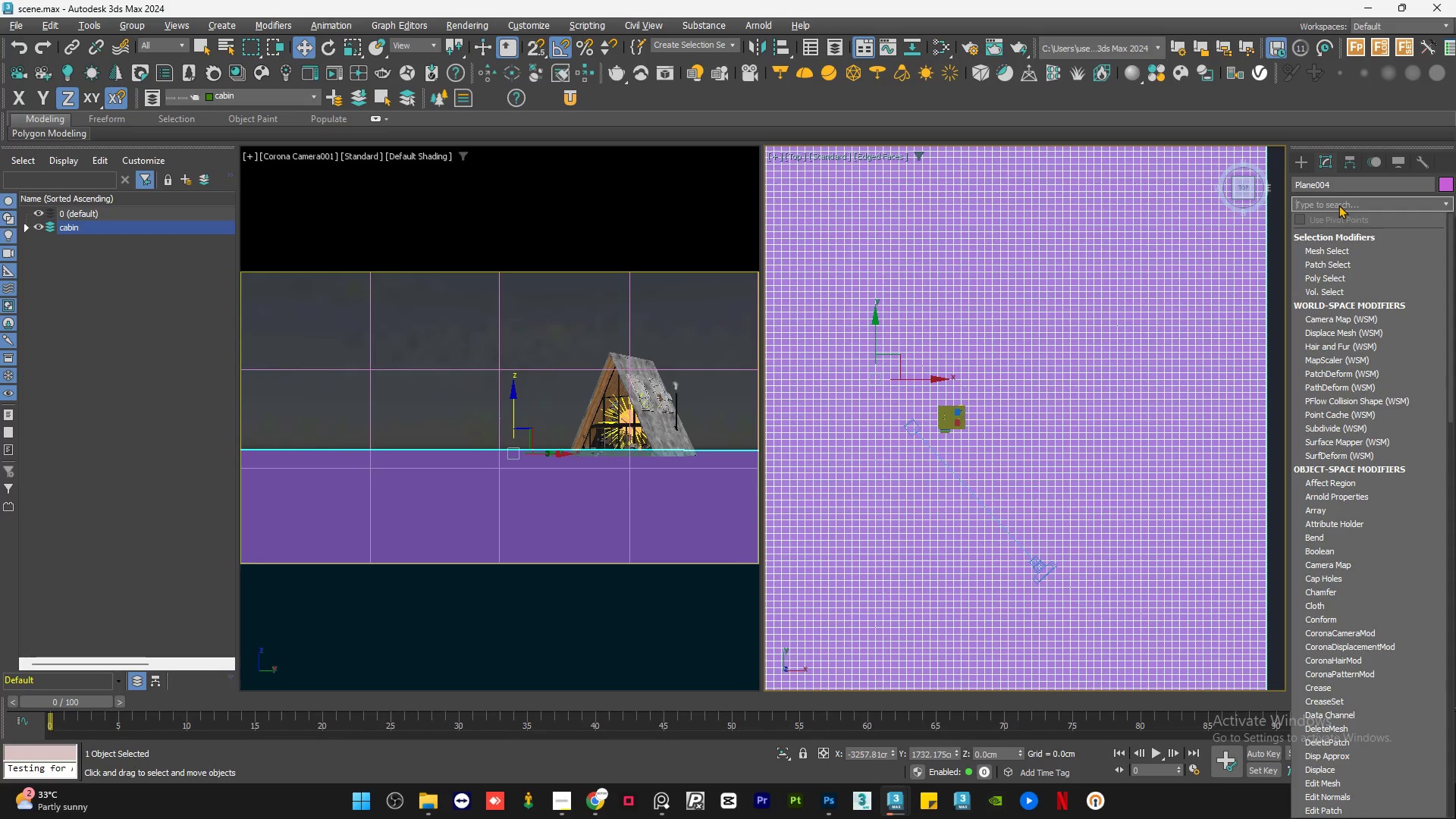 
type(edi)
 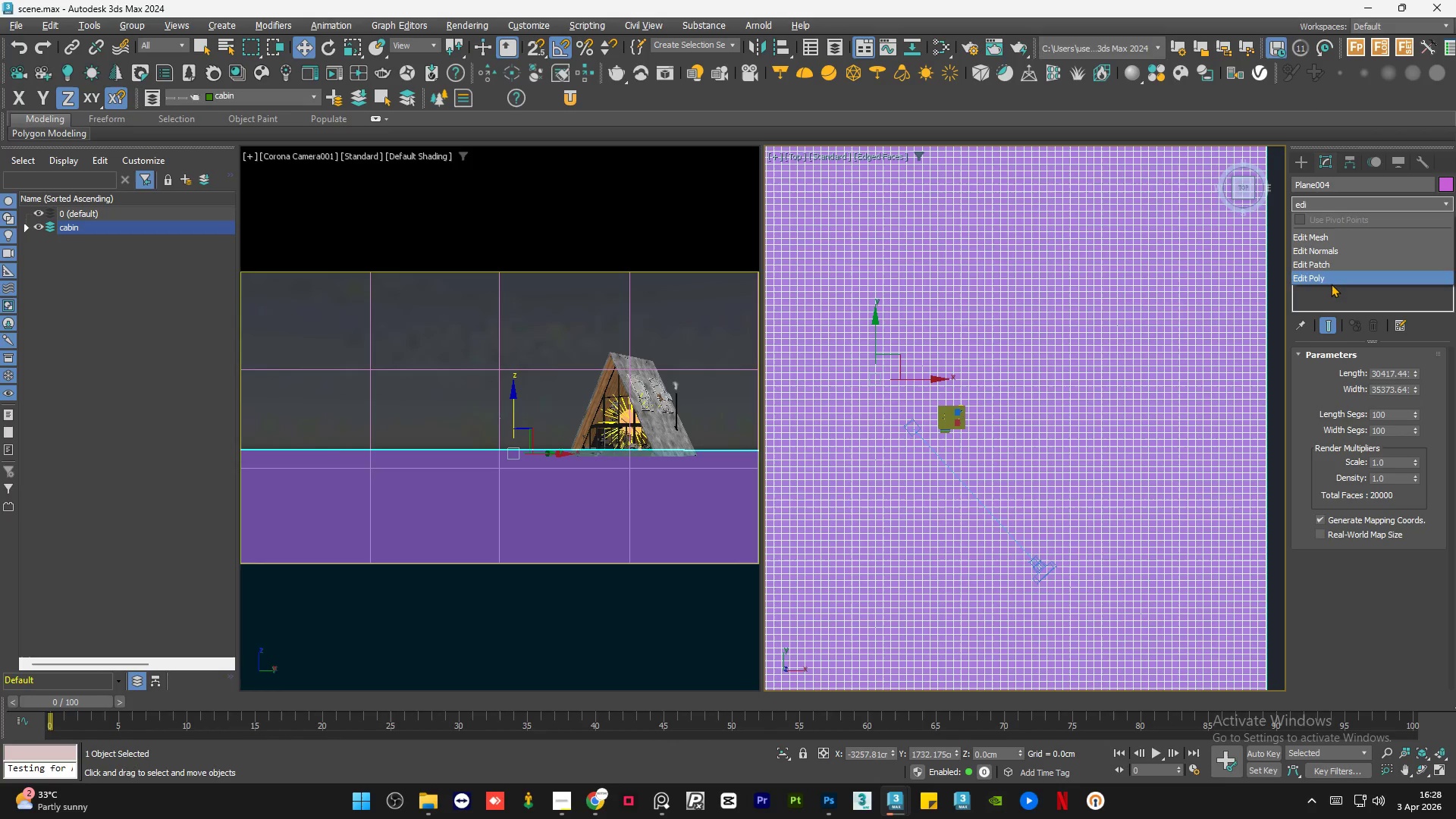 
left_click([1332, 280])
 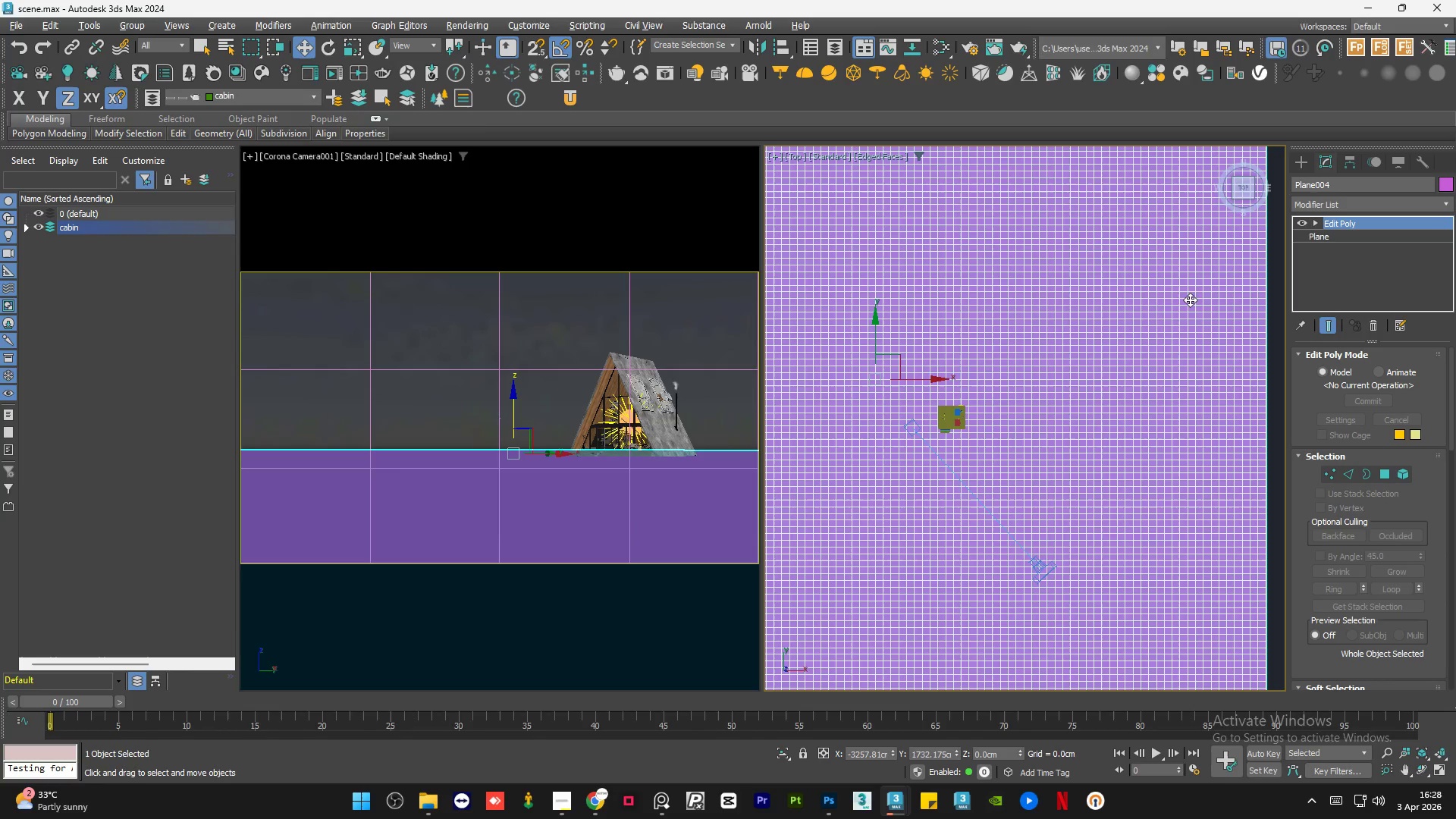 
scroll: coordinate [1071, 332], scroll_direction: down, amount: 1.0
 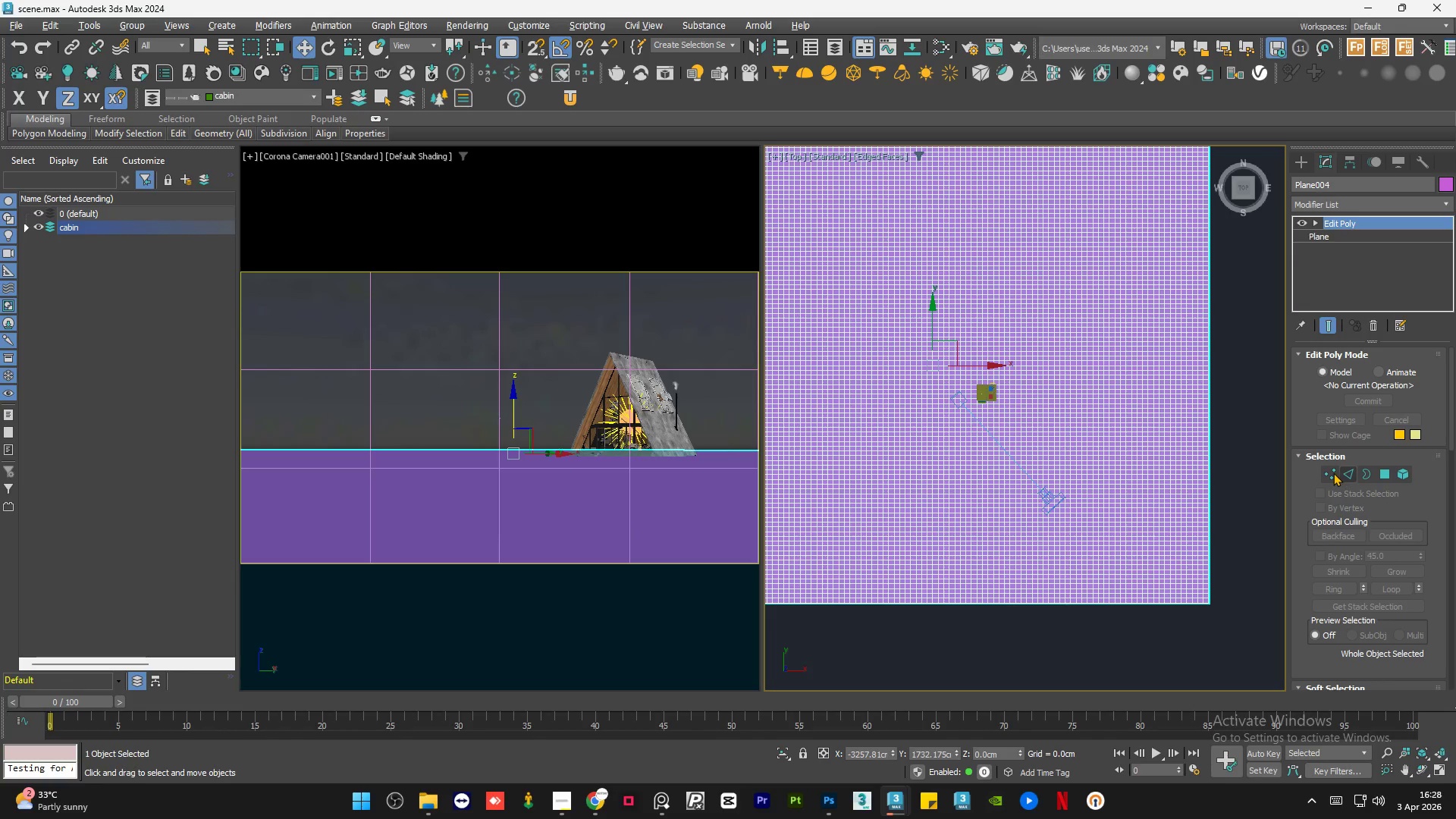 
left_click([1333, 472])
 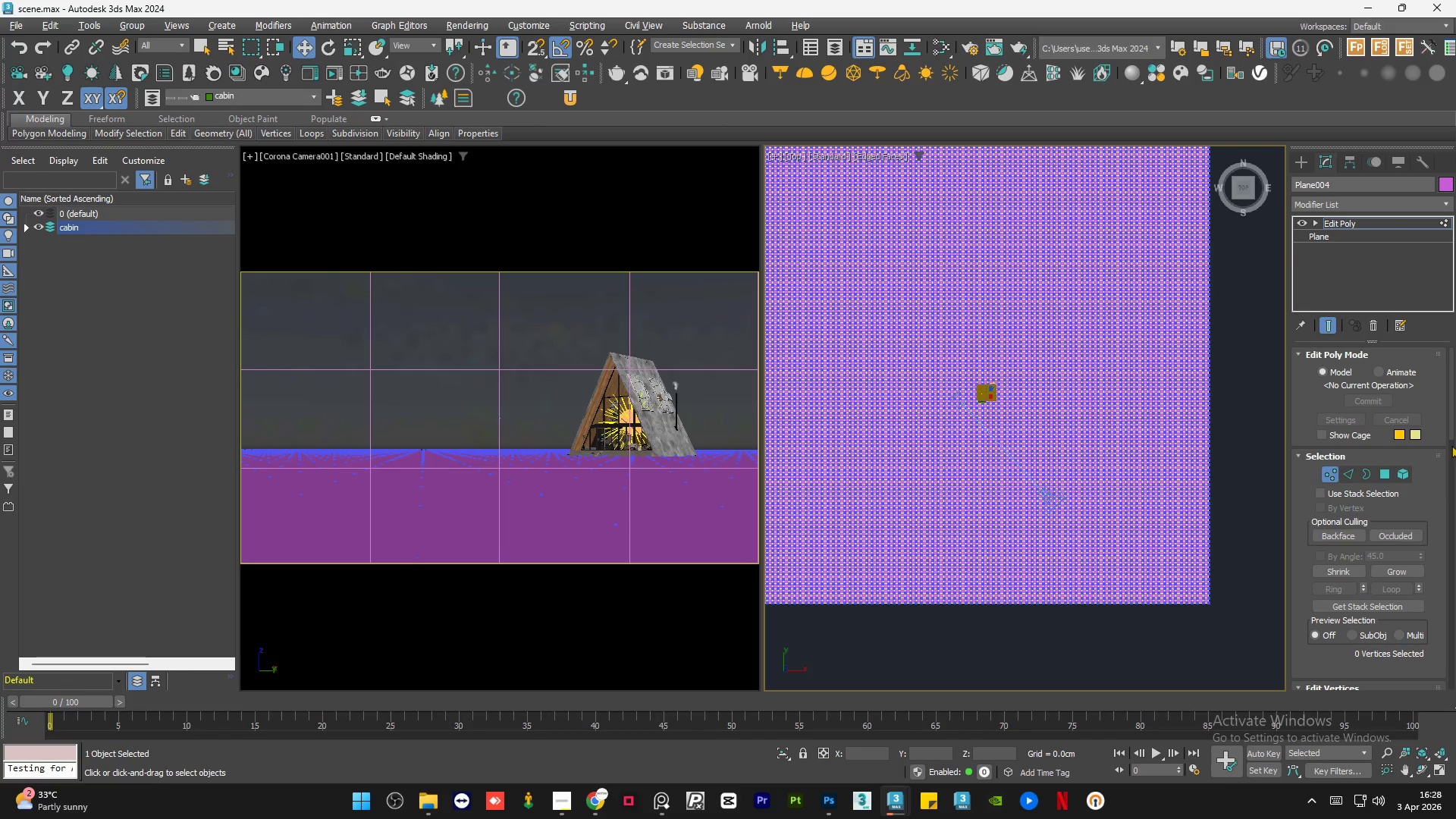 
left_click_drag(start_coordinate=[1452, 415], to_coordinate=[1455, 494])
 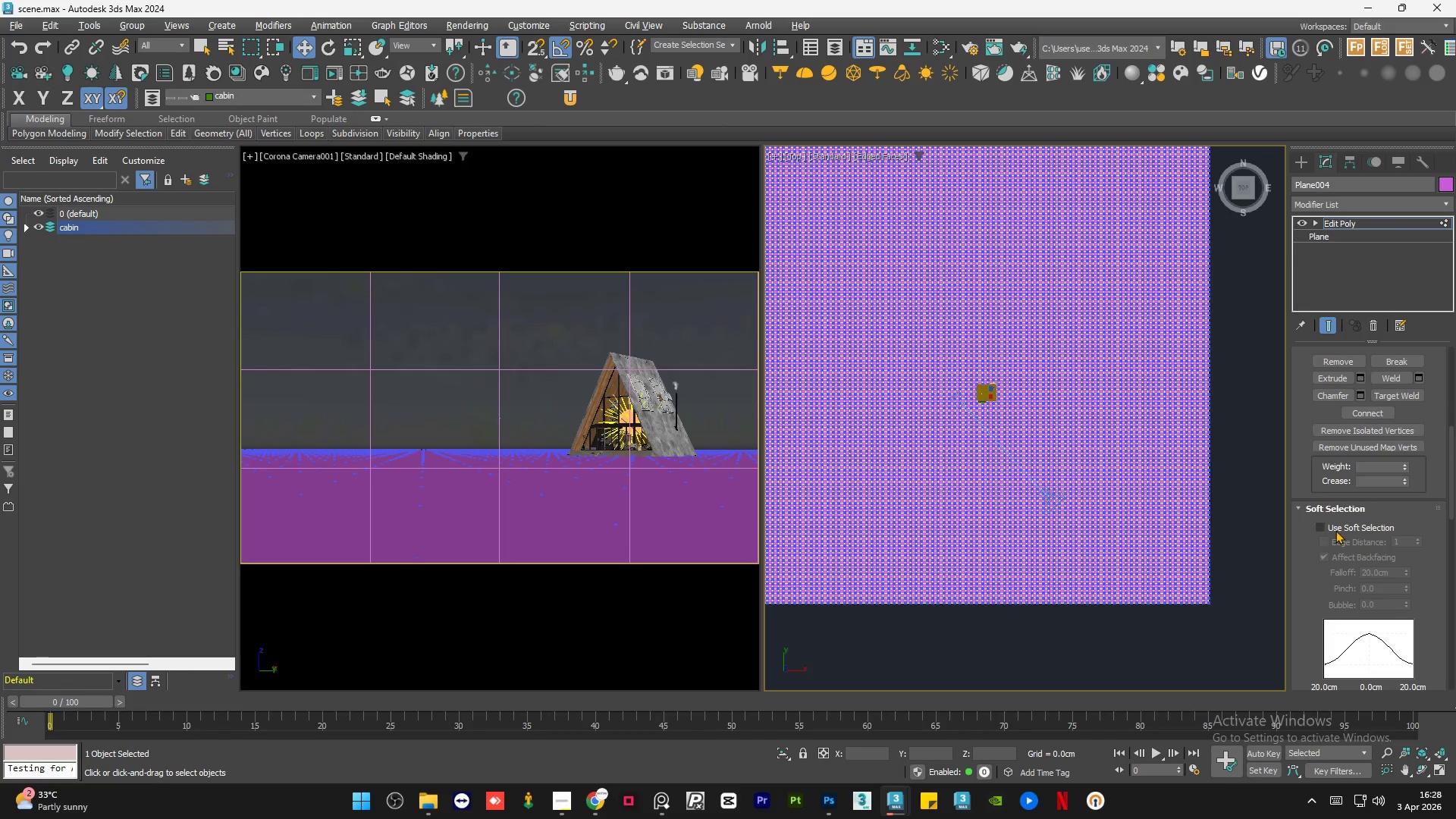 
left_click([1335, 530])
 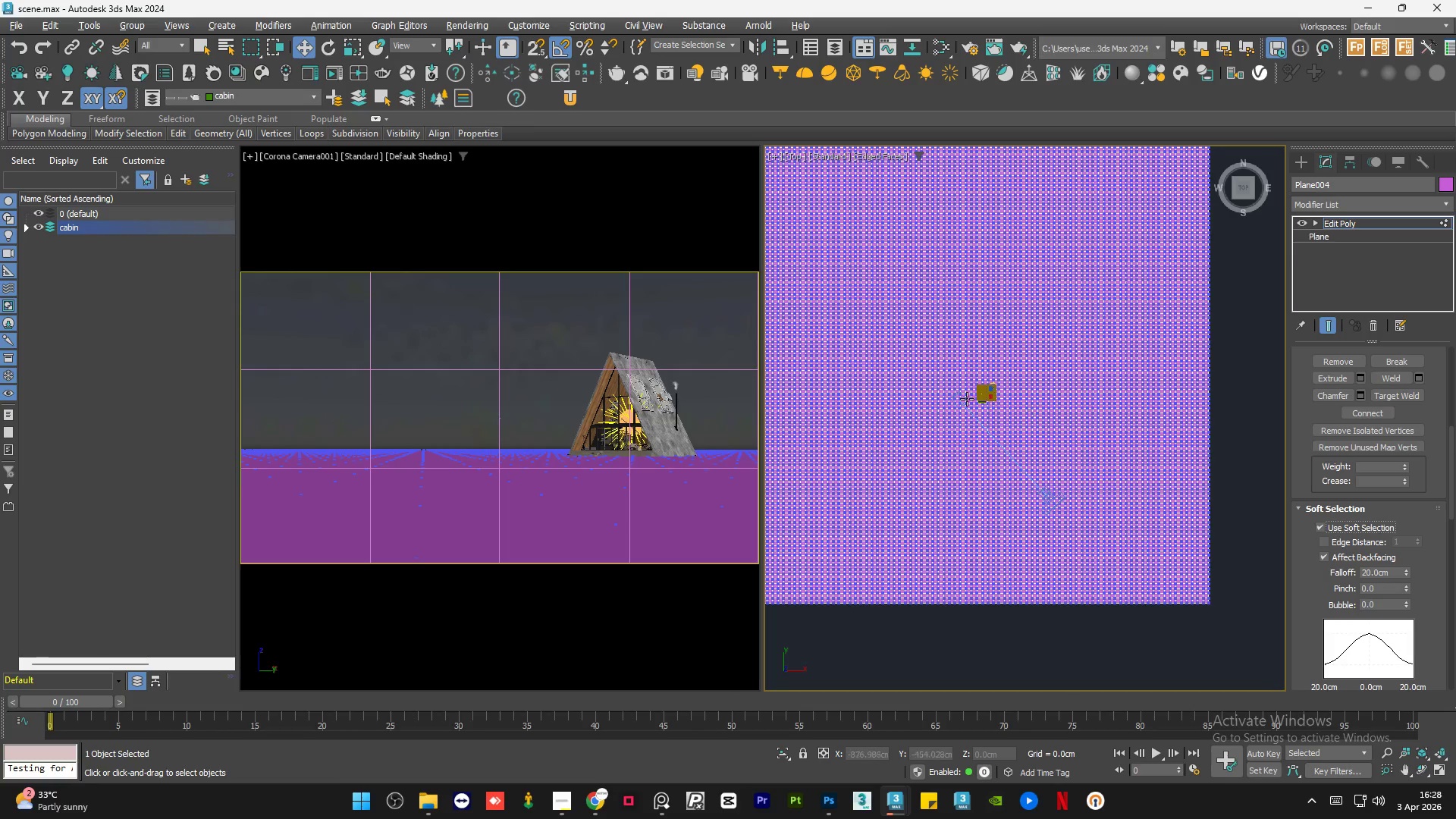 
scroll: coordinate [995, 403], scroll_direction: up, amount: 5.0
 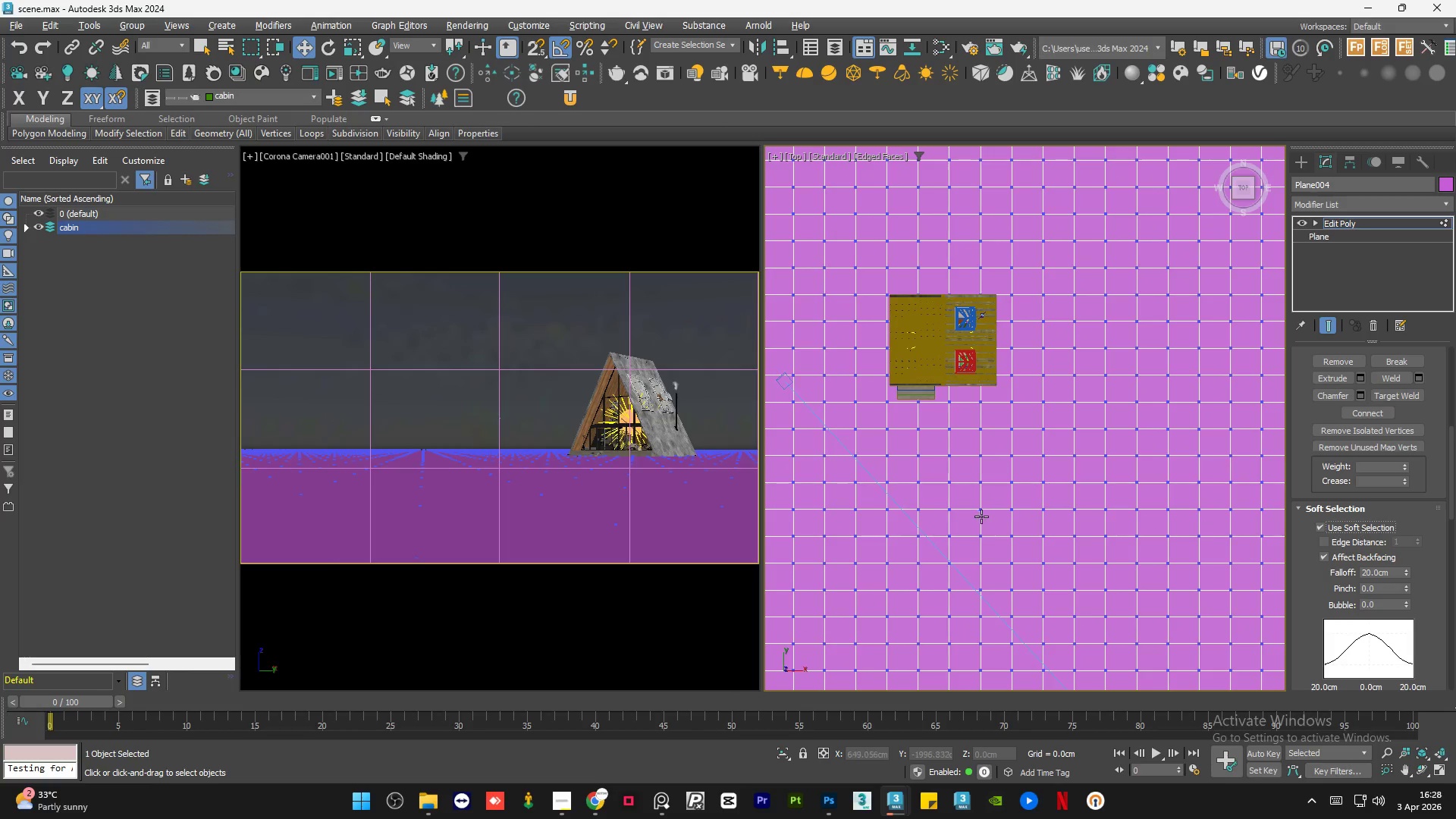 
left_click([979, 538])
 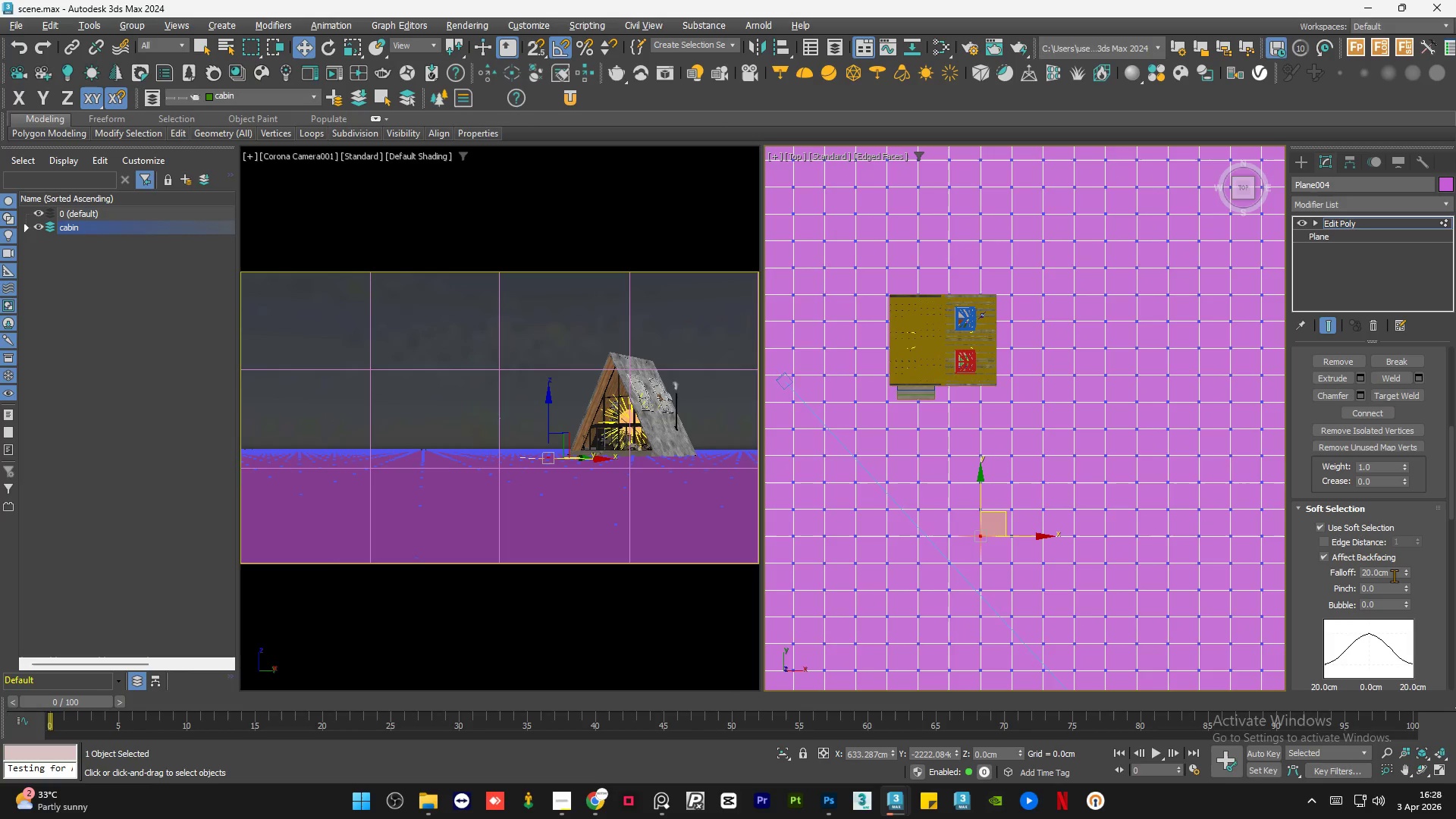 
double_click([1394, 573])
 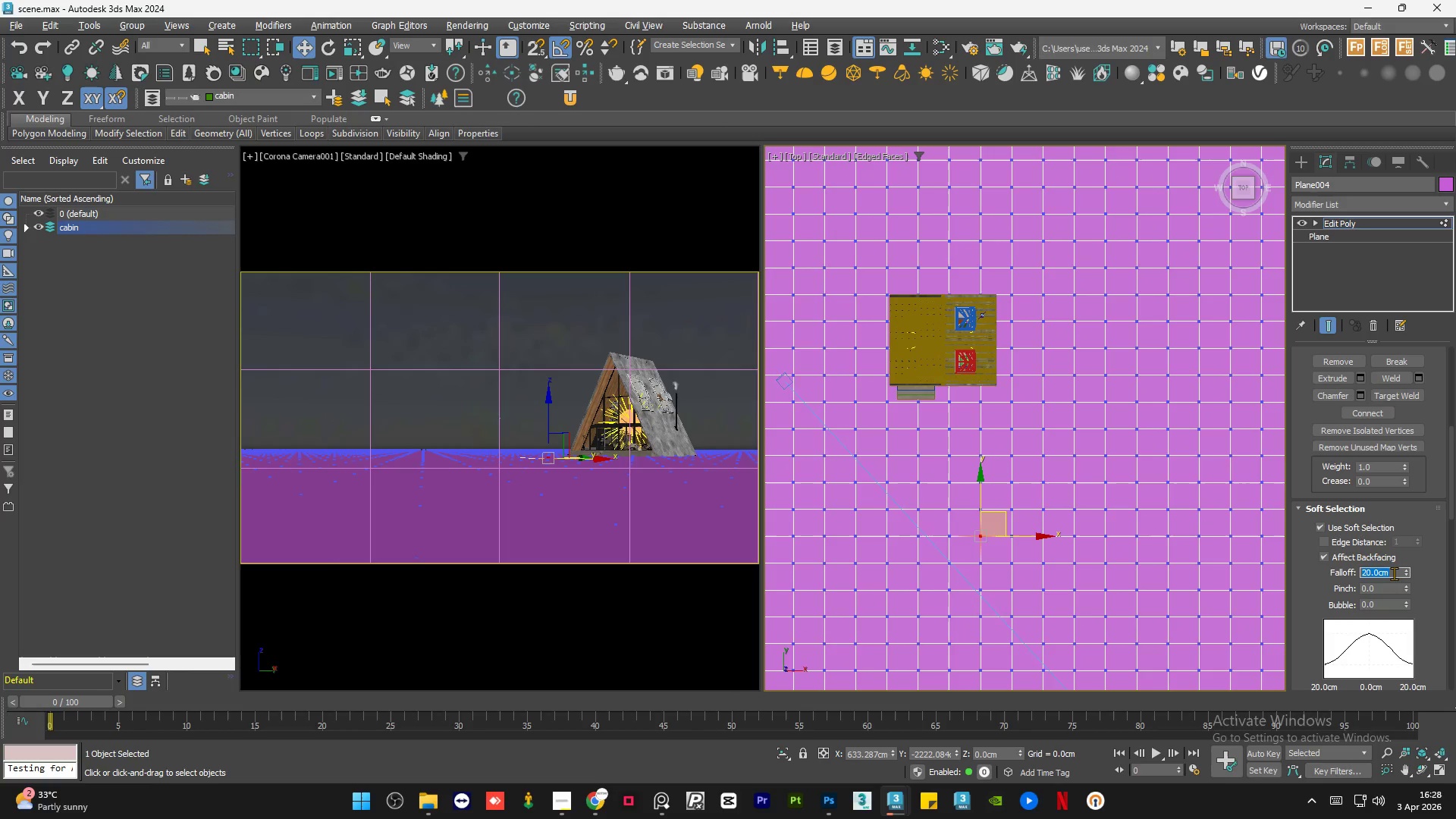 
key(Numpad5)
 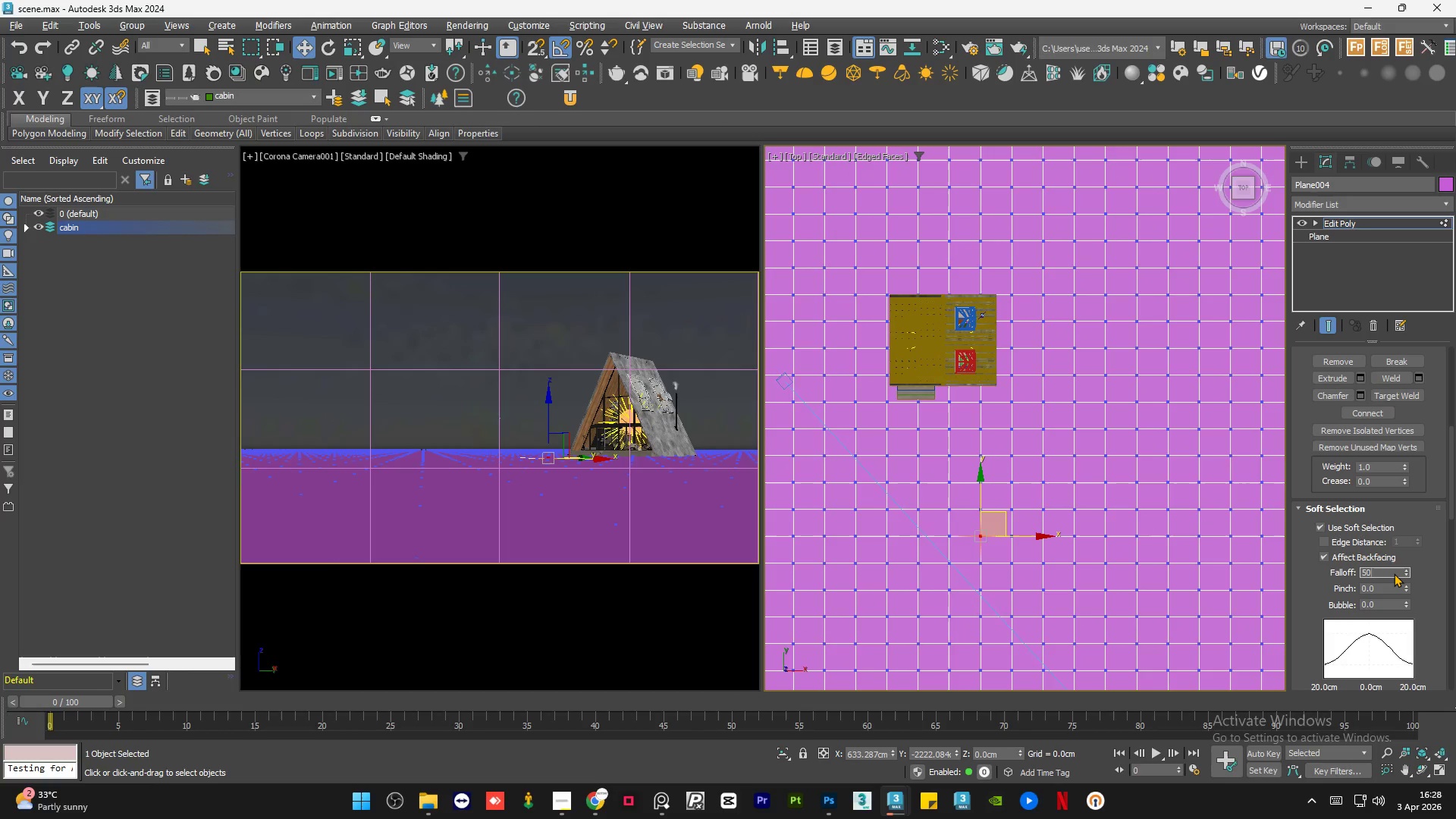 
key(Numpad0)
 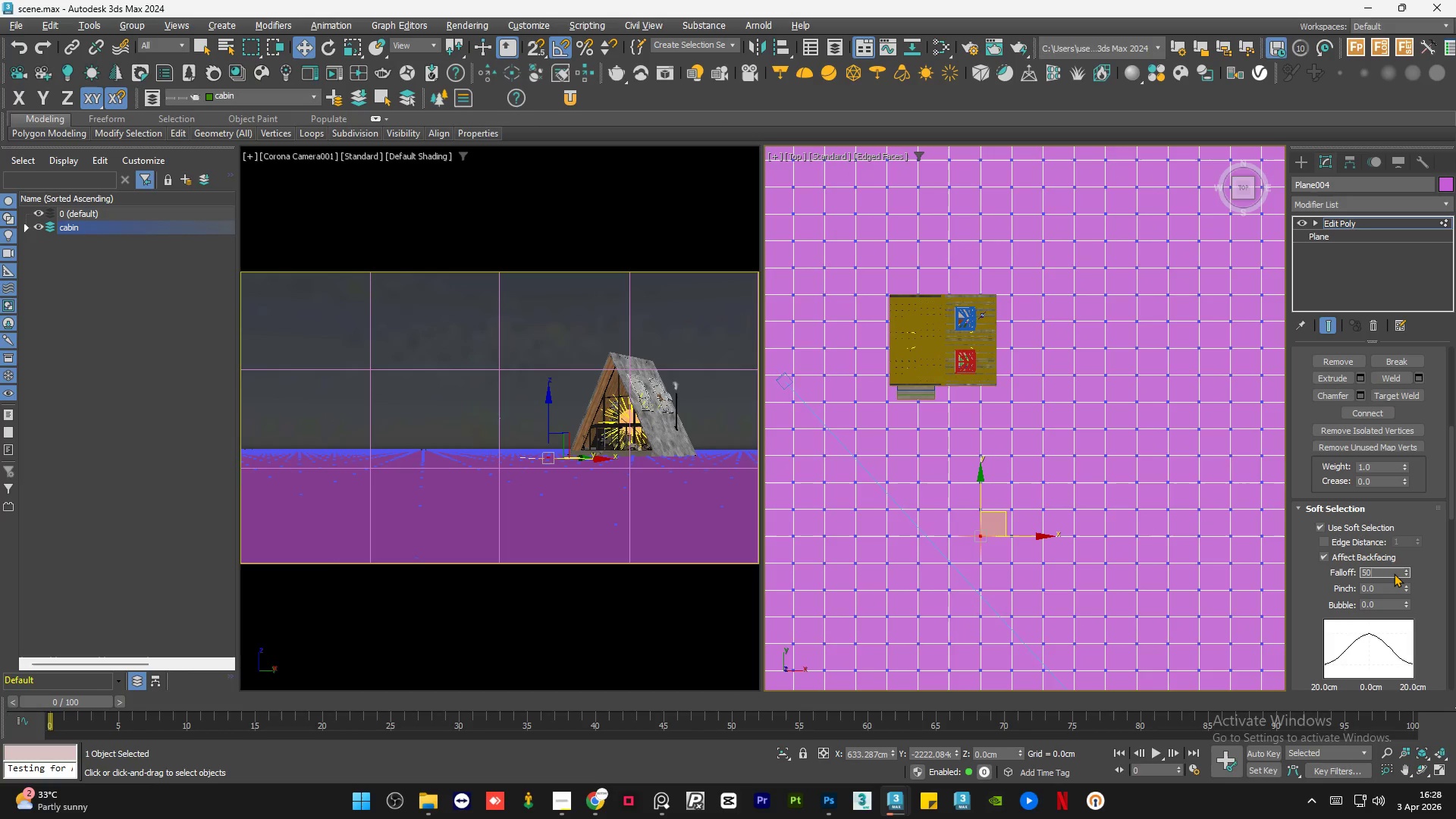 
key(NumpadEnter)
 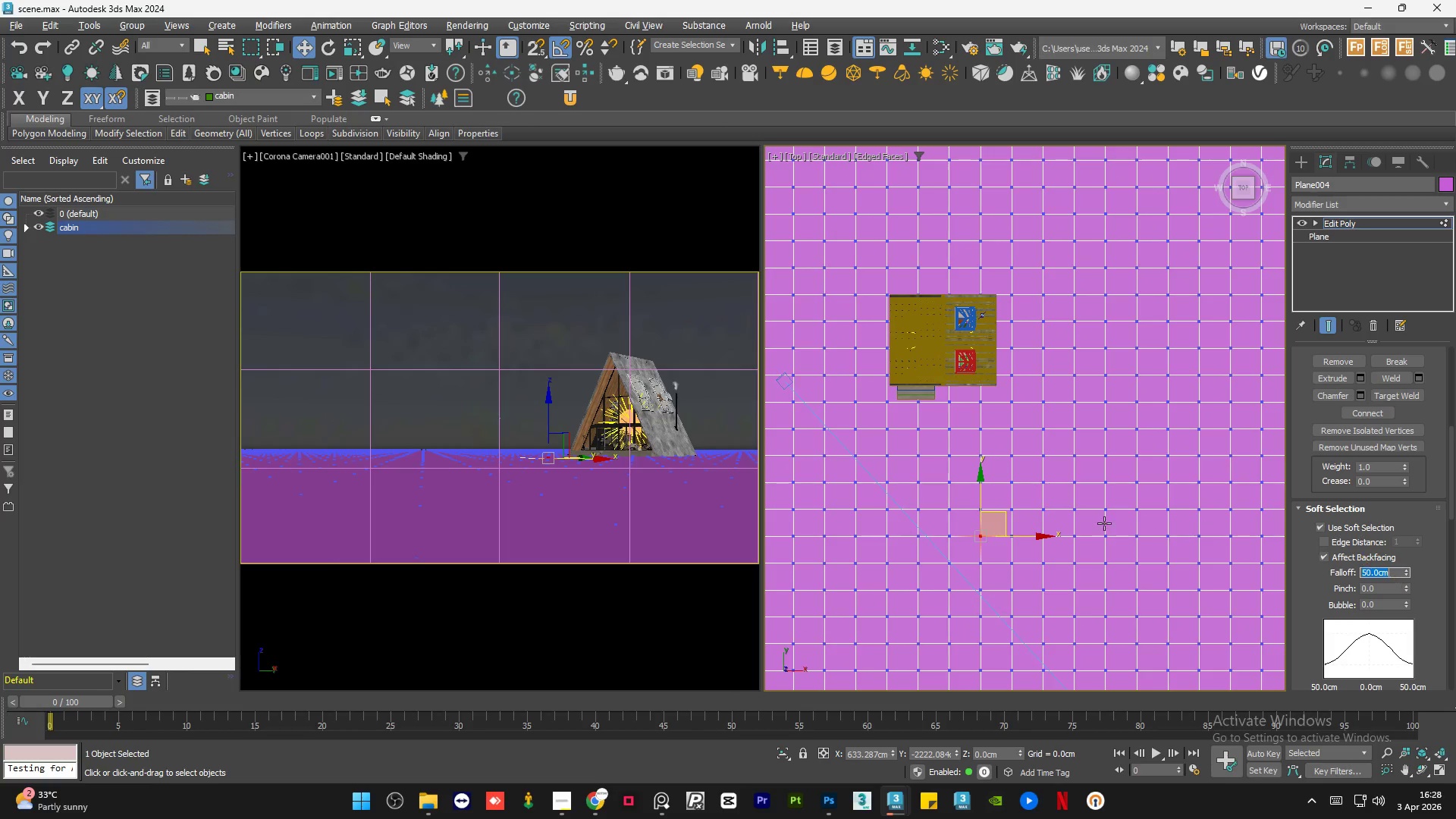 
scroll: coordinate [952, 463], scroll_direction: down, amount: 1.0
 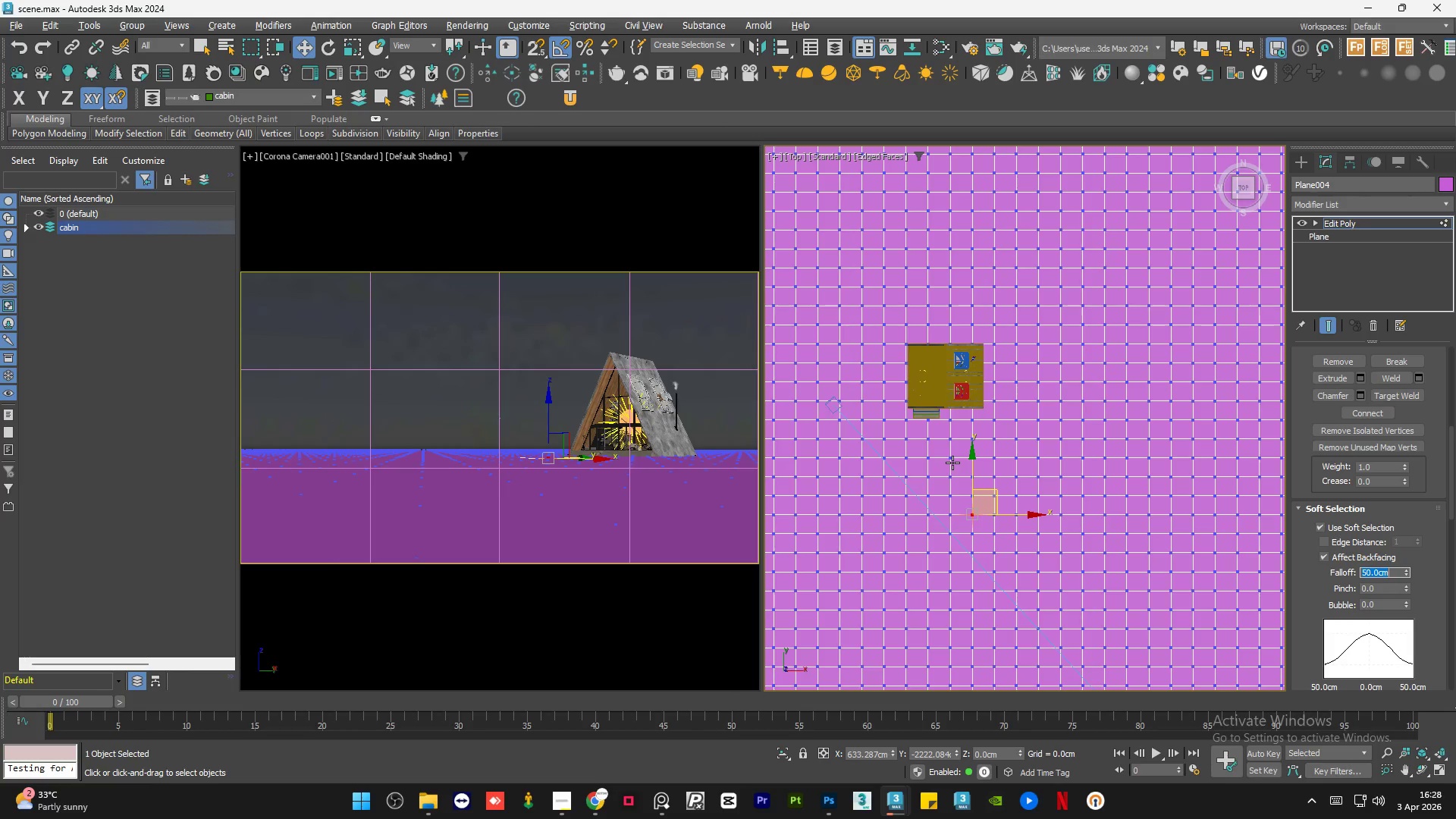 
scroll: coordinate [957, 489], scroll_direction: up, amount: 3.0
 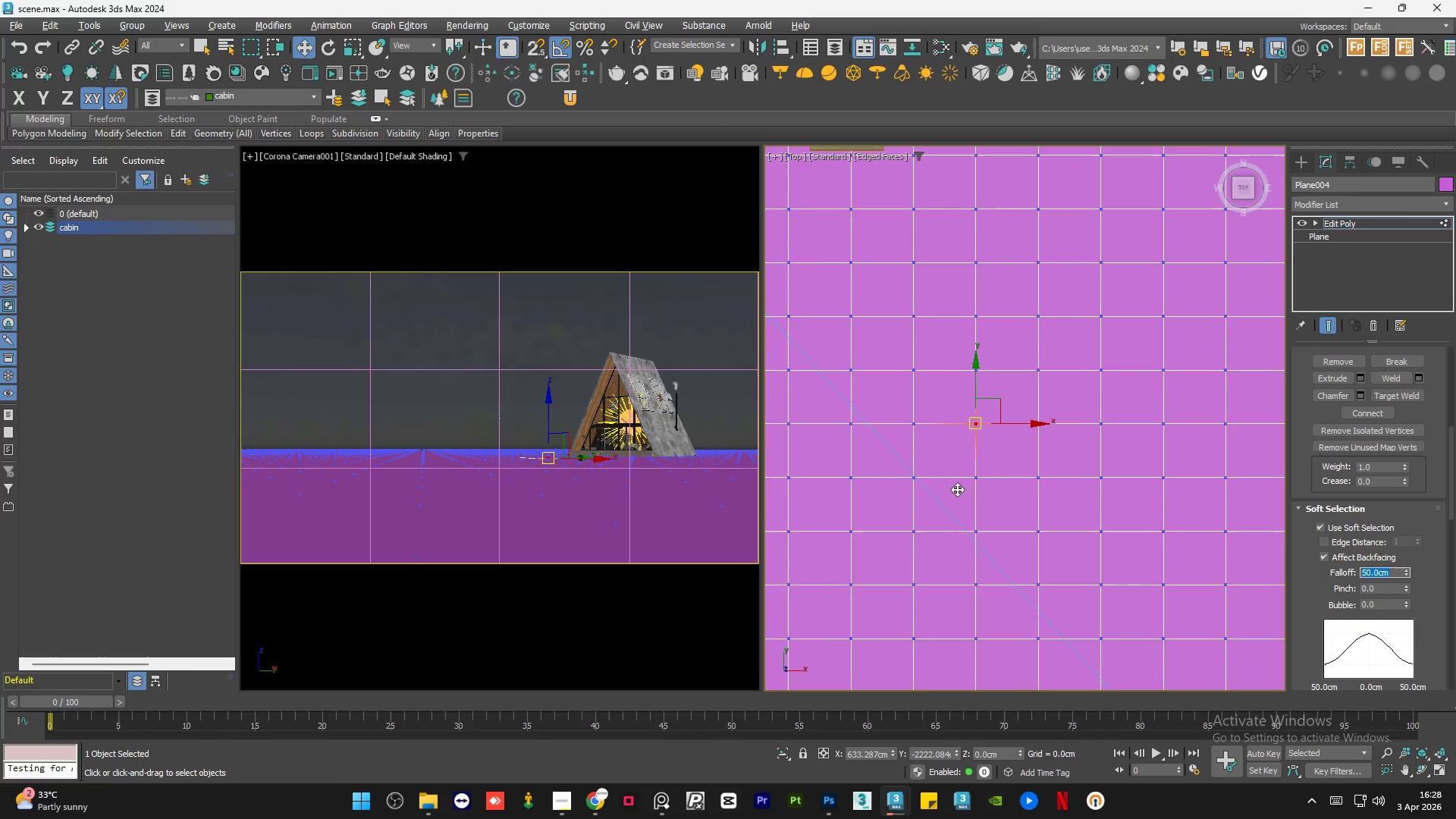 
scroll: coordinate [957, 489], scroll_direction: down, amount: 2.0
 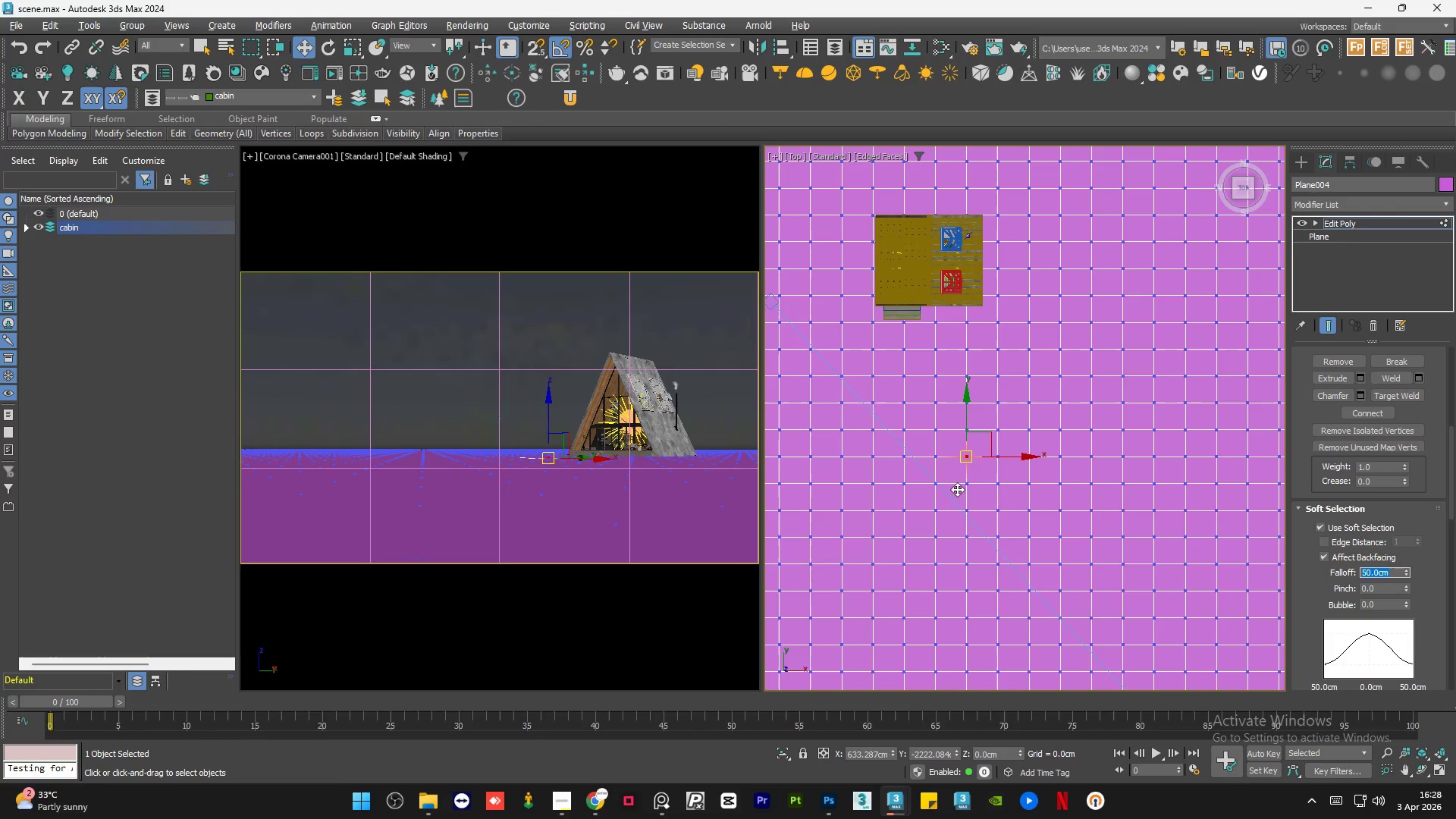 
key(Numpad1)
 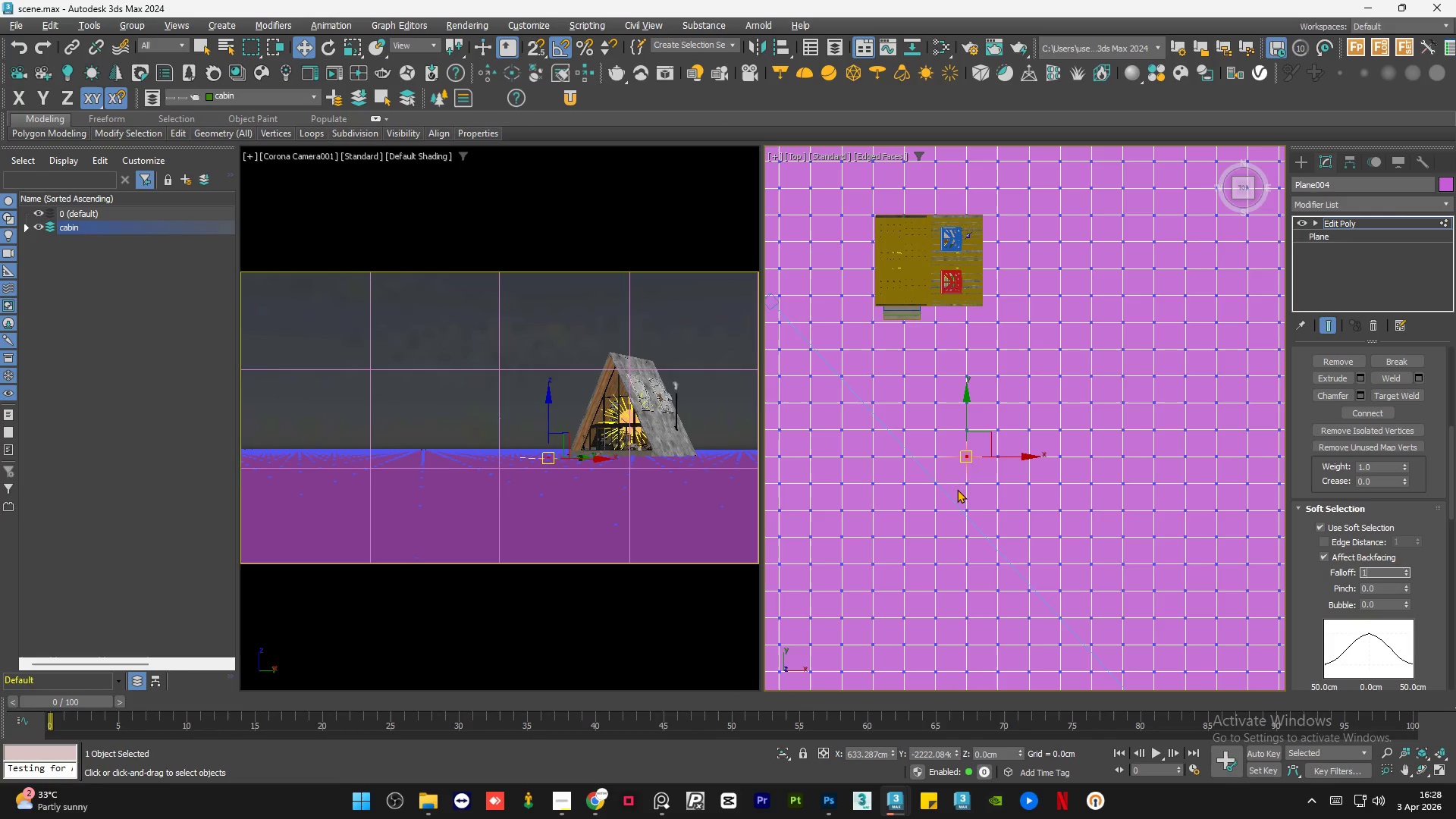 
key(NumpadEnter)
 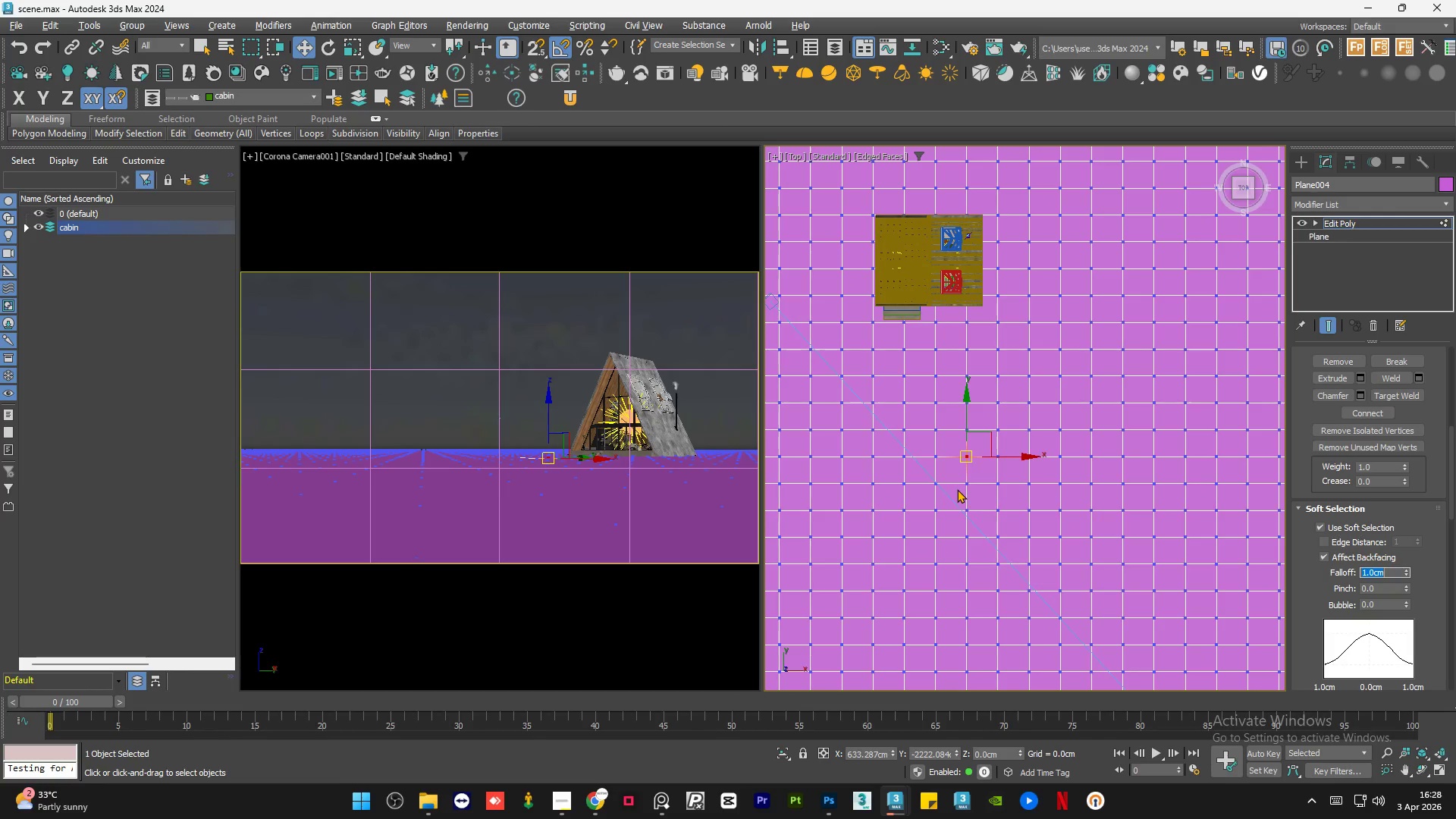 
key(Numpad5)
 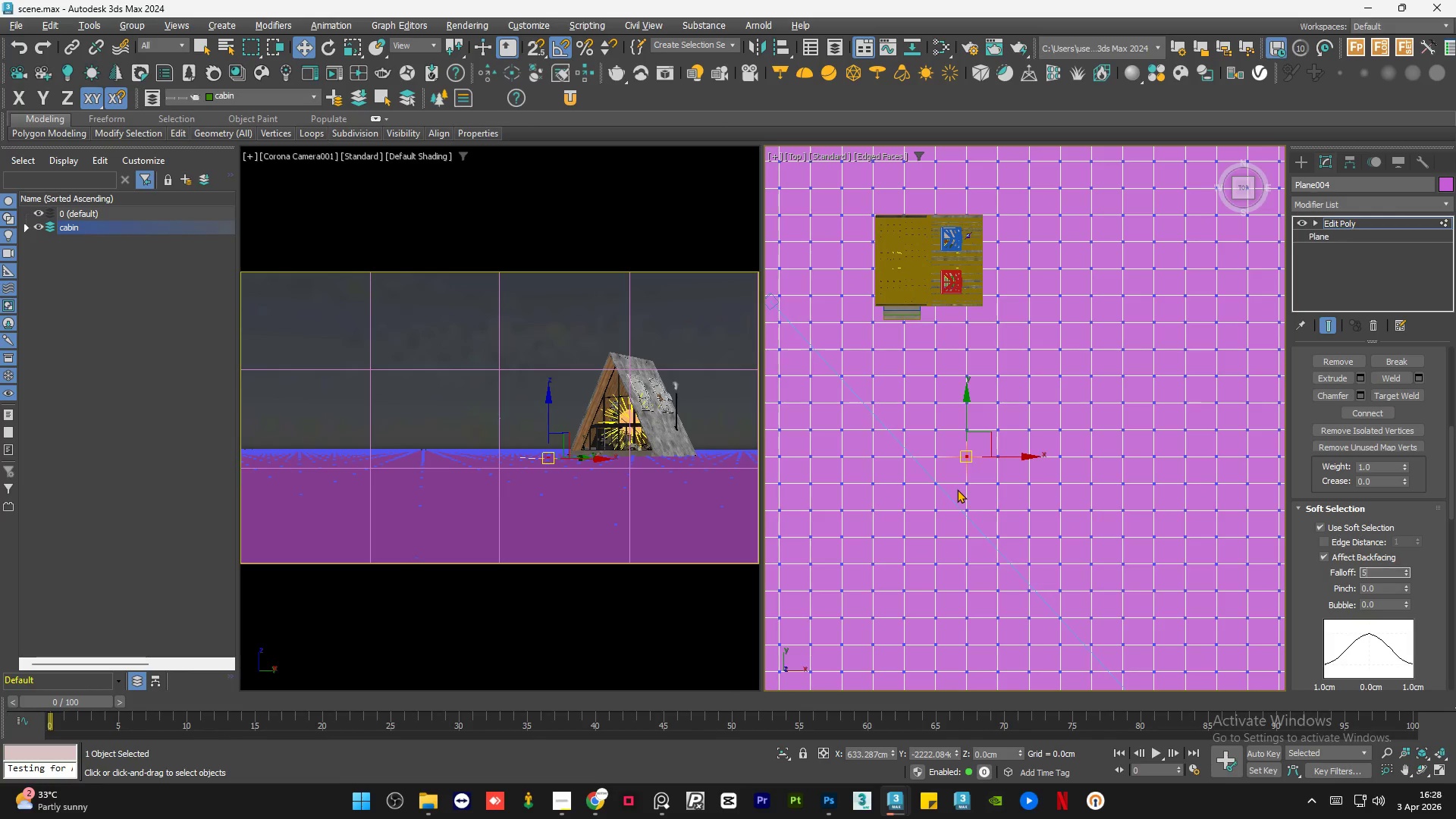 
key(Numpad0)
 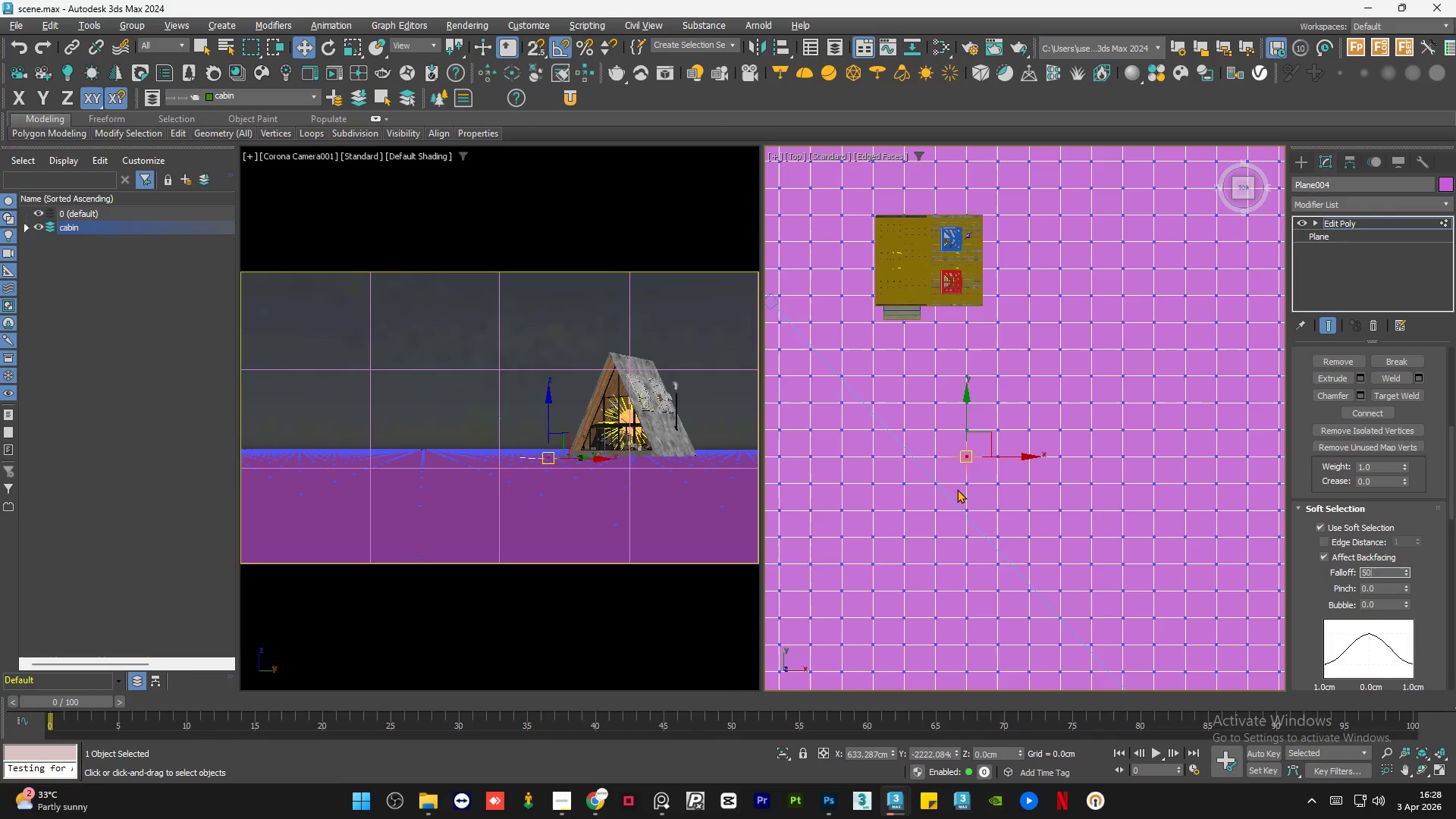 
key(NumpadEnter)
 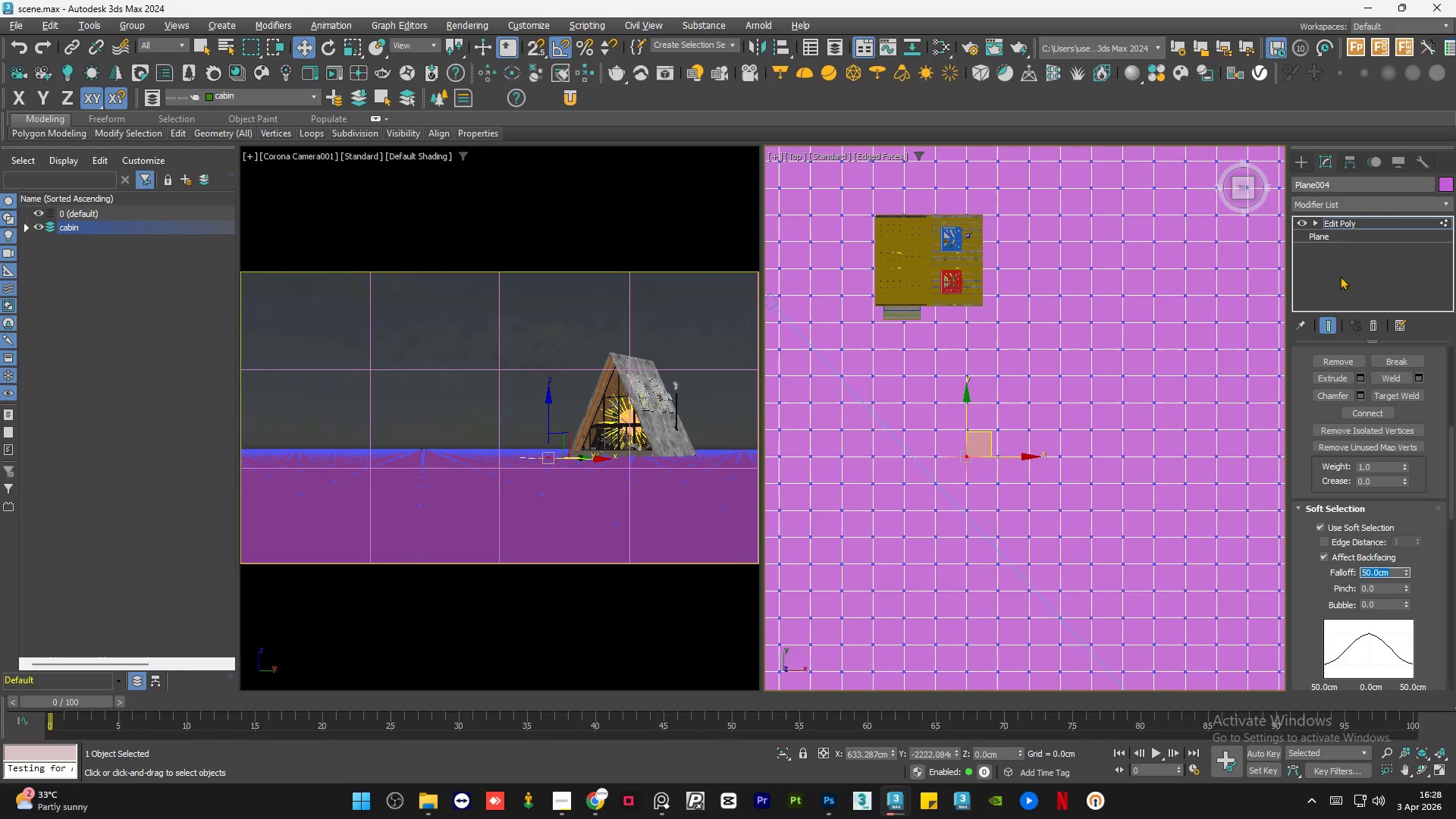 
left_click([1354, 224])
 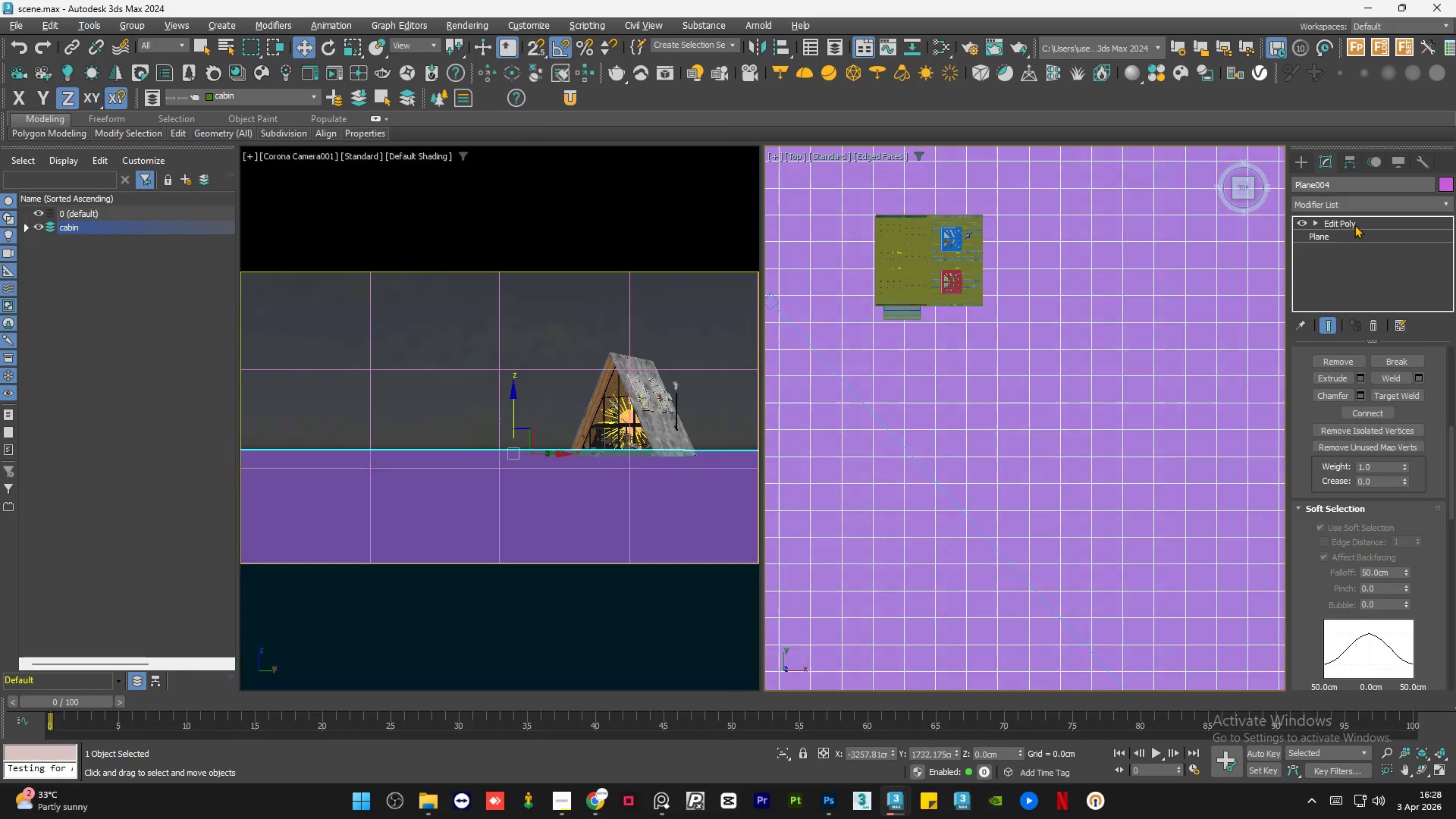 
right_click([1354, 224])
 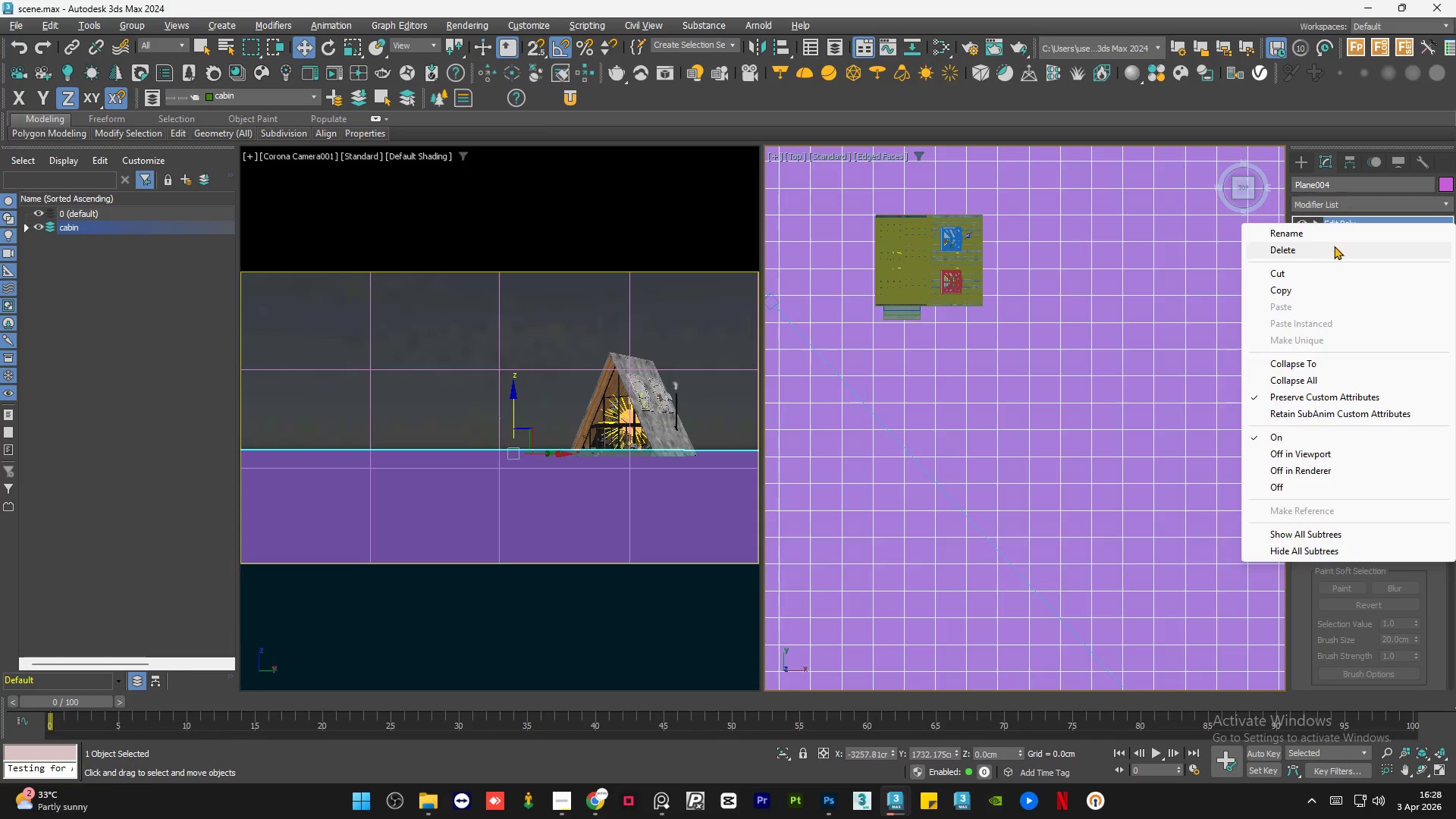 
left_click([1334, 246])
 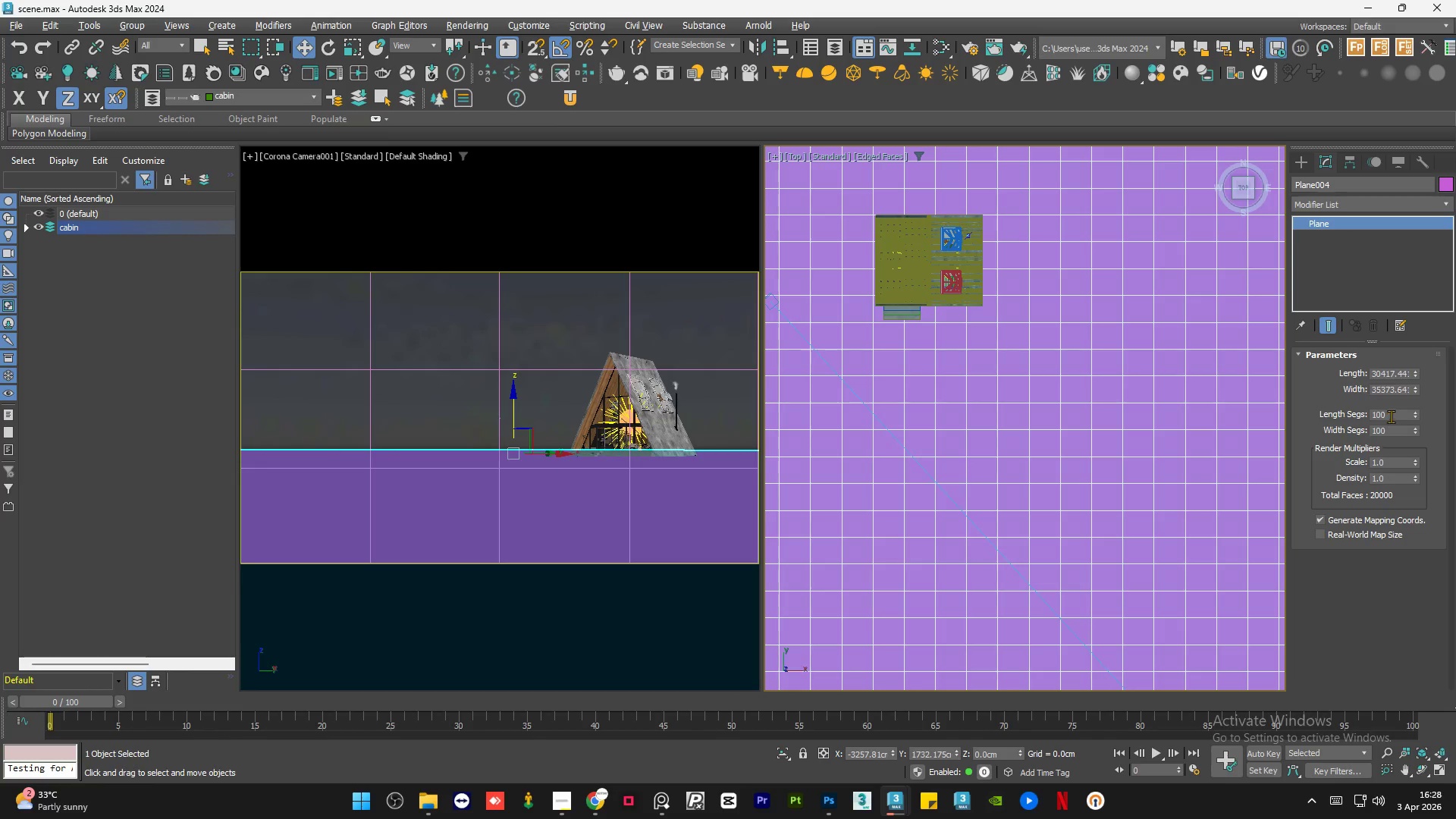 
double_click([1393, 414])
 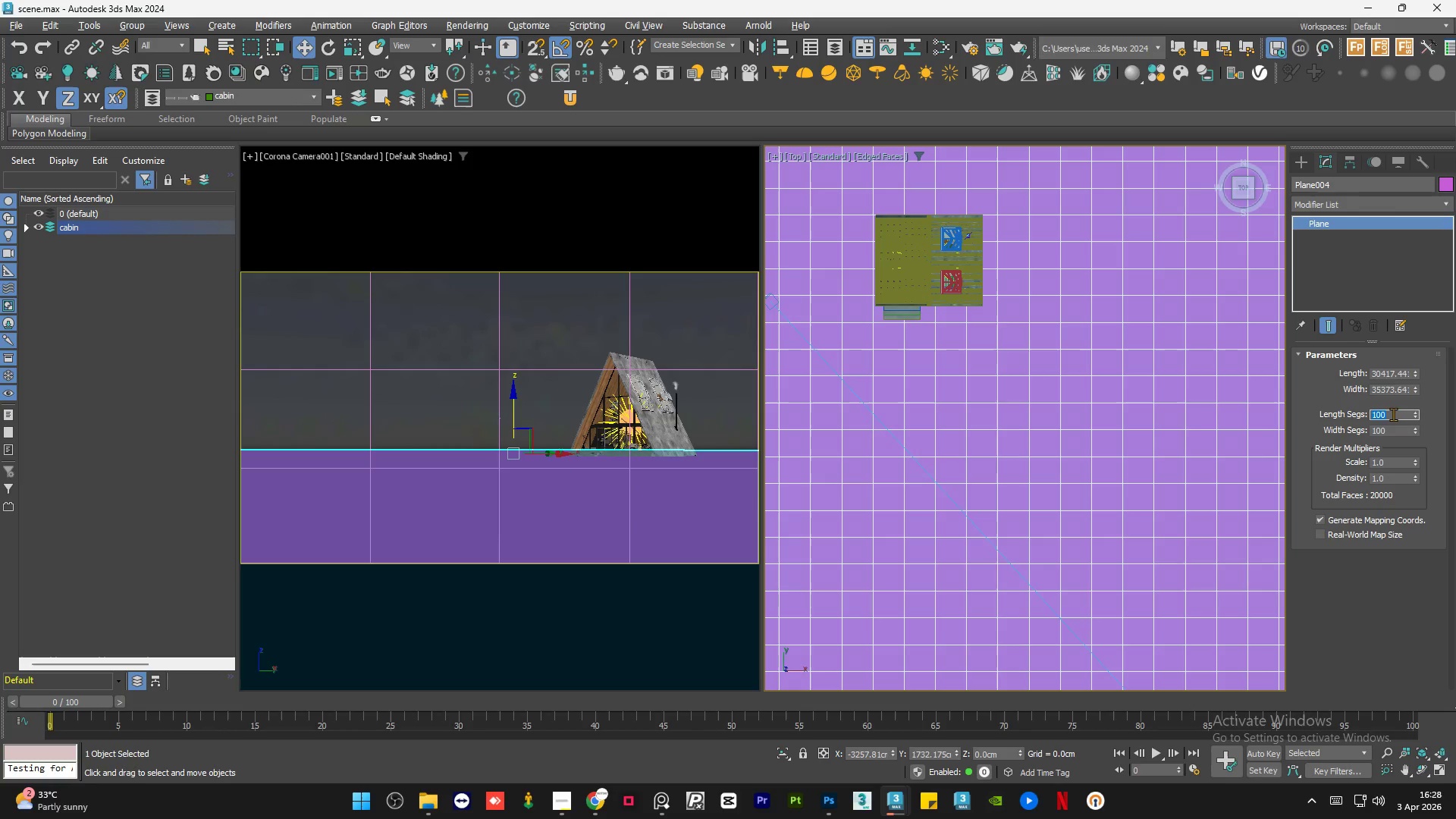 
key(Numpad5)
 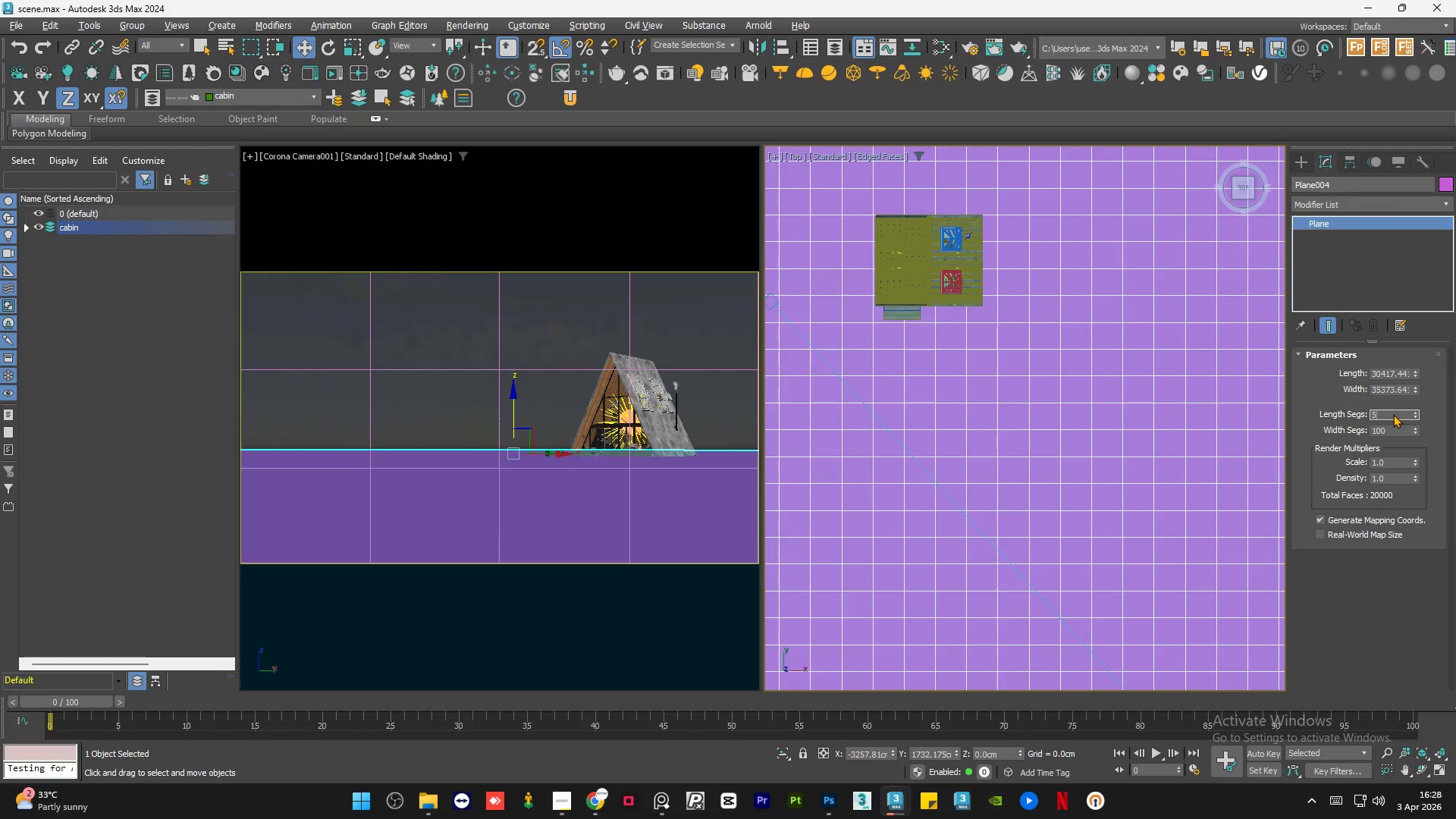 
key(Numpad0)
 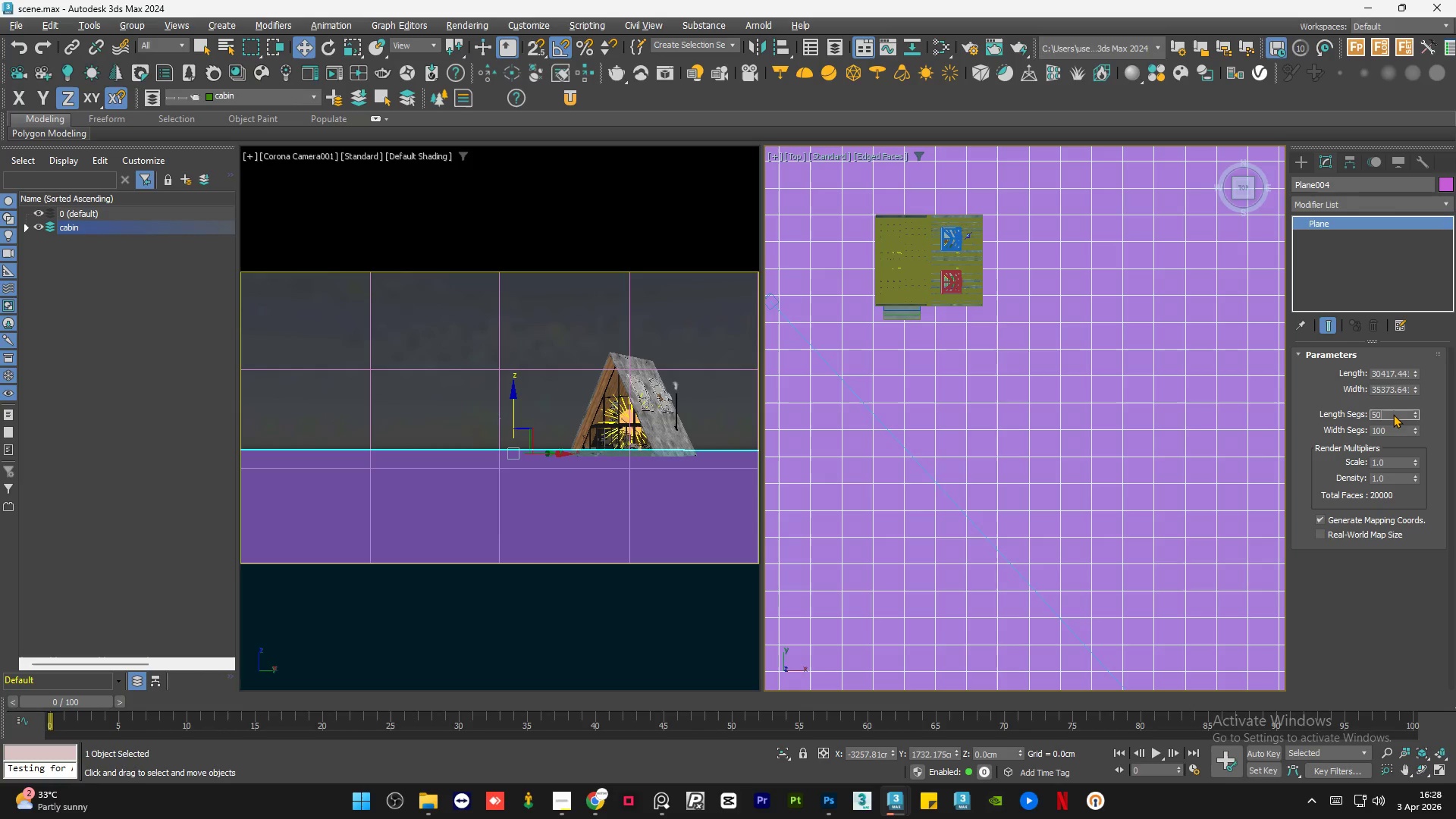 
key(Numpad0)
 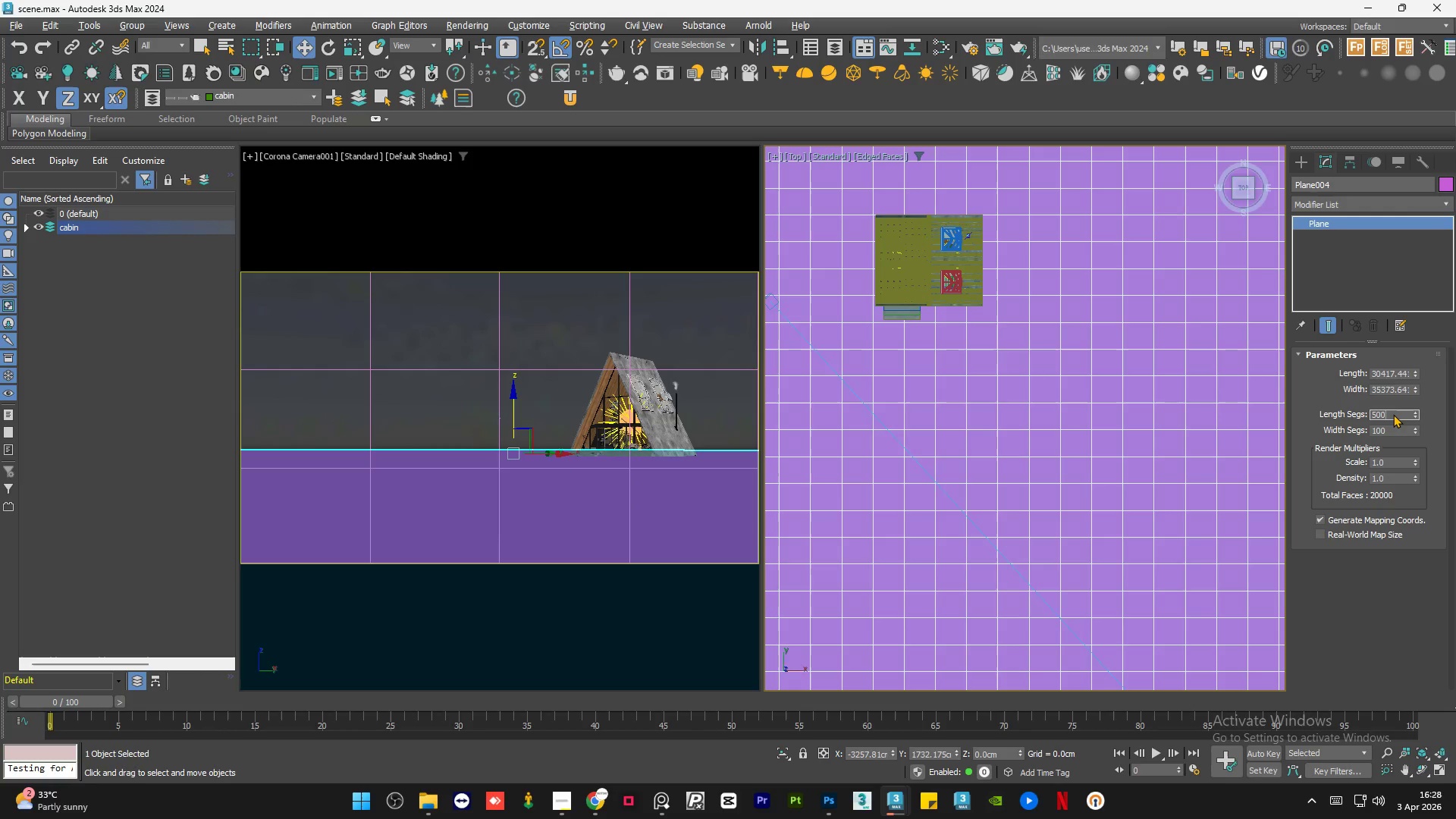 
key(NumpadEnter)
 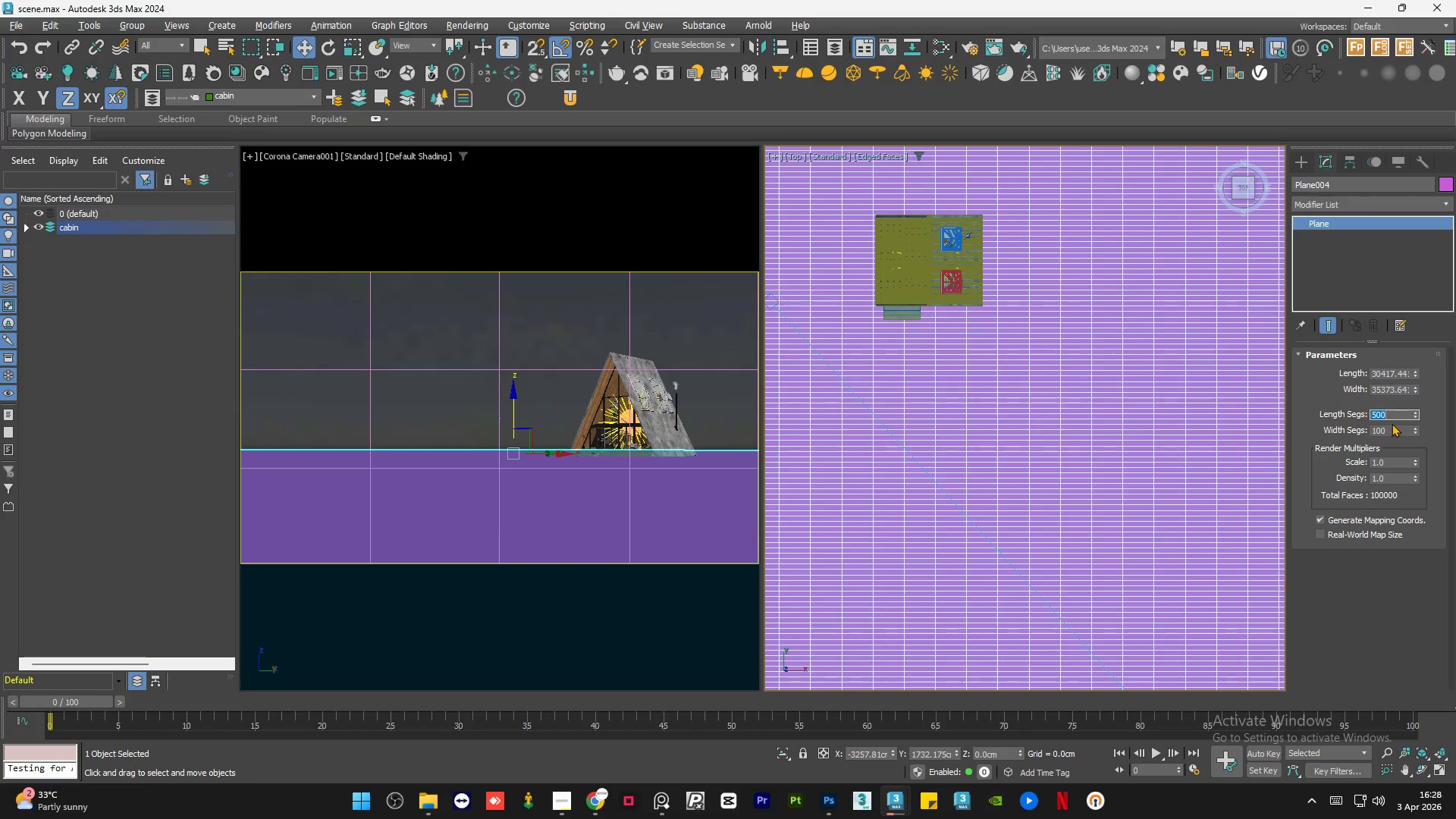 
double_click([1388, 435])
 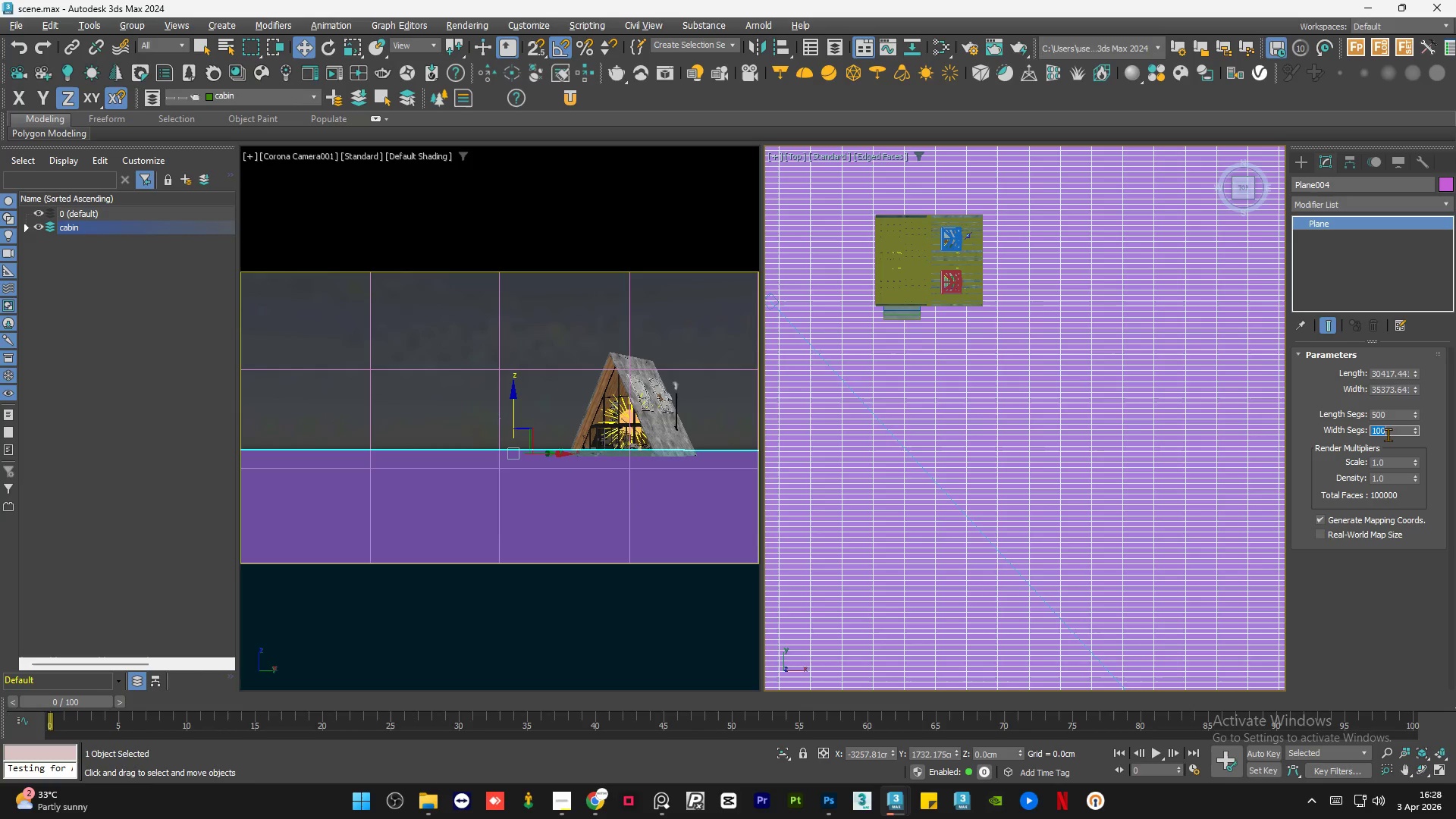 
key(Numpad5)
 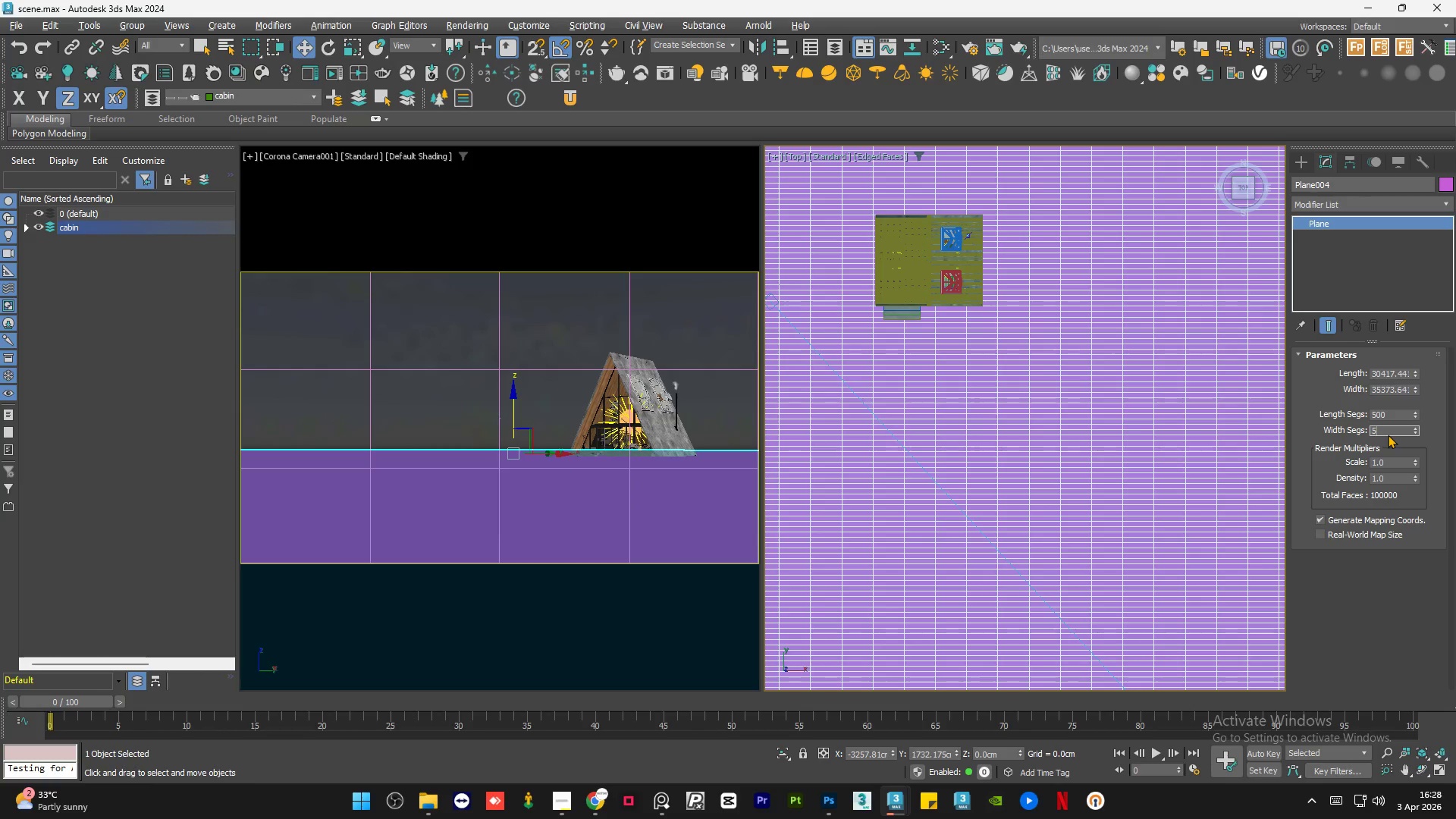 
key(Numpad0)
 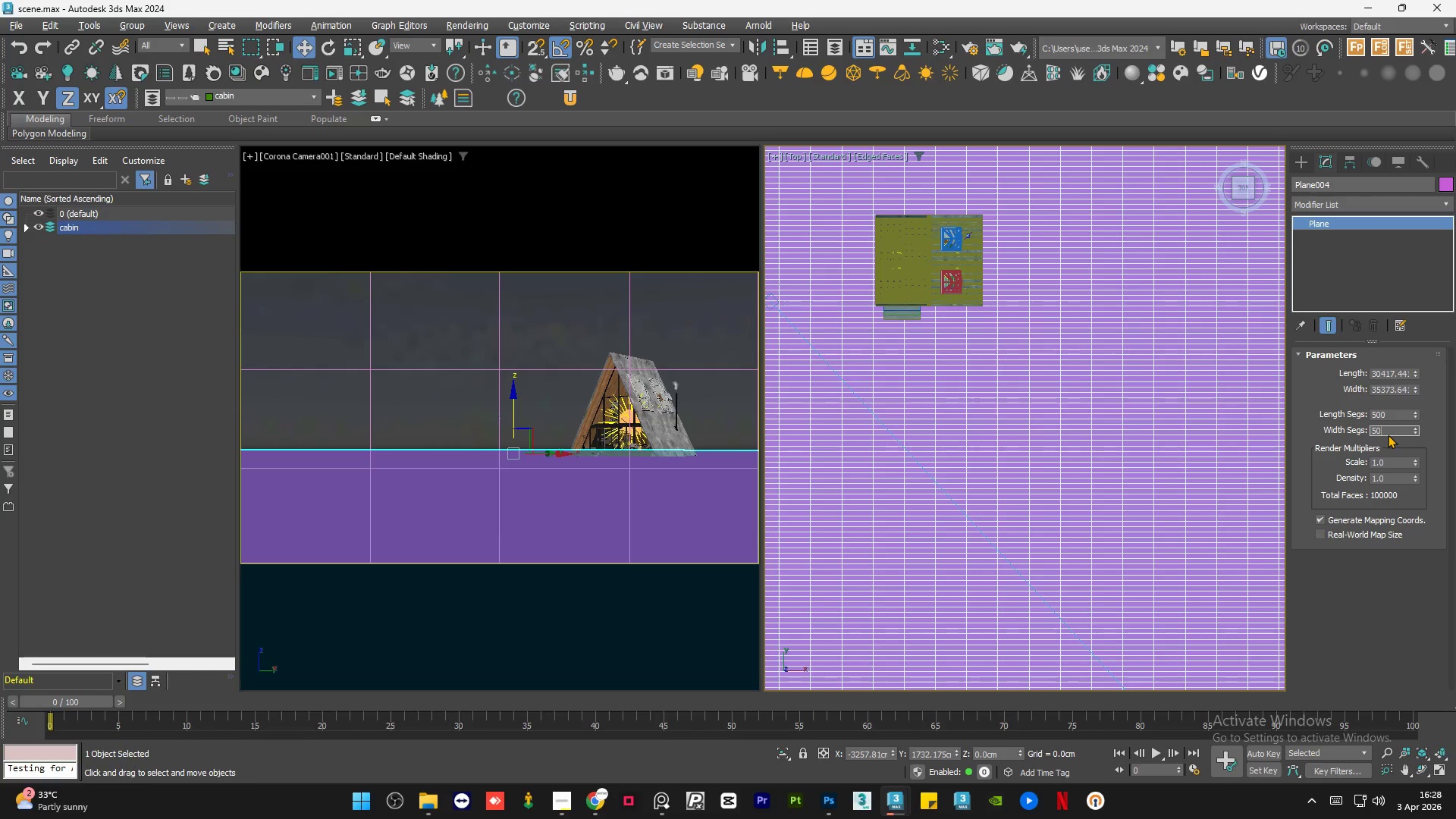 
key(Numpad0)
 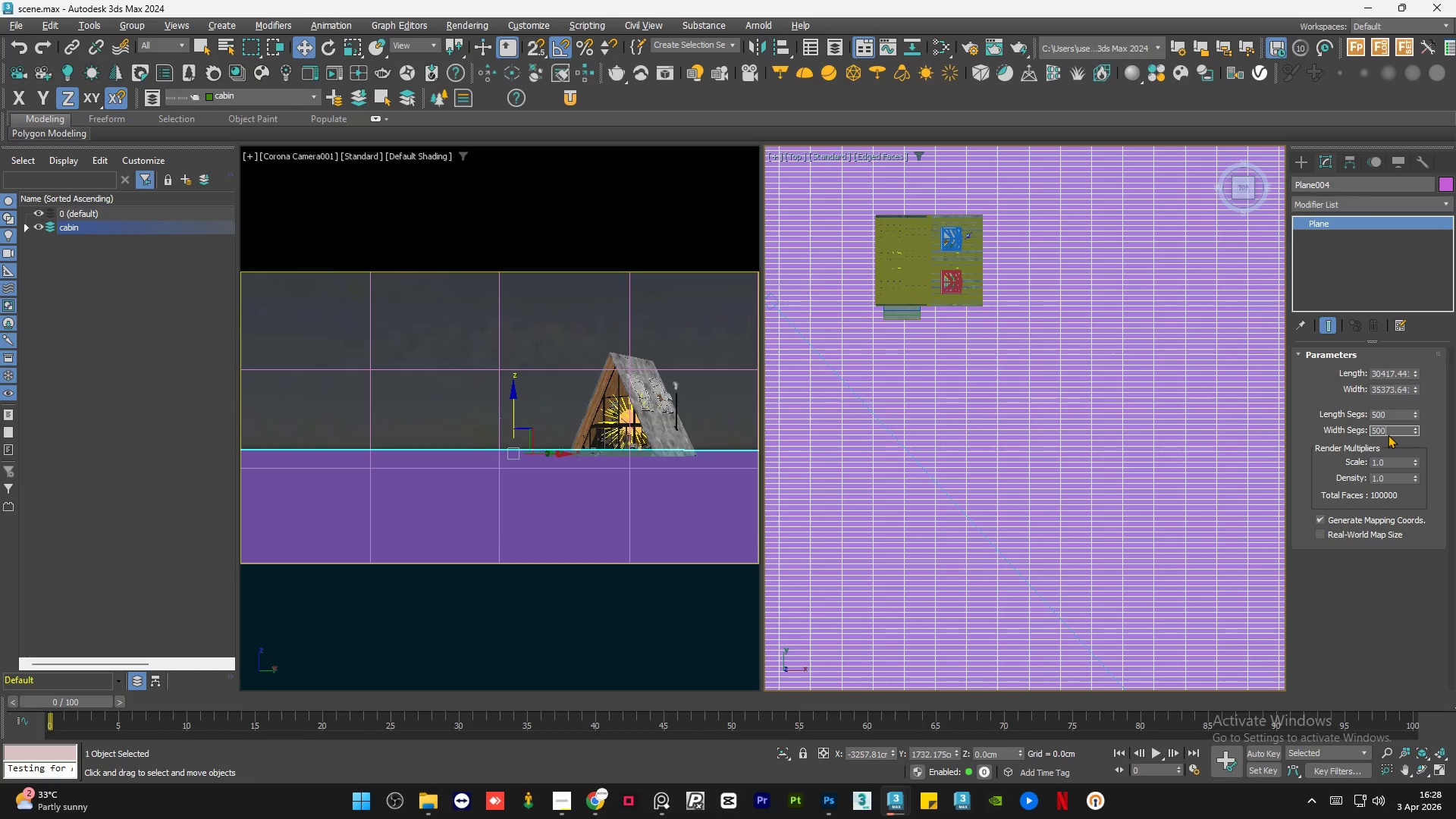 
key(NumpadEnter)
 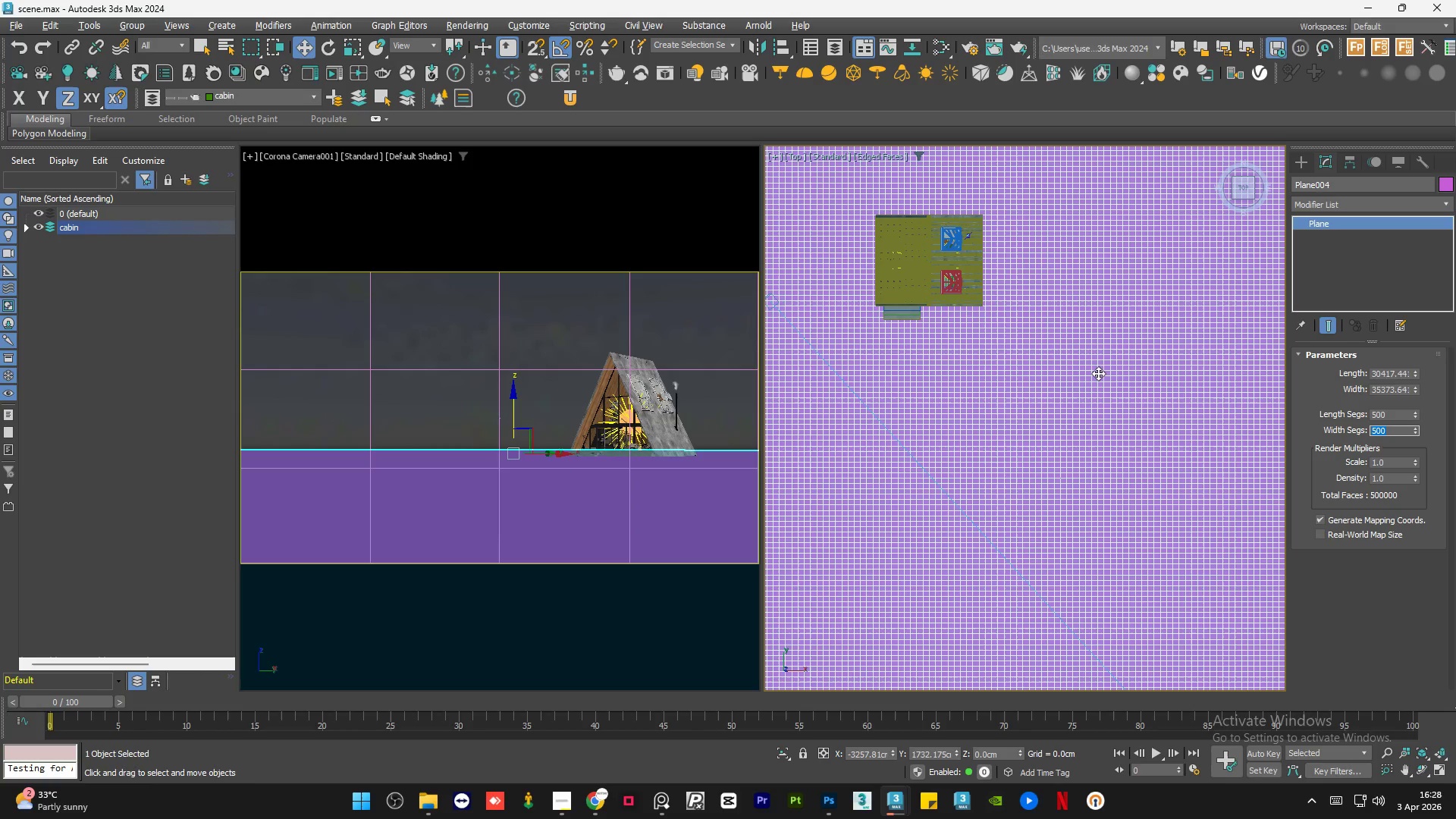 
scroll: coordinate [971, 393], scroll_direction: down, amount: 1.0
 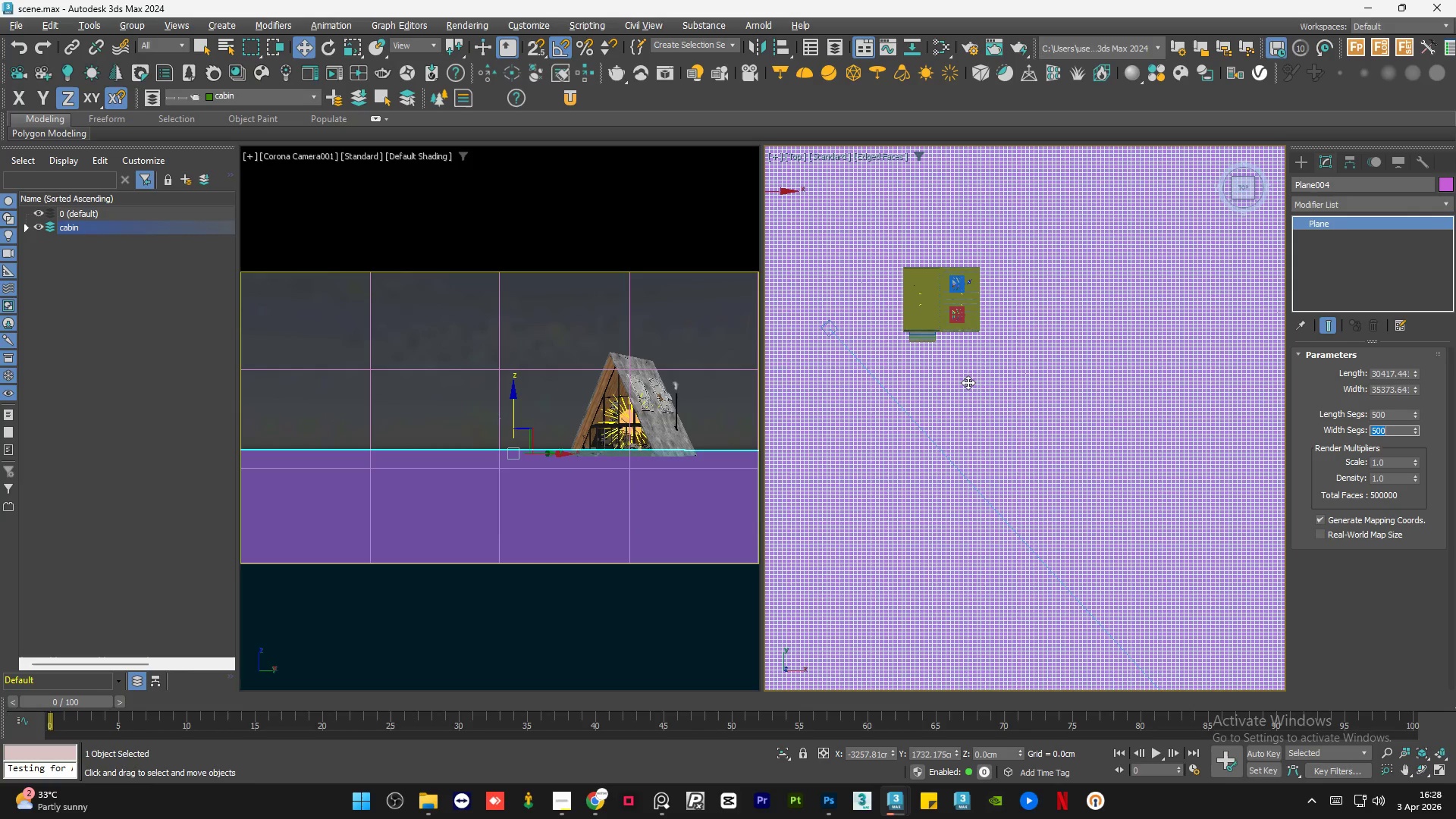 
scroll: coordinate [968, 382], scroll_direction: up, amount: 3.0
 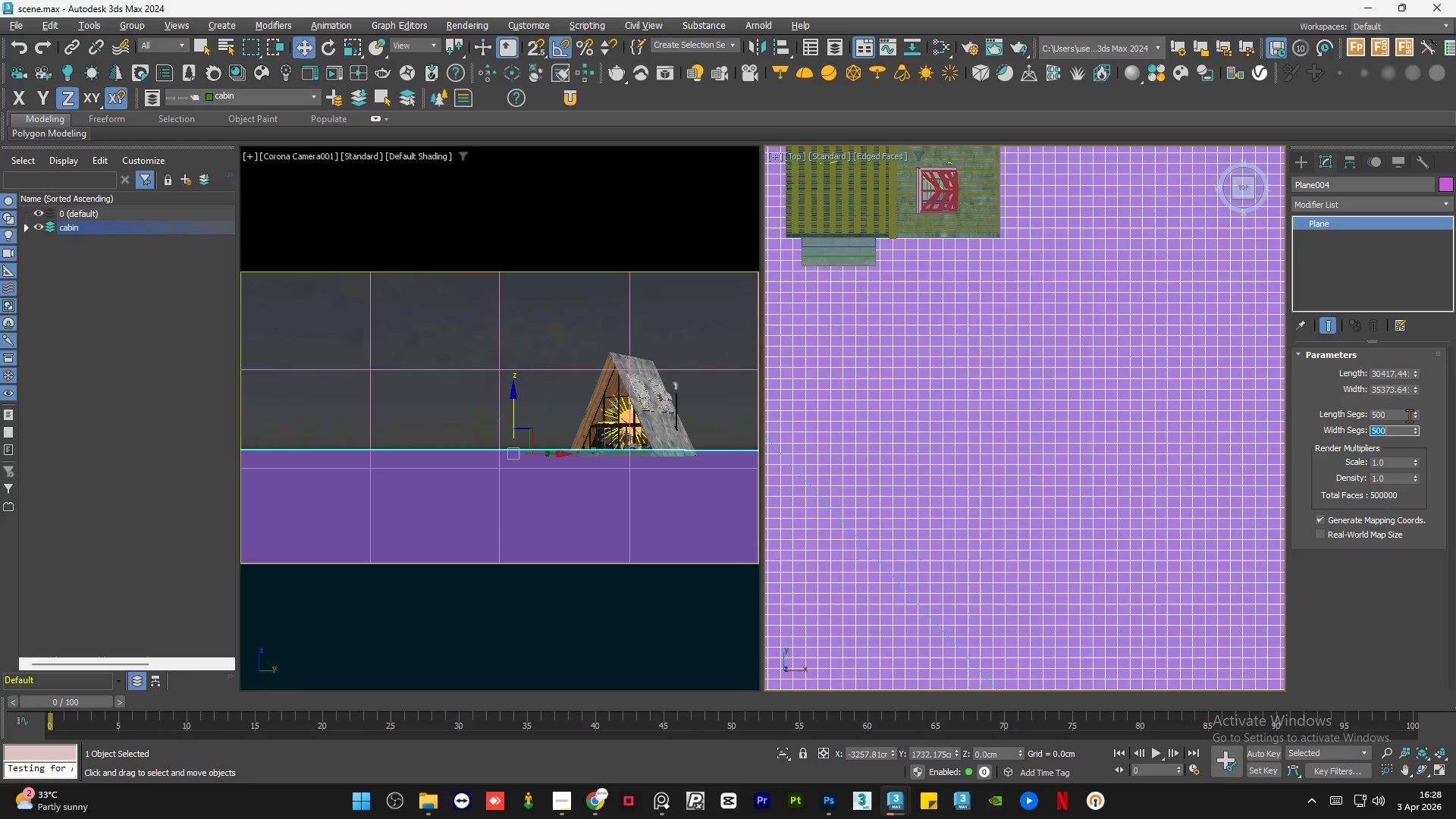 
left_click([1392, 419])
 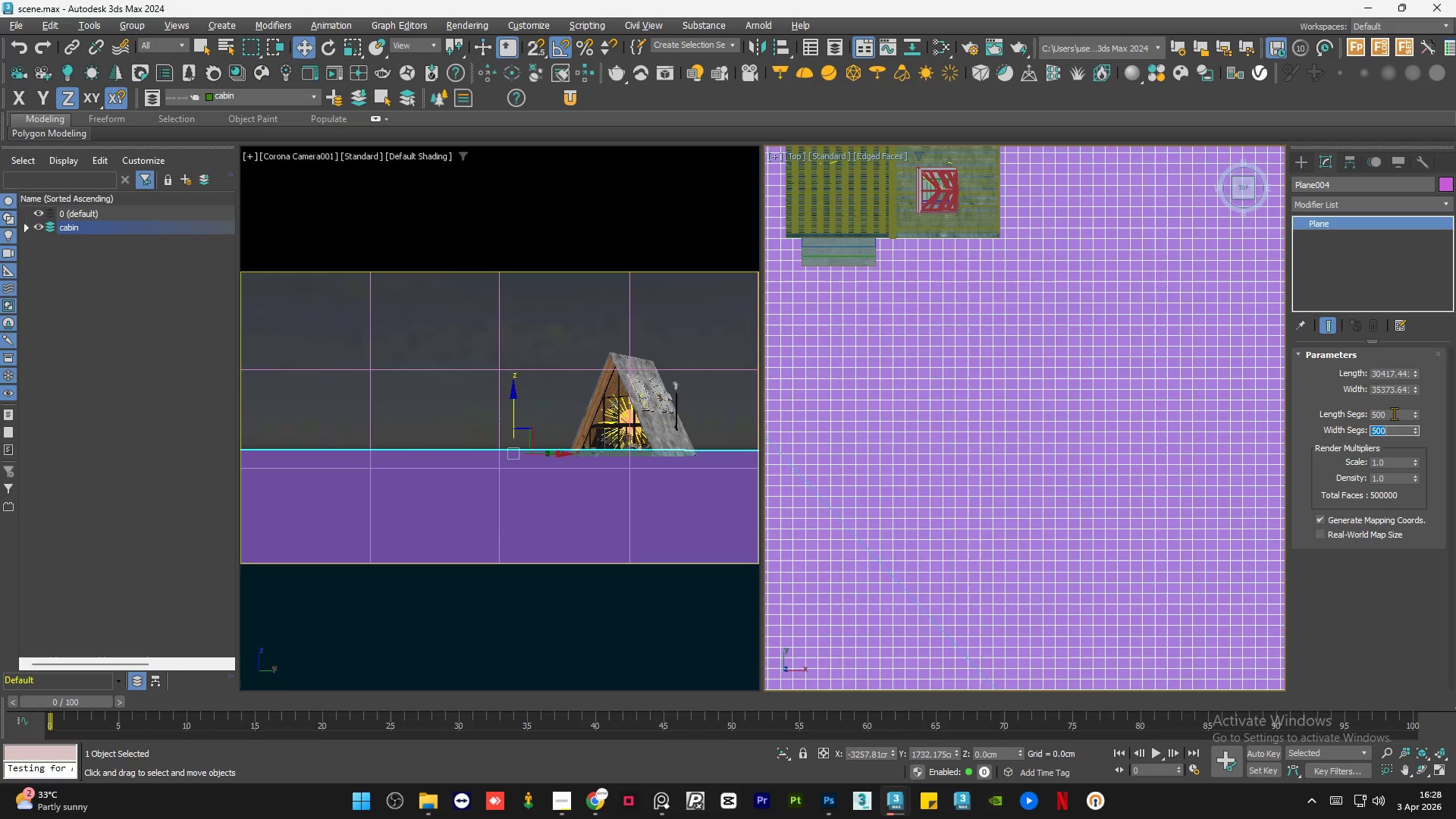 
double_click([1394, 413])
 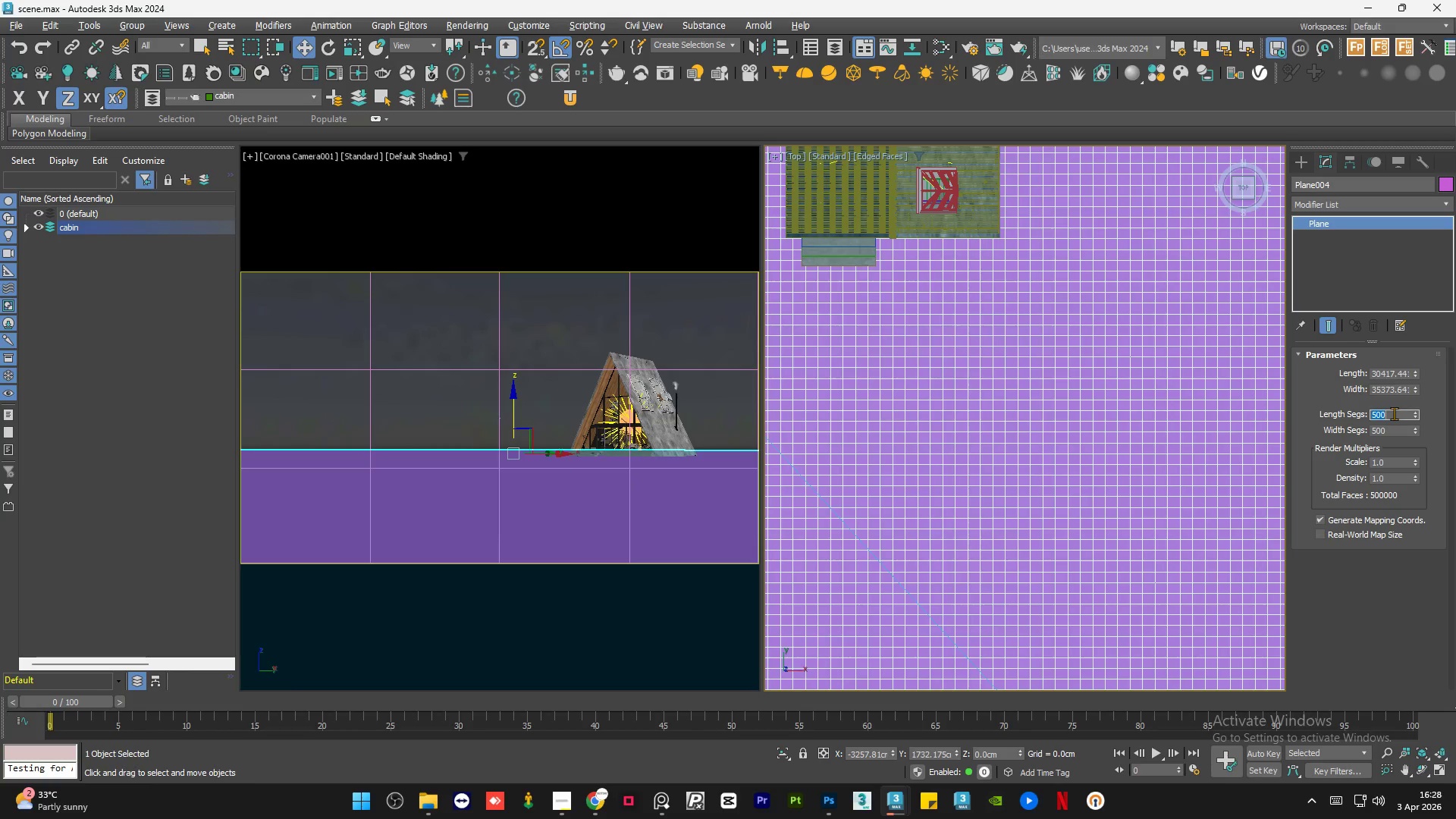 
key(Numpad7)
 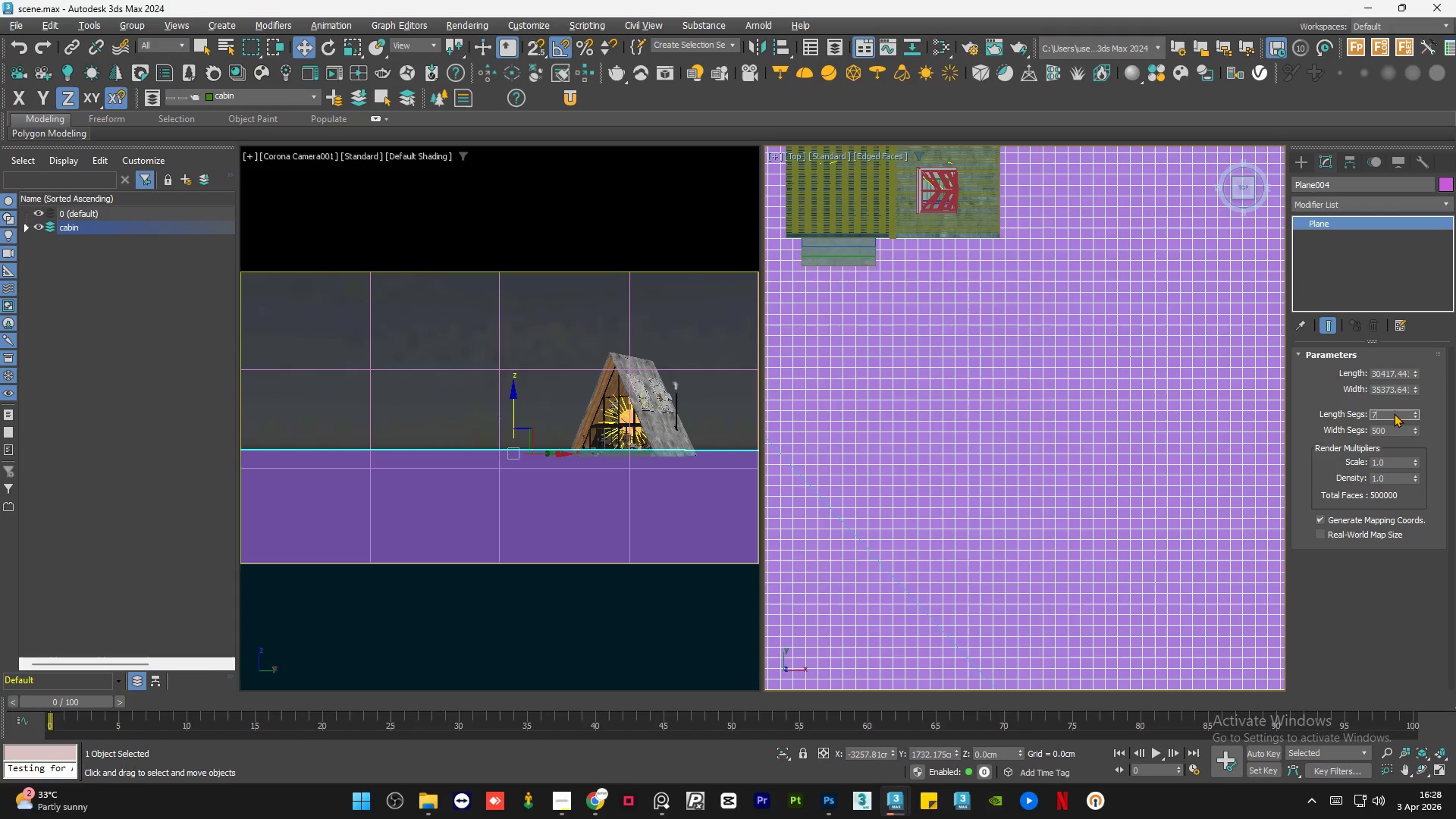 
key(Numpad0)
 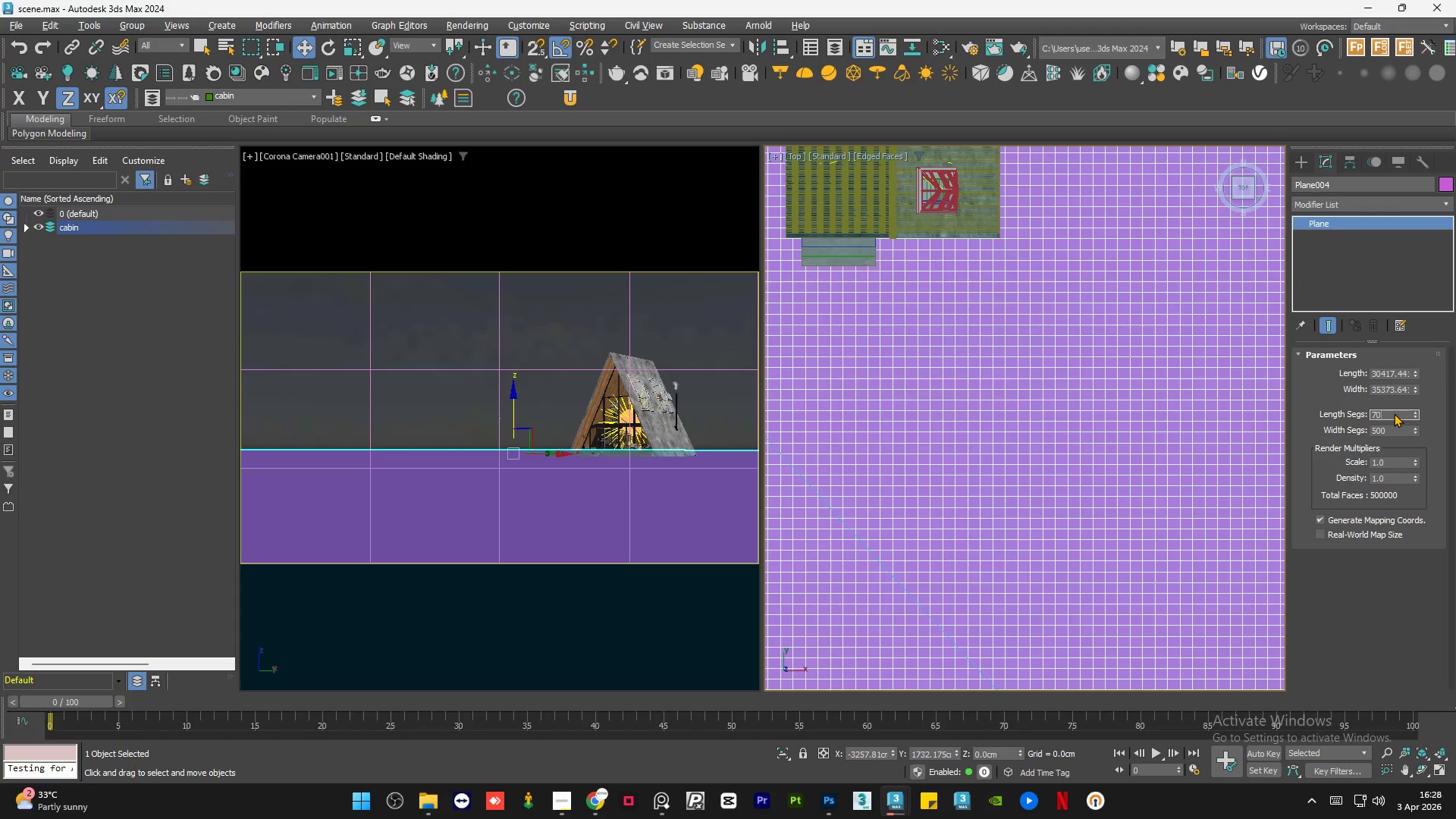 
key(Numpad0)
 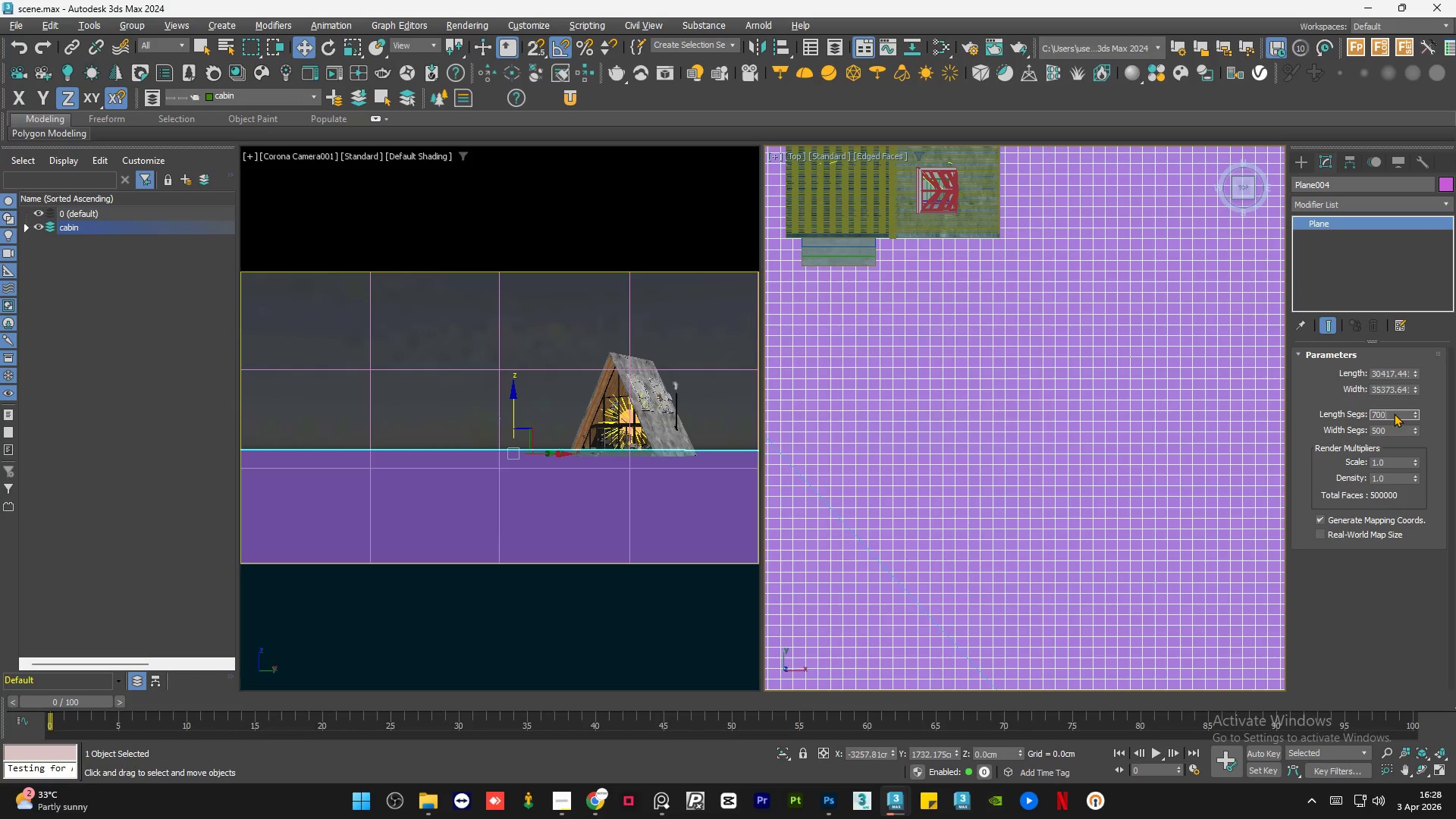 
key(NumpadEnter)
 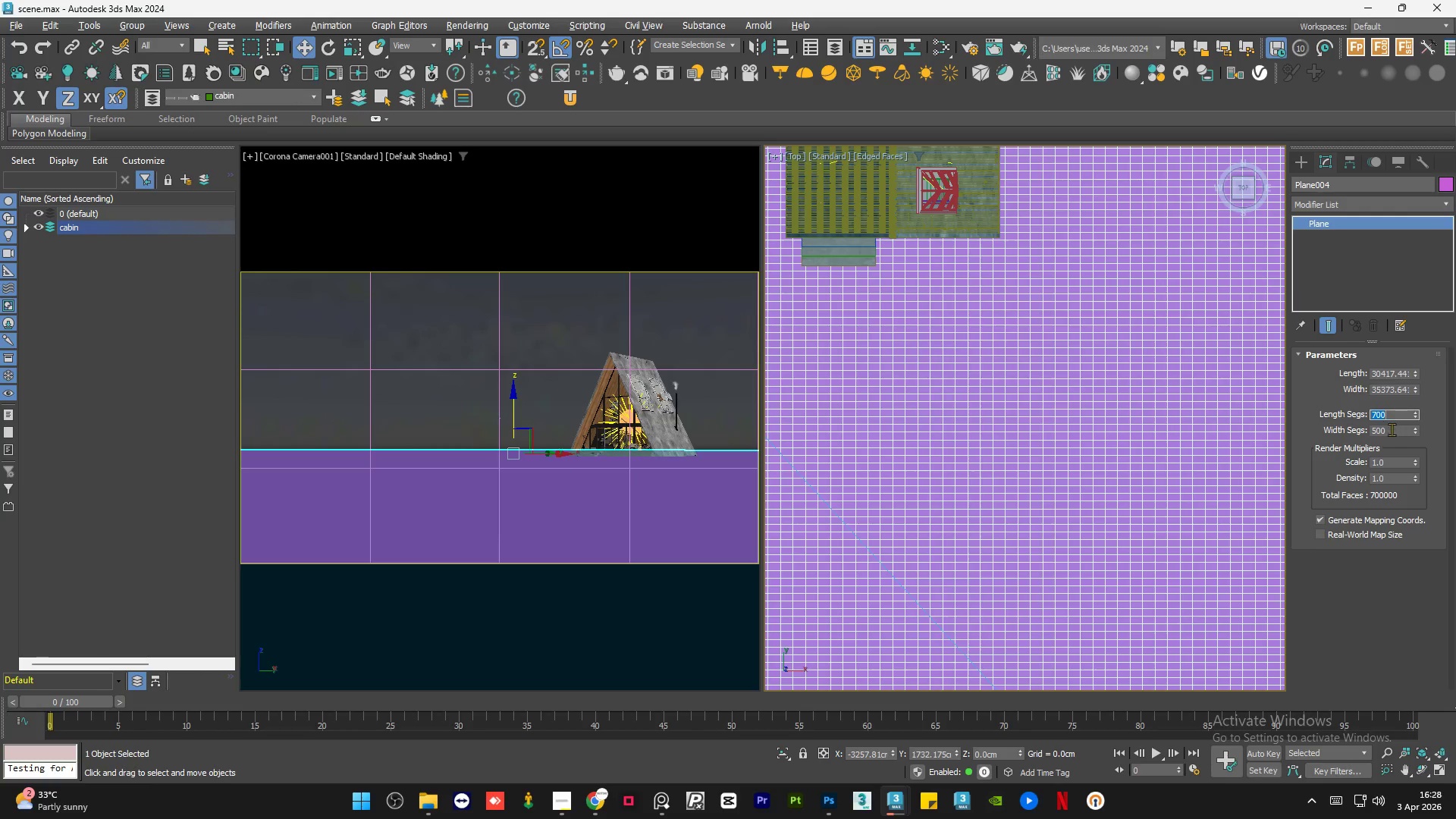 
double_click([1390, 433])
 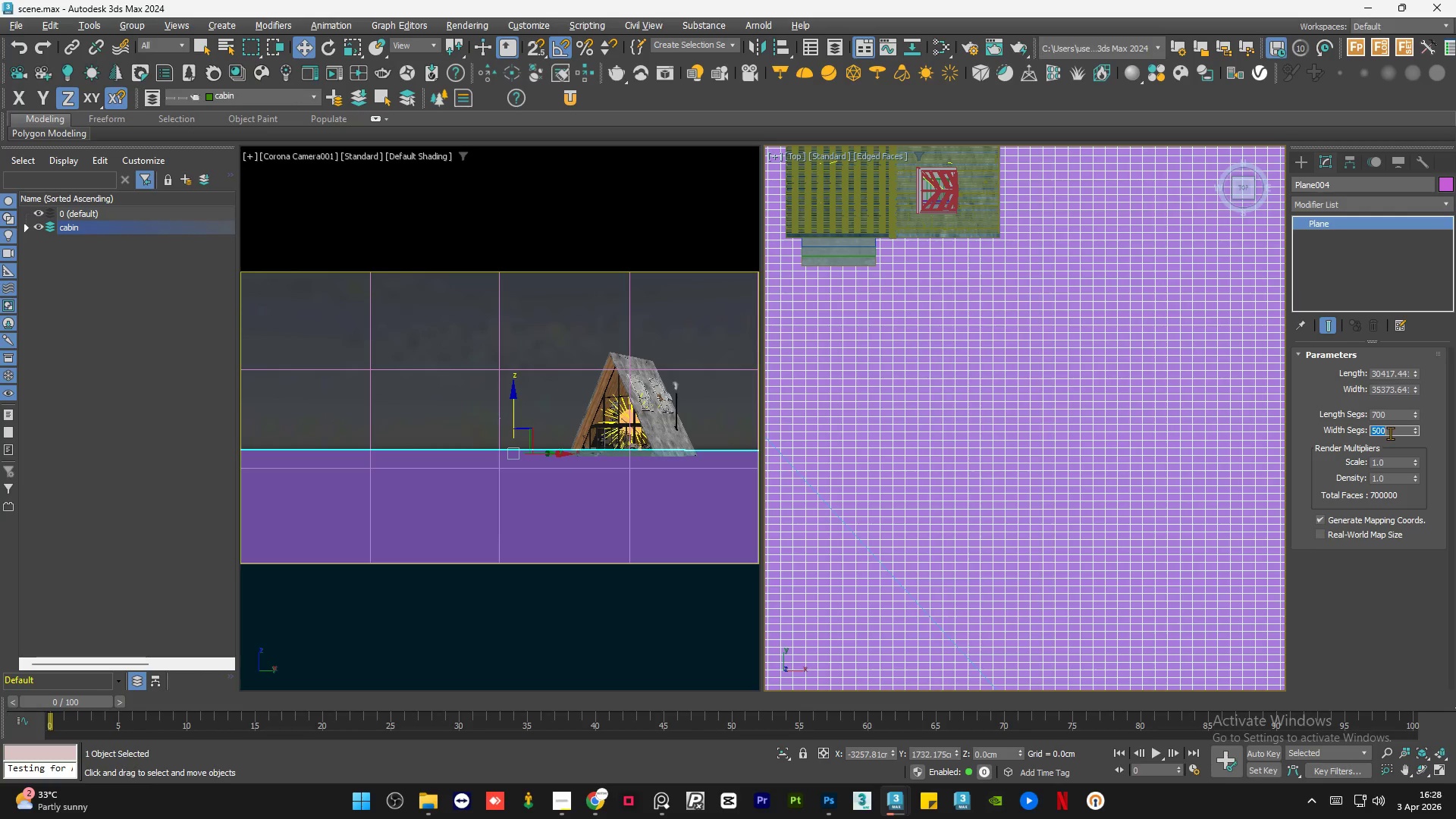 
key(Numpad7)
 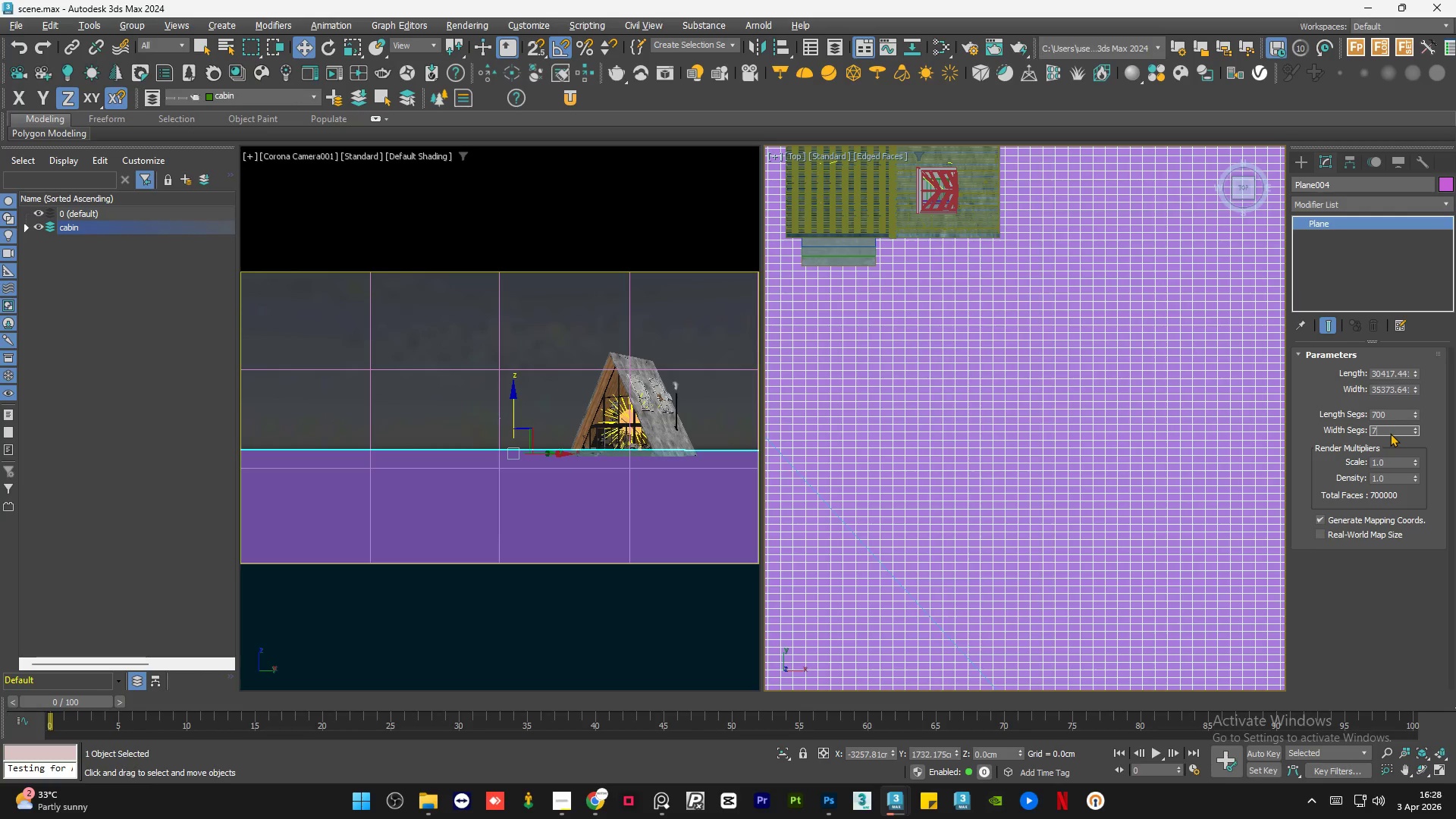 
key(Numpad0)
 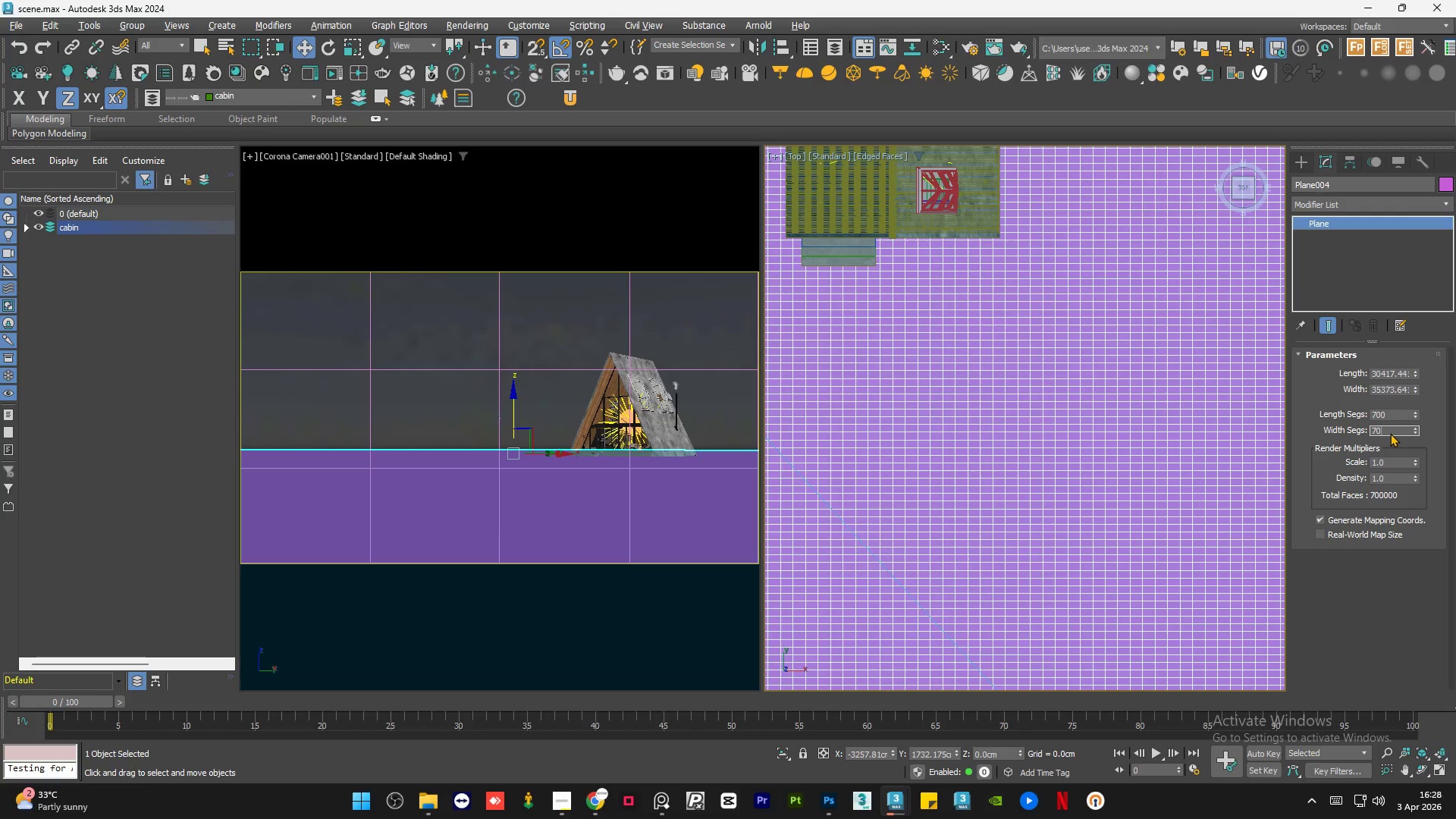 
key(Numpad0)
 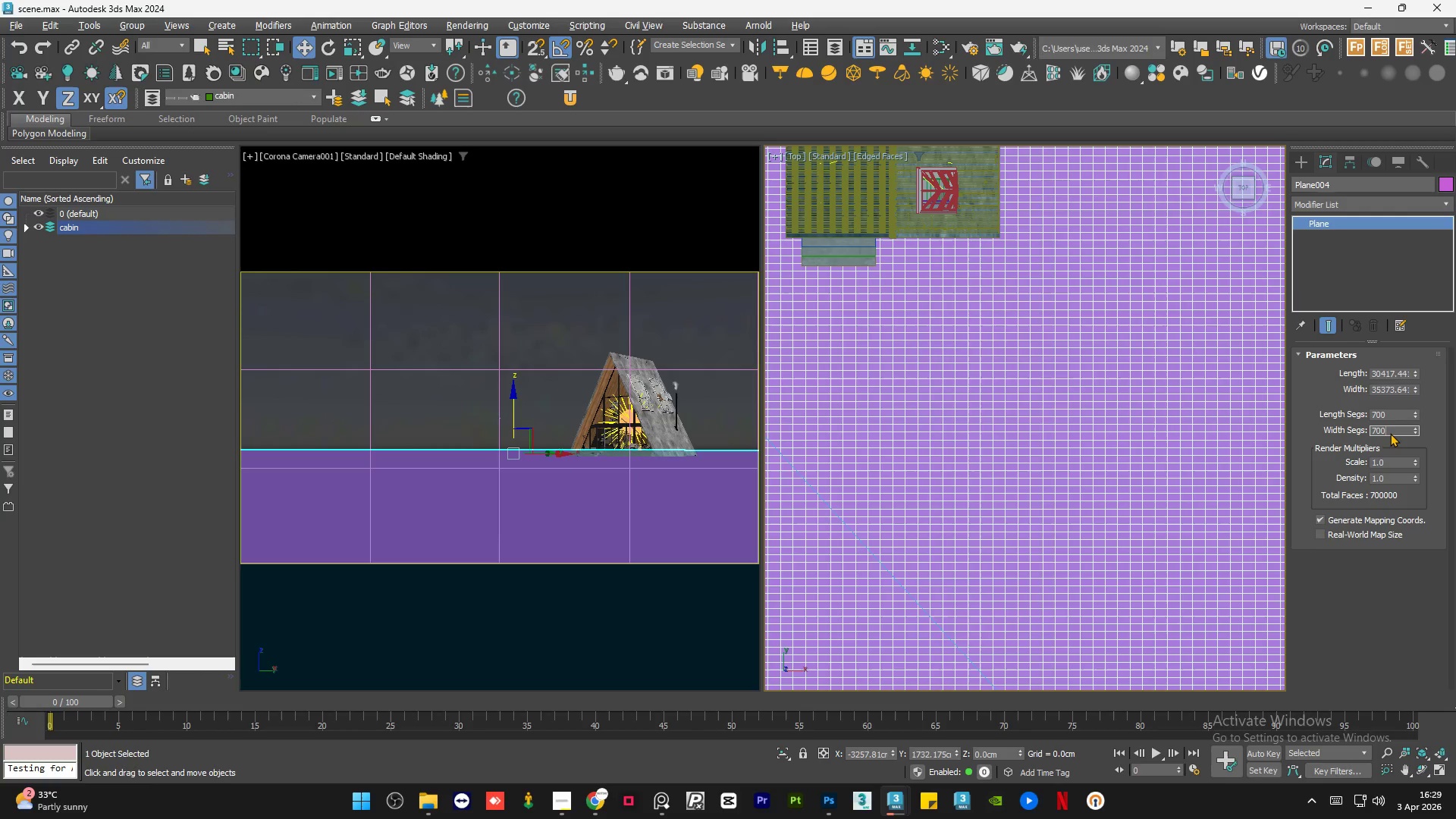 
key(NumpadEnter)
 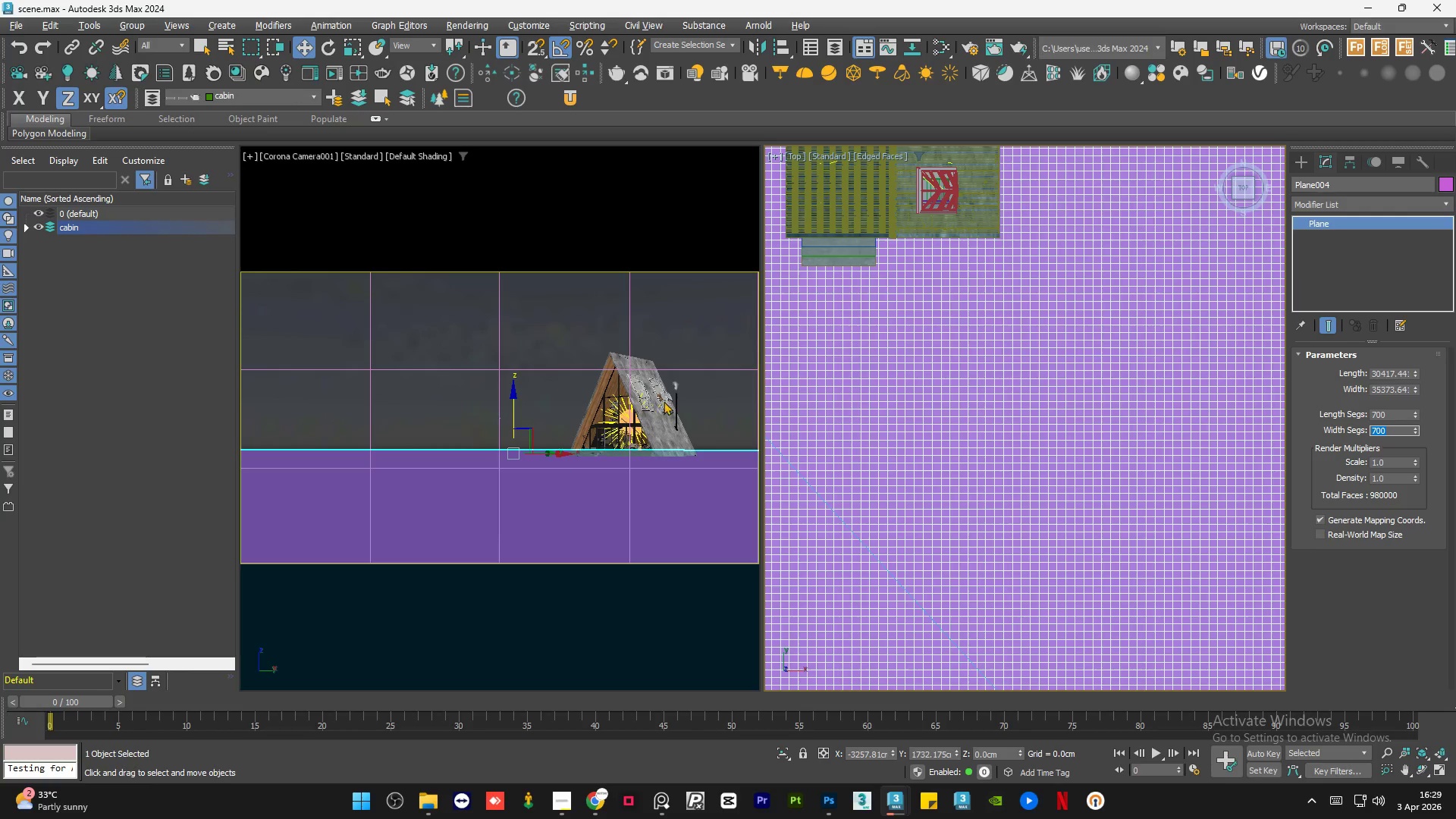 
scroll: coordinate [1019, 392], scroll_direction: down, amount: 11.0
 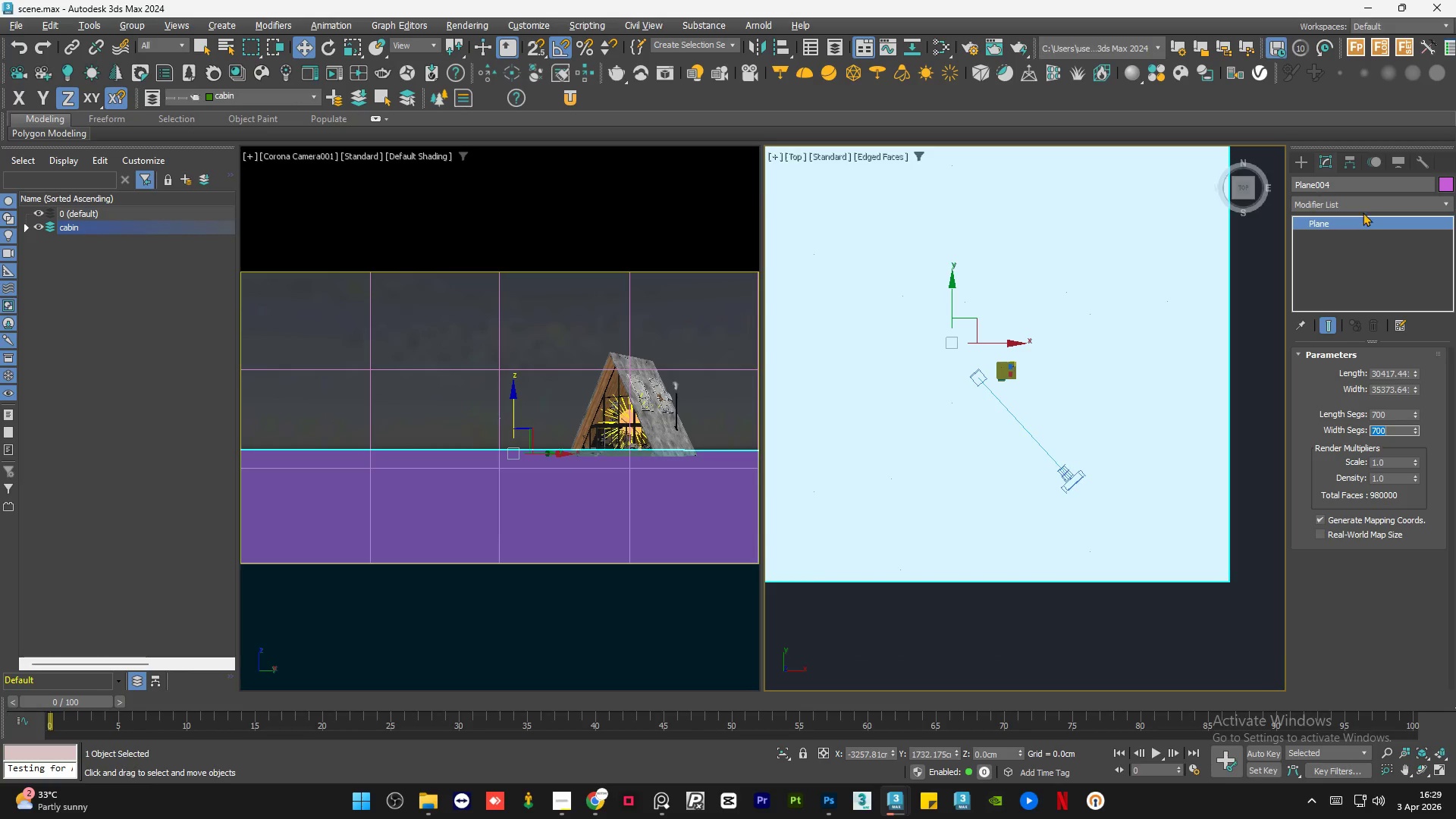 
left_click([1362, 209])
 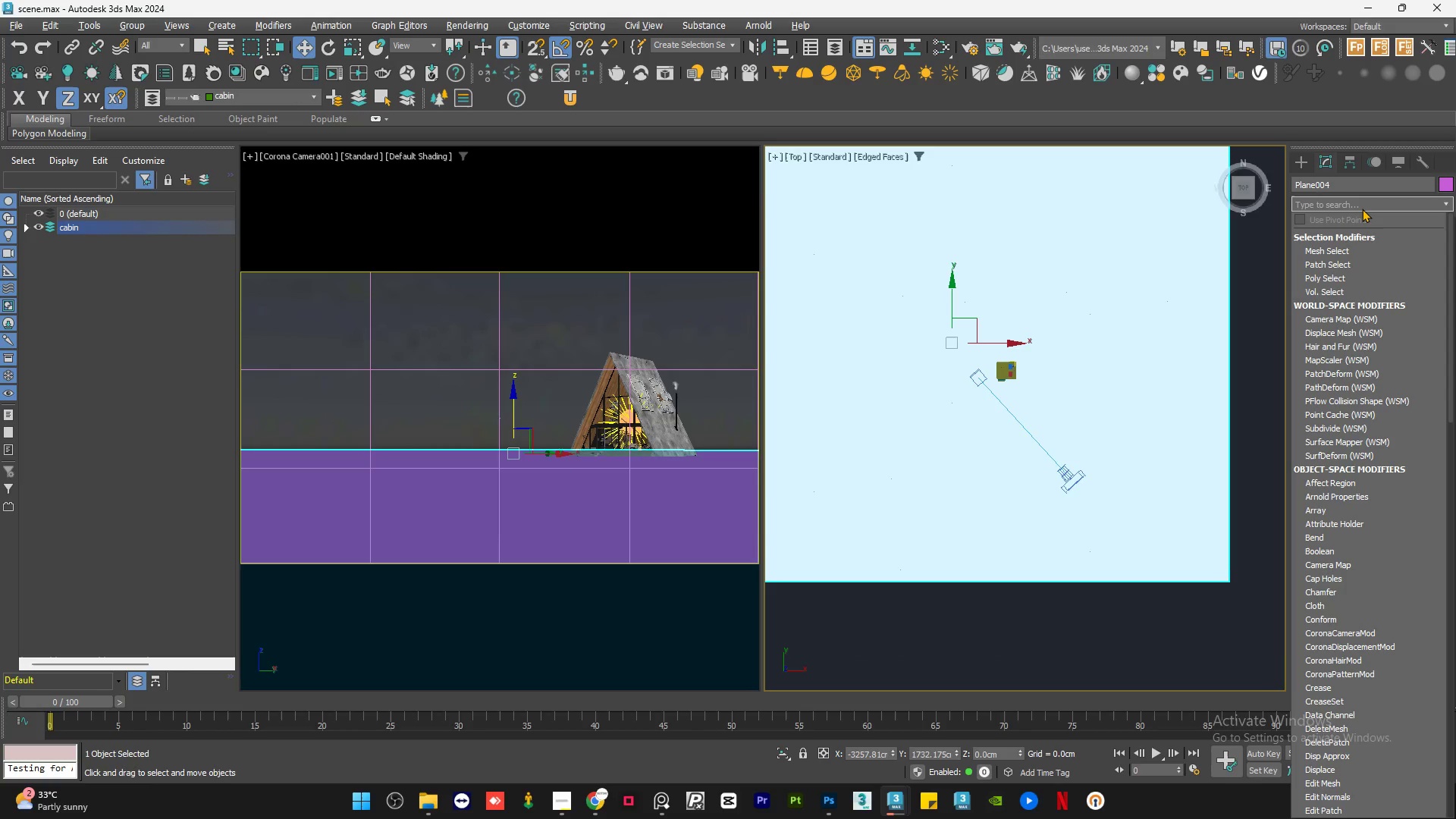 
type(nois)
 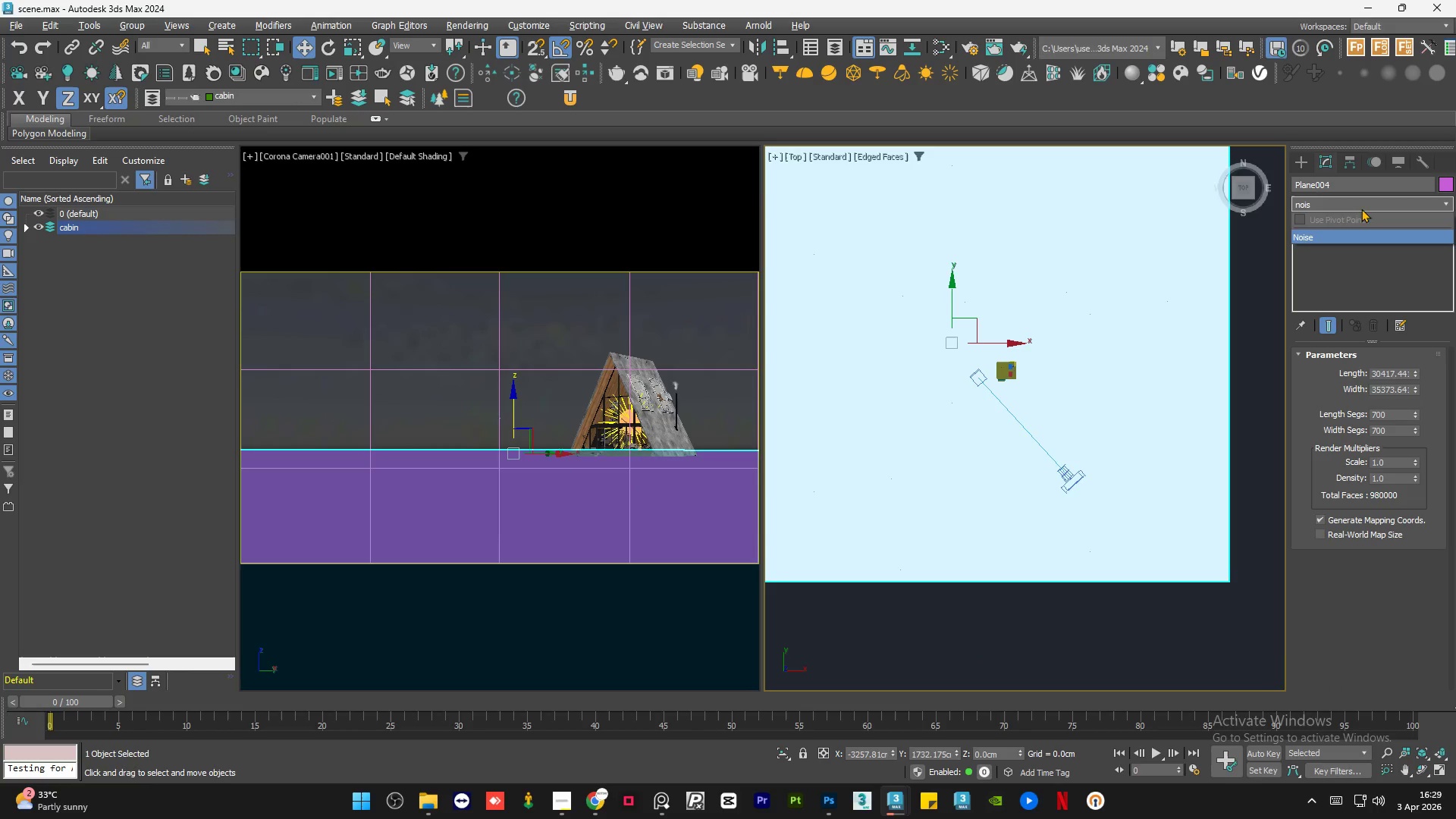 
mouse_move([1319, 240])
 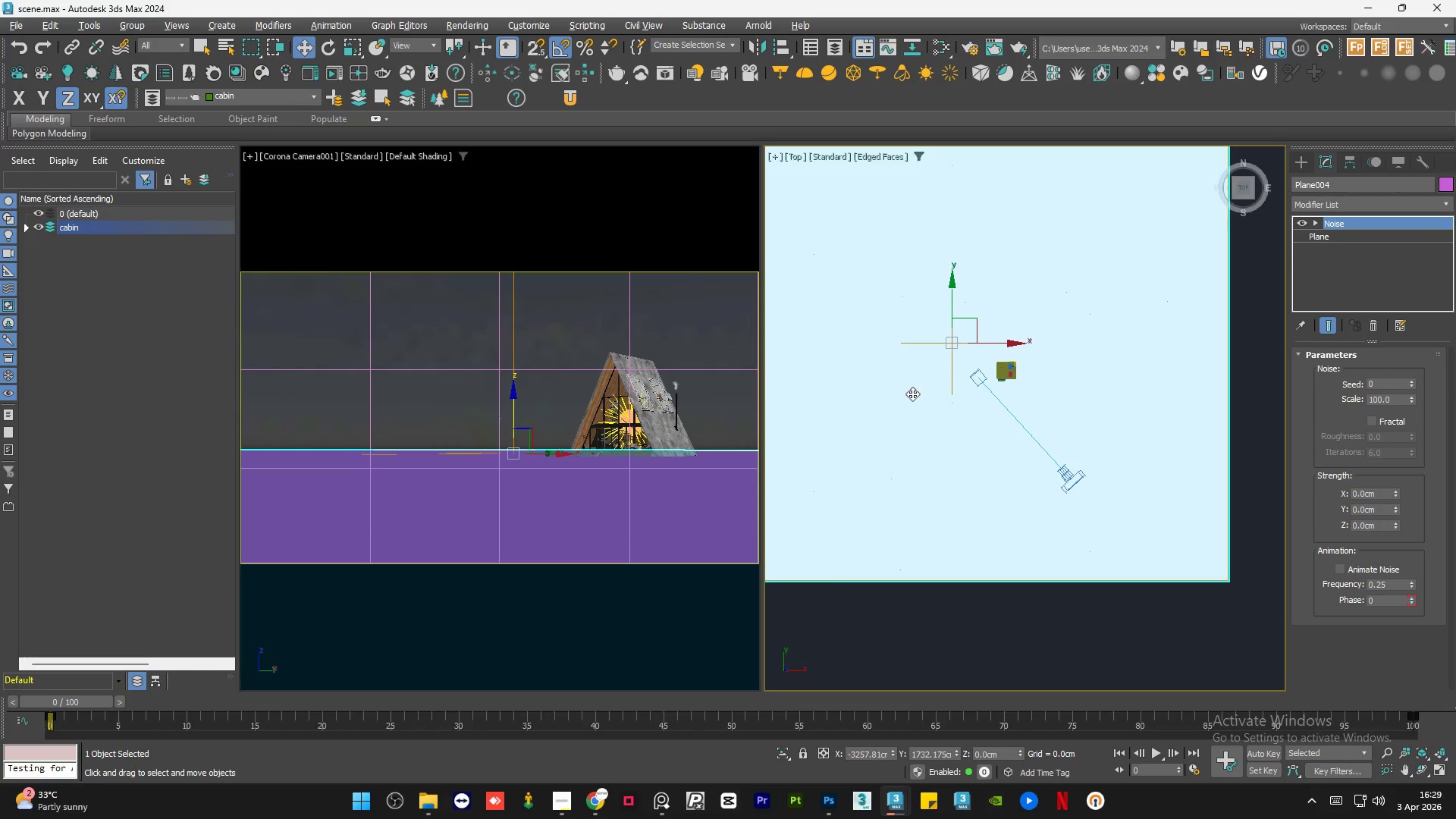 
hold_key(key=AltLeft, duration=1.5)
 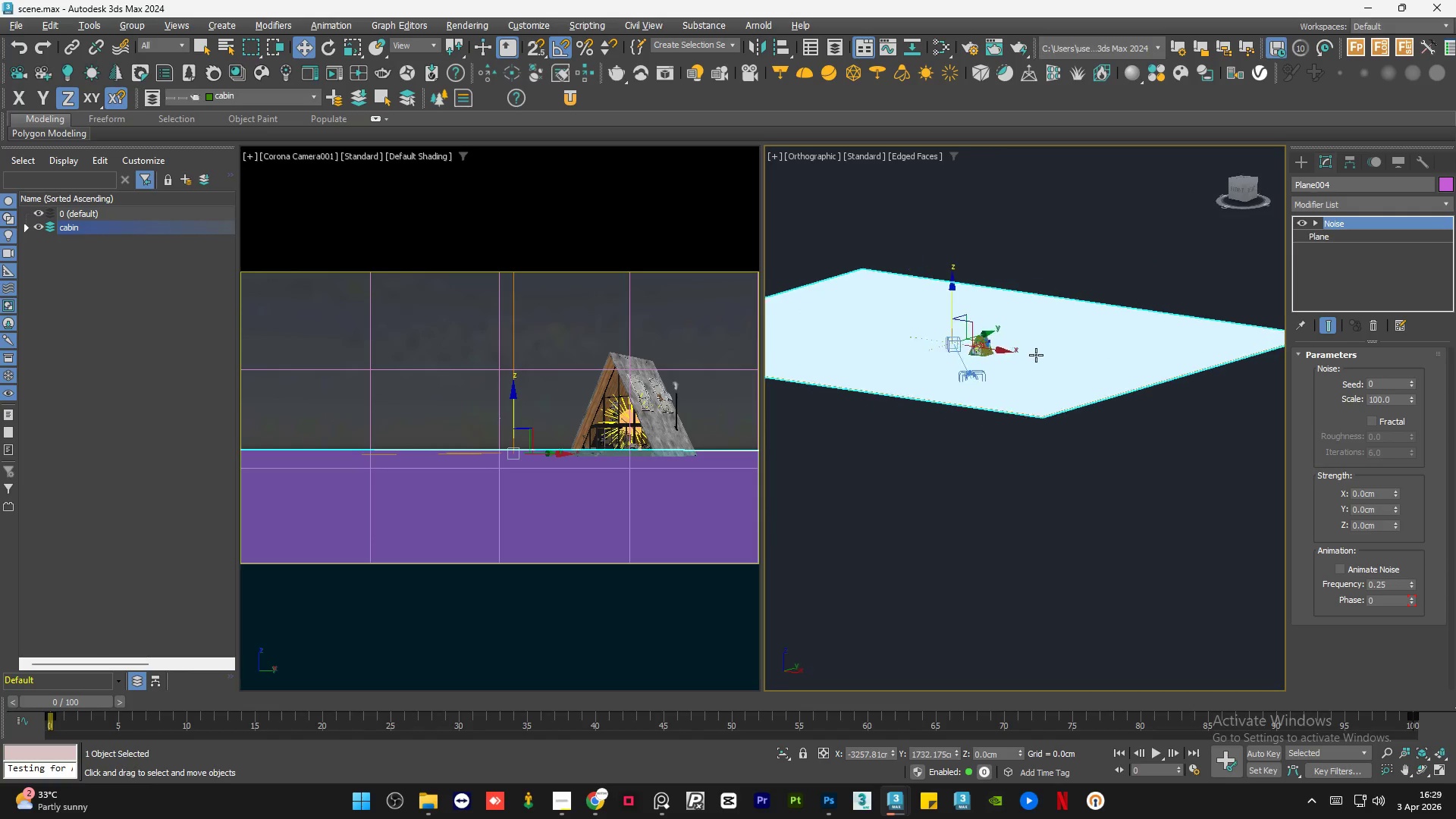 
hold_key(key=AltLeft, duration=1.19)
 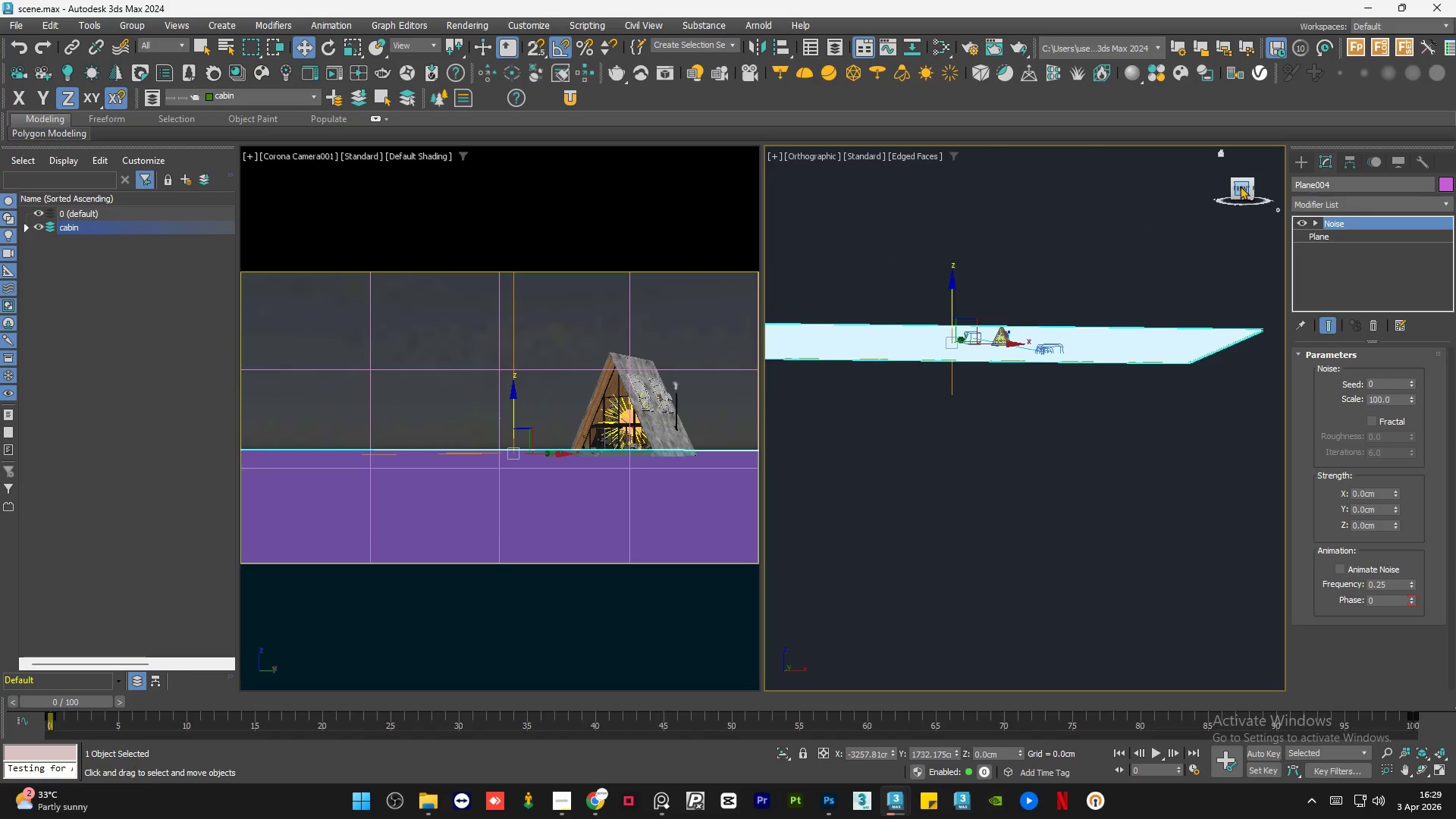 
left_click([1240, 185])
 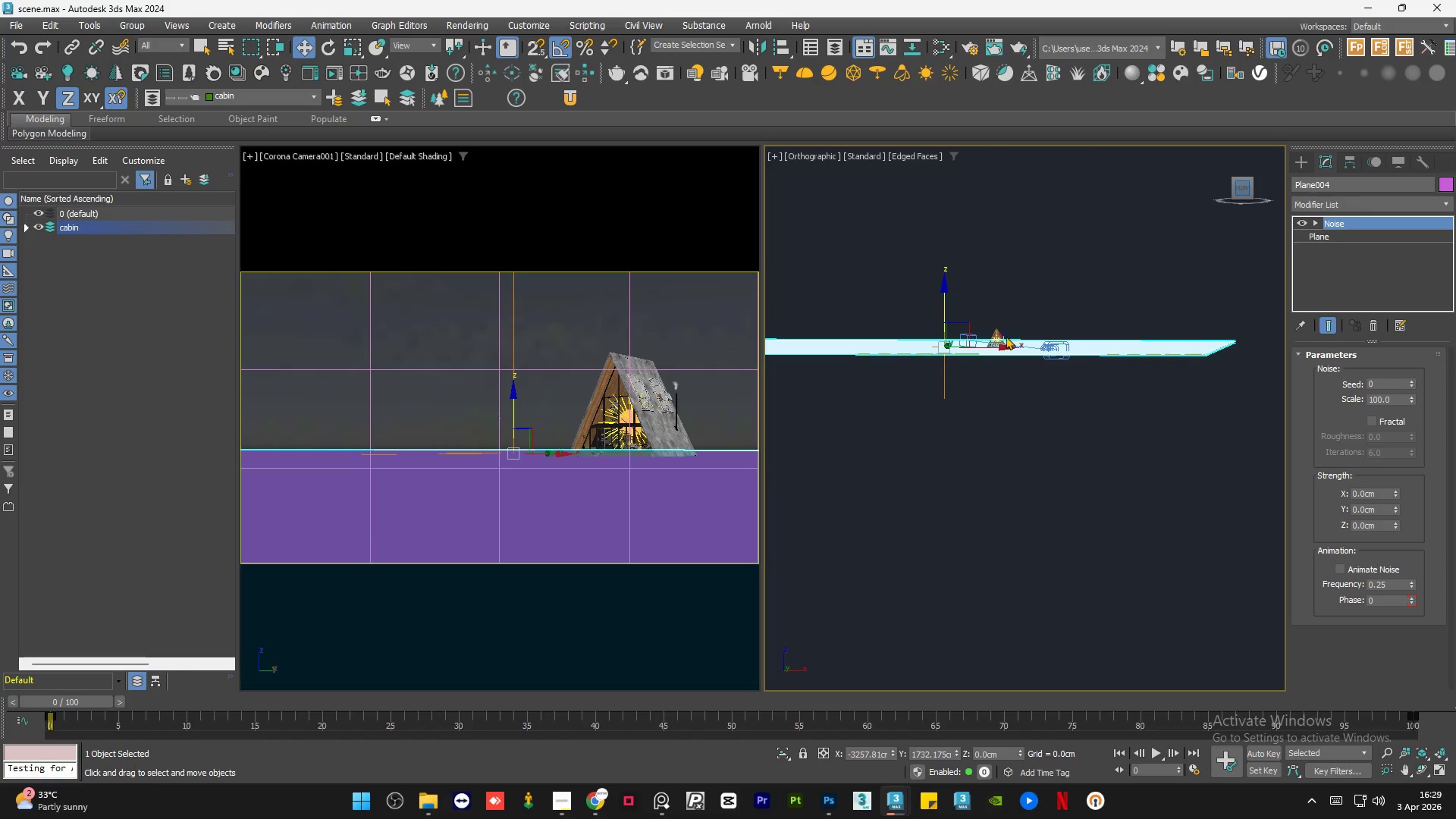 
scroll: coordinate [977, 394], scroll_direction: up, amount: 10.0
 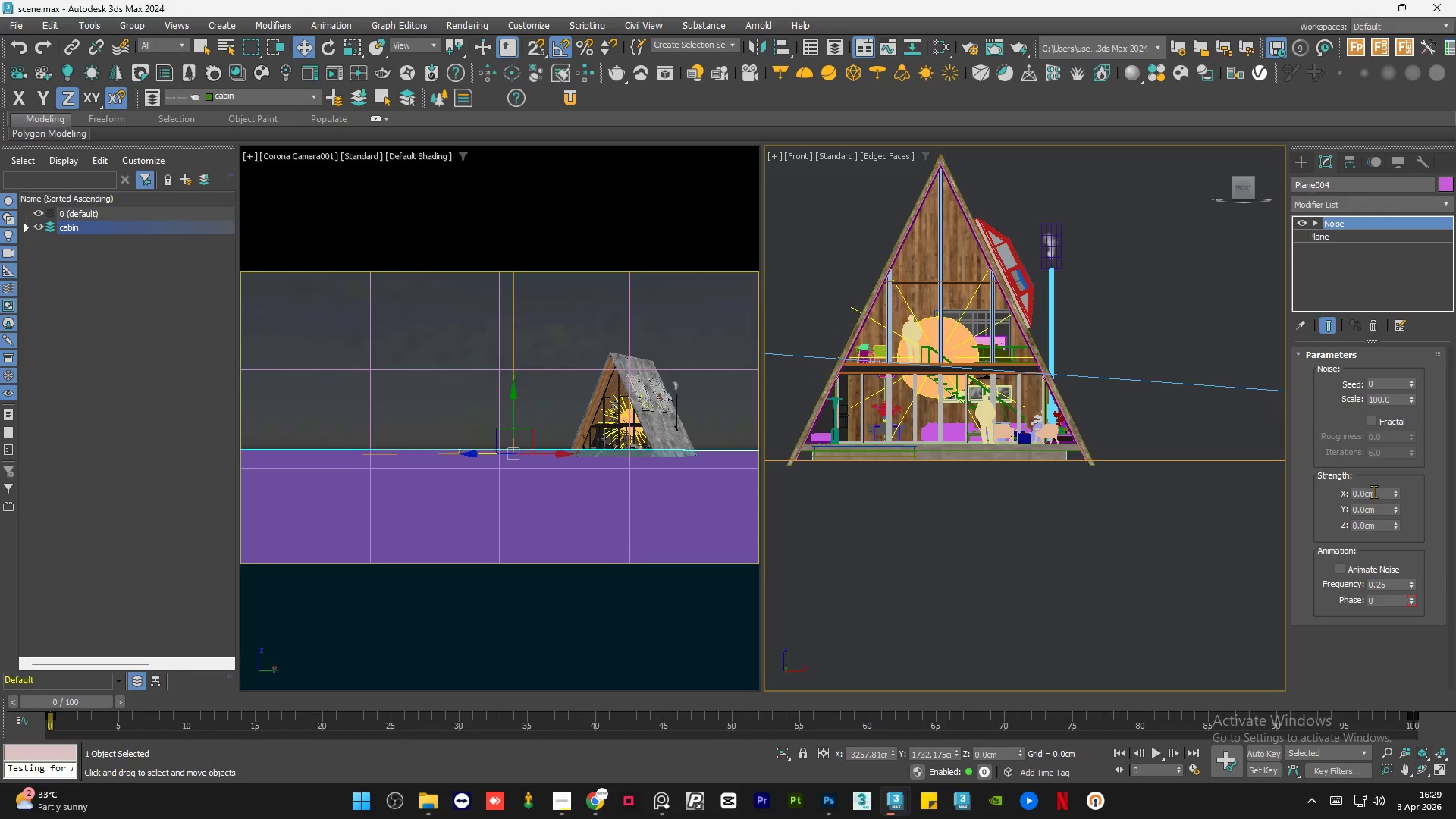 
double_click([1375, 491])
 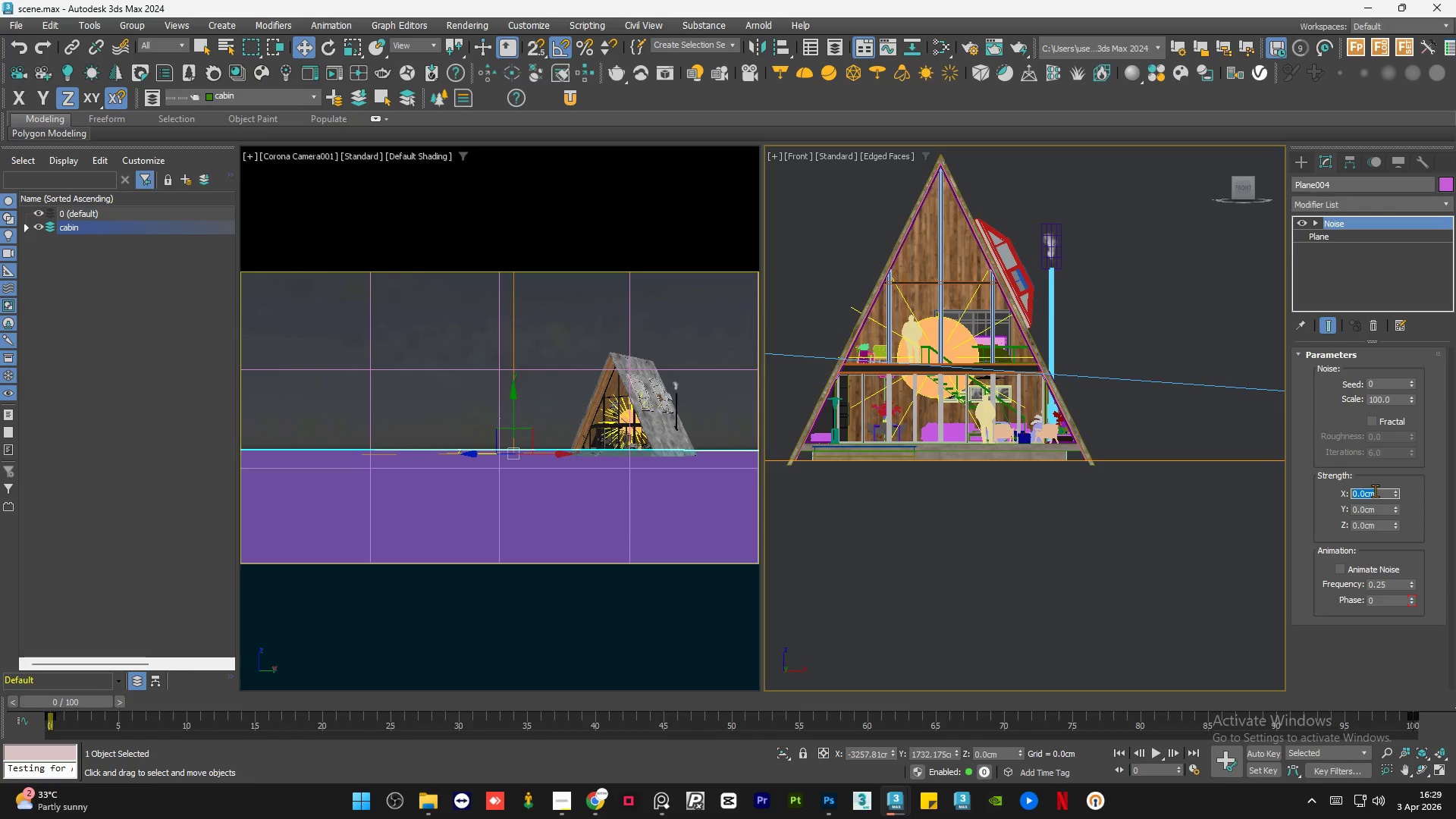 
key(Numpad1)
 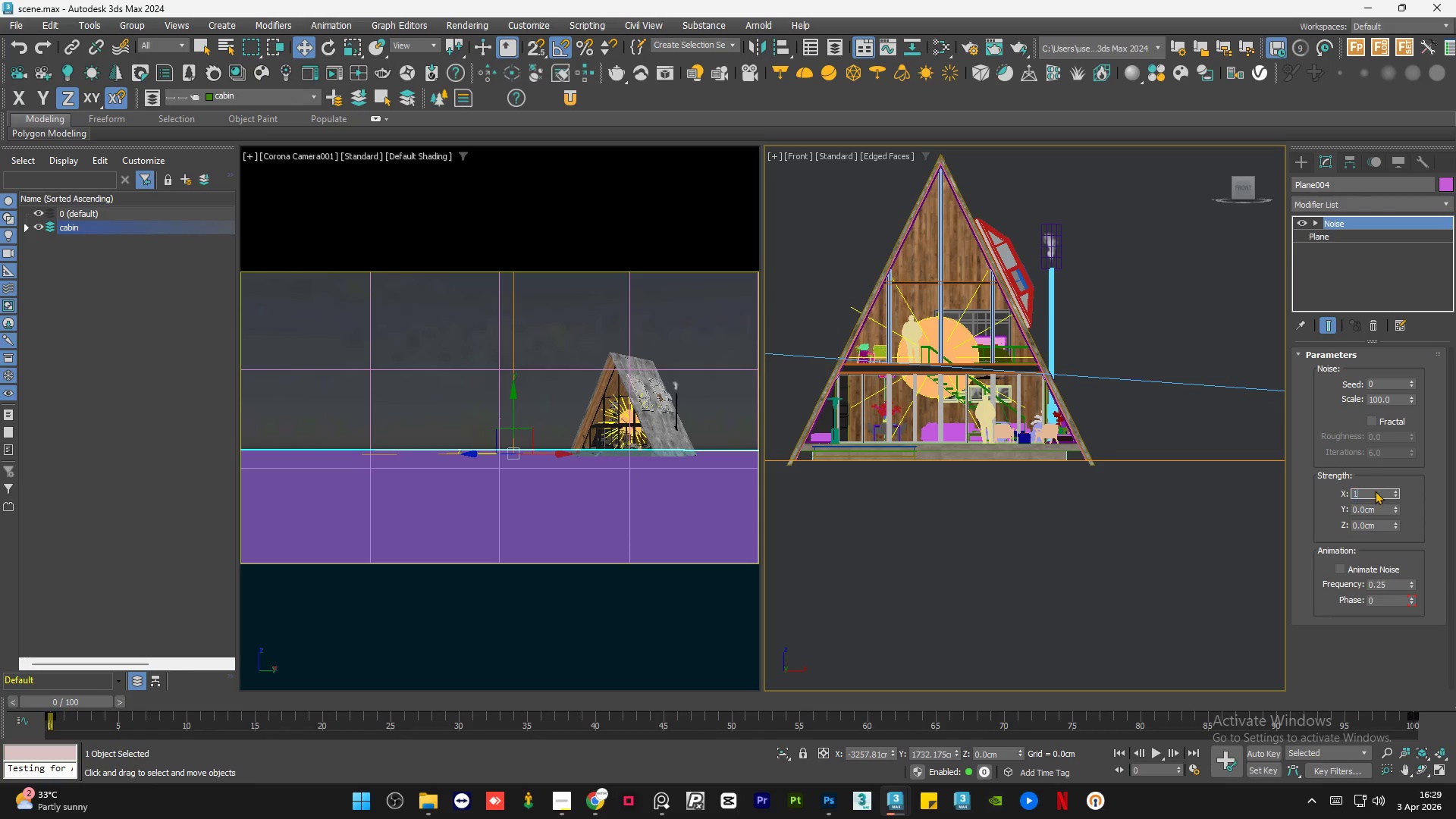 
key(Numpad0)
 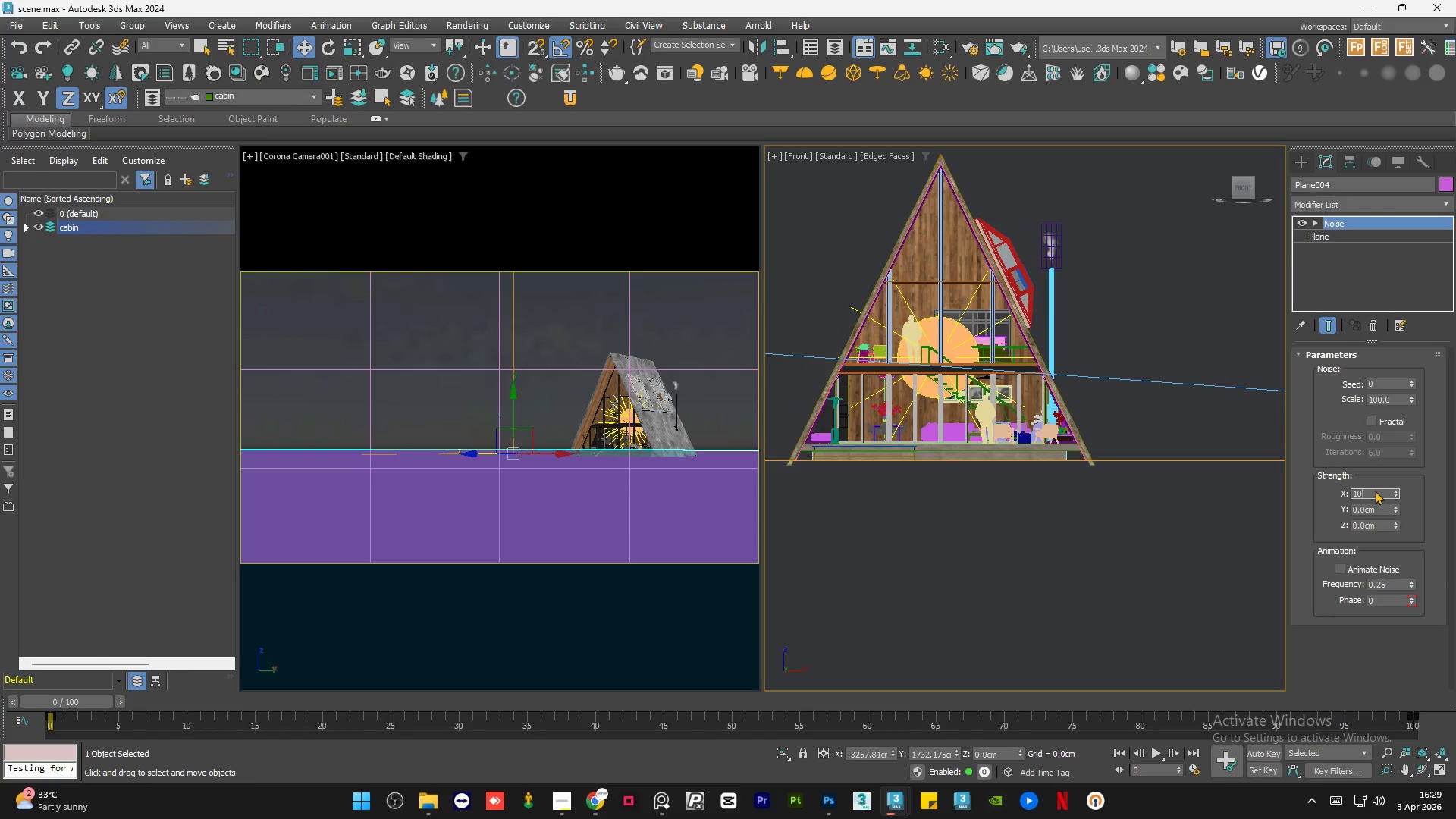 
key(NumpadEnter)
 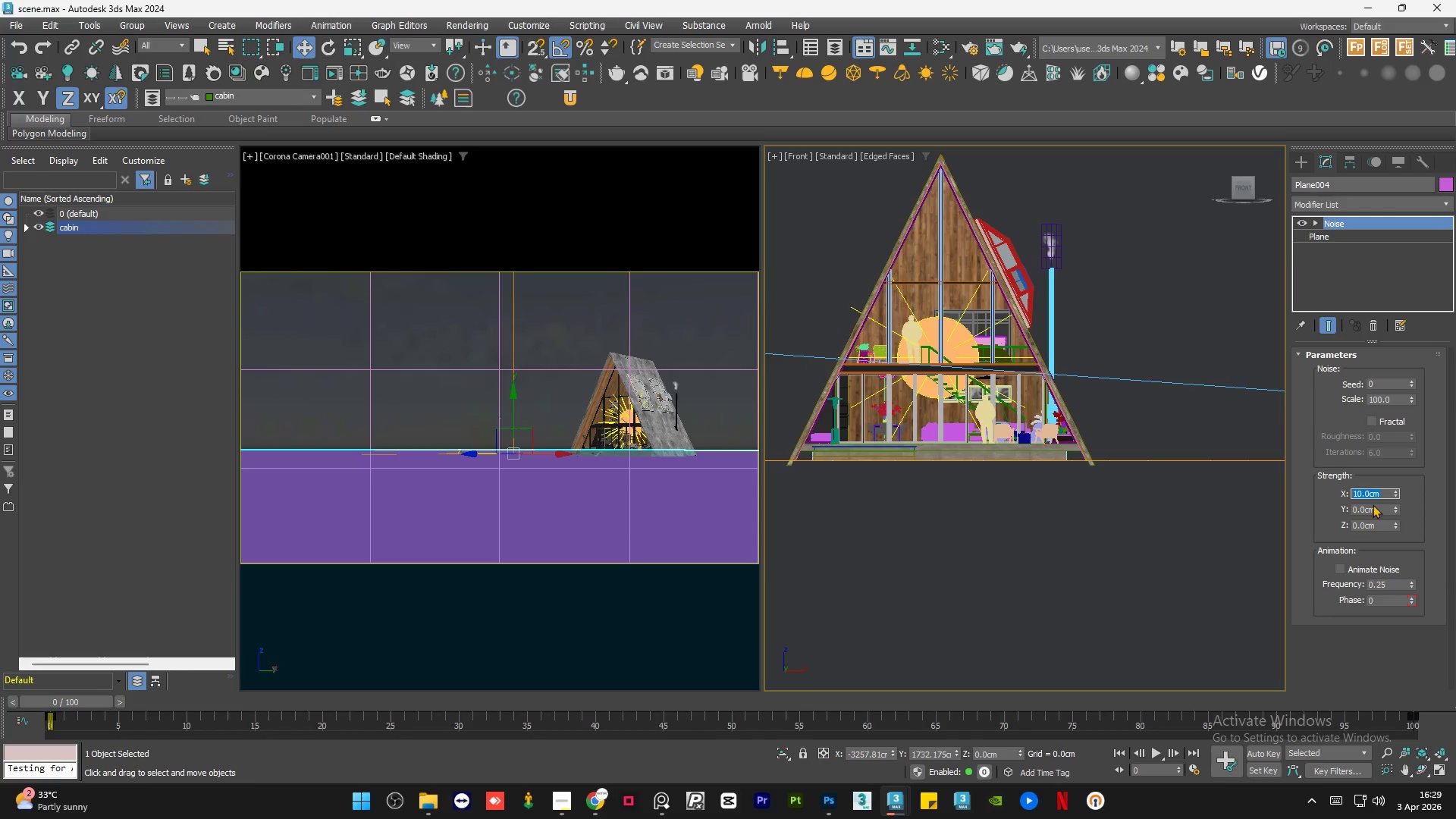 
double_click([1372, 507])
 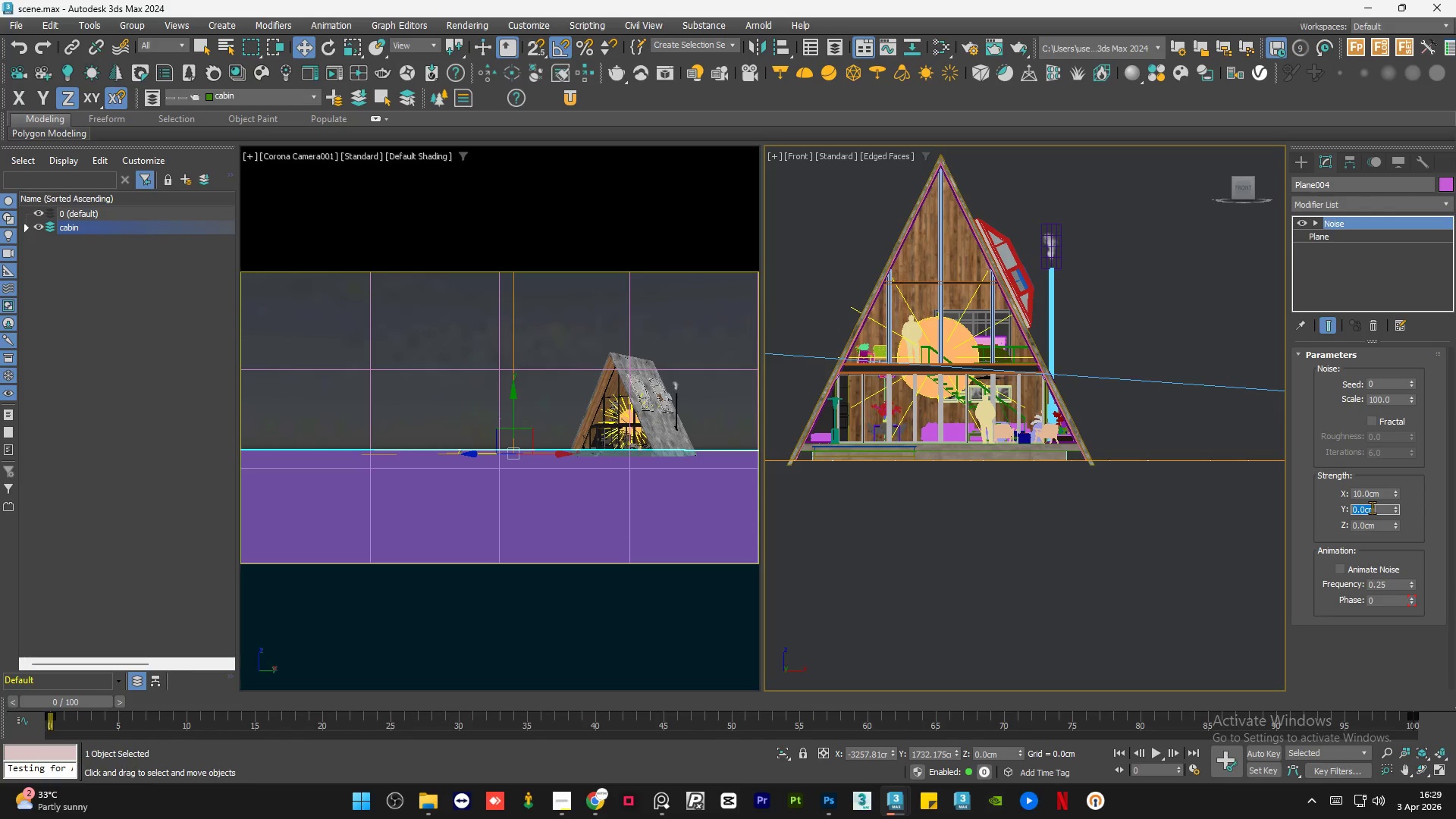 
key(Numpad1)
 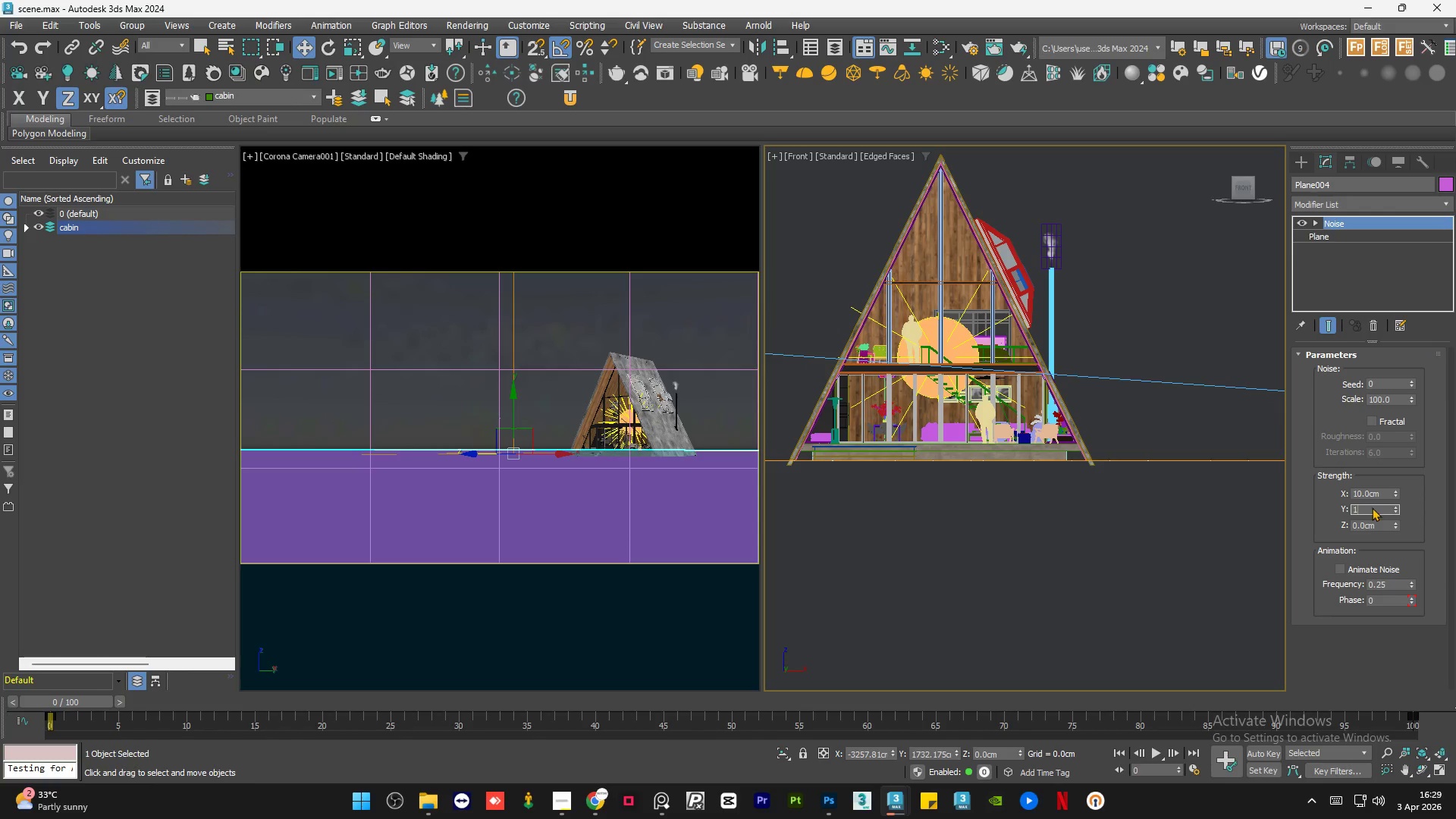 
key(Numpad0)
 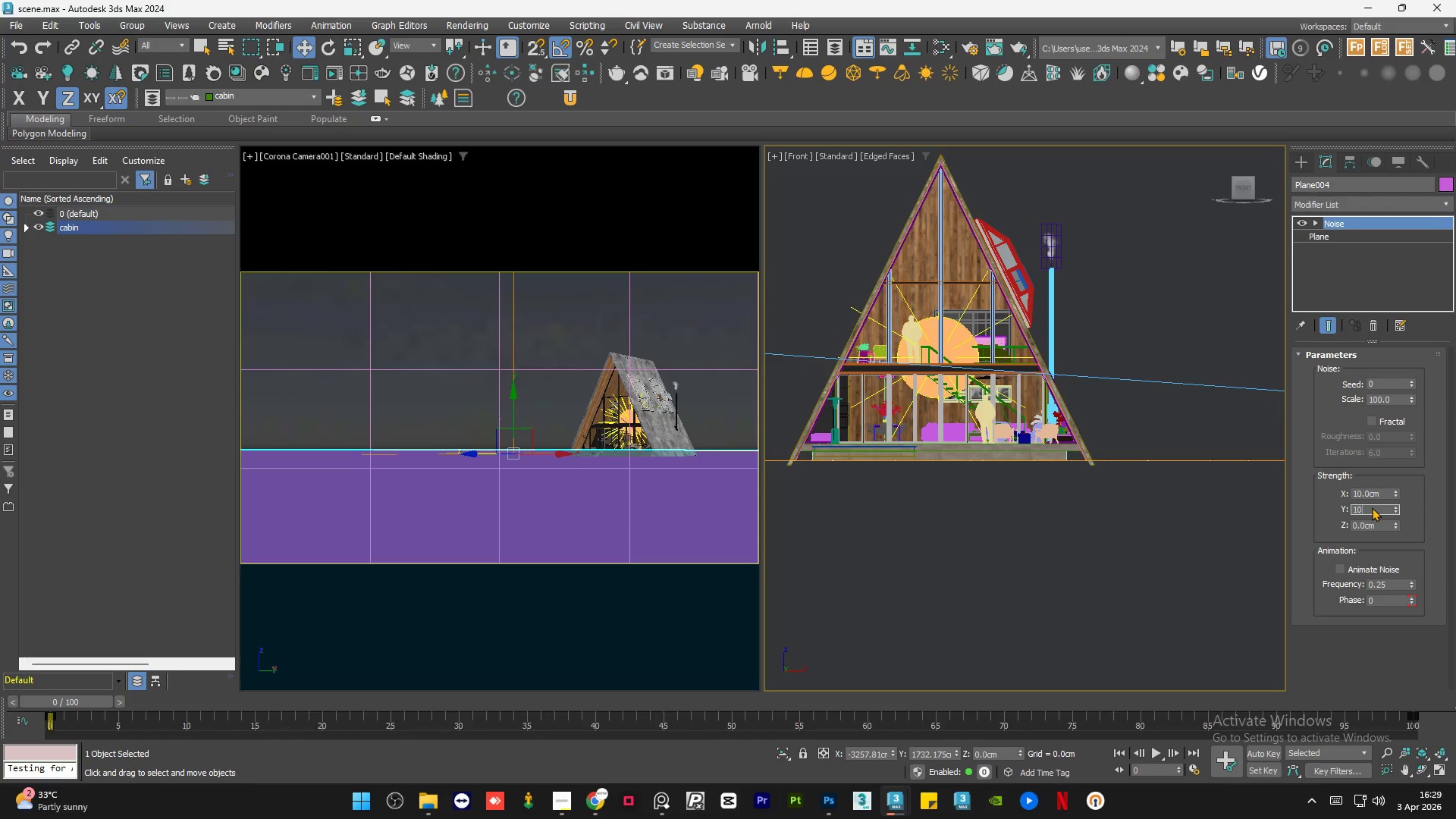 
key(NumpadEnter)
 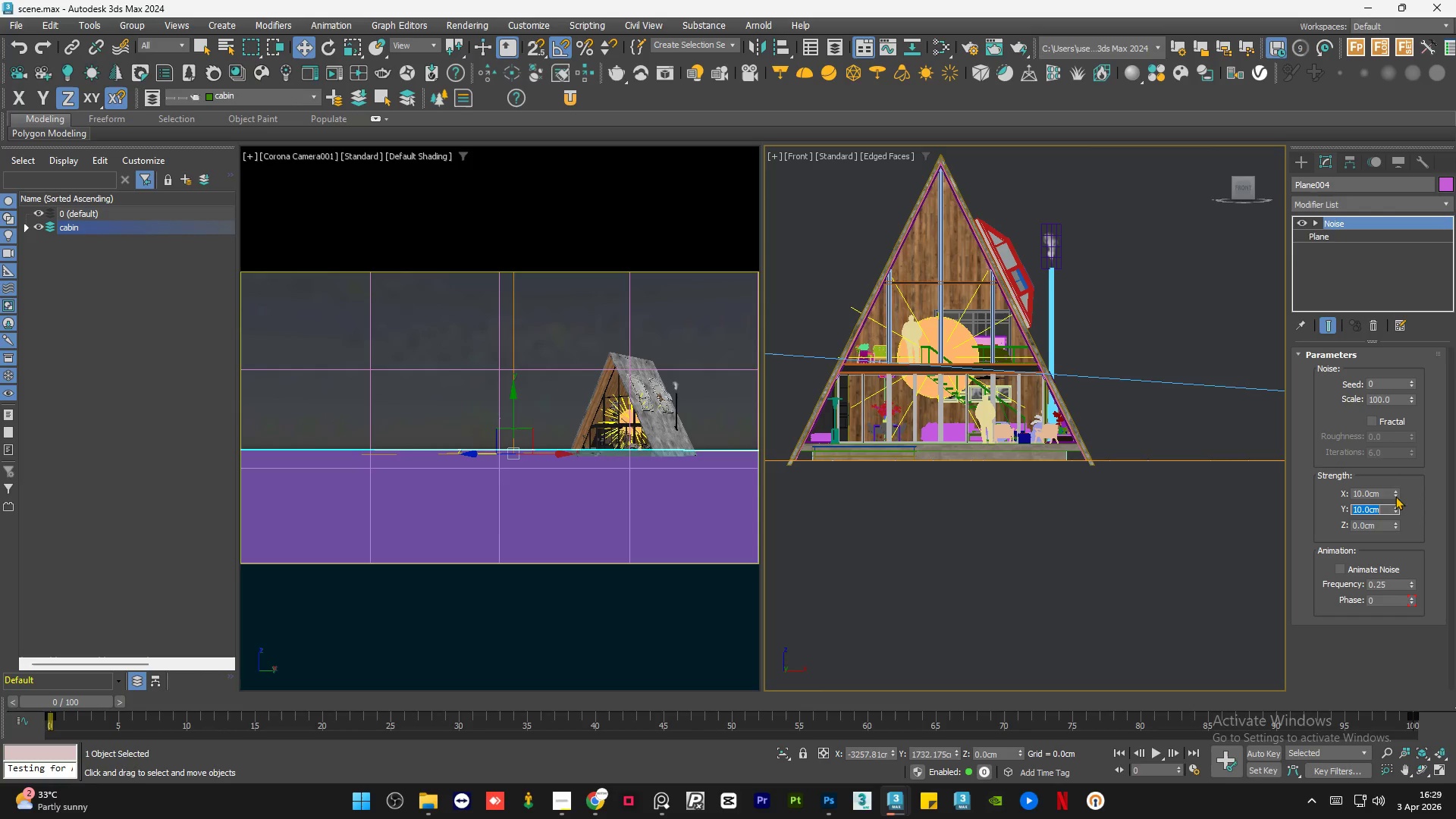 
left_click([1374, 520])
 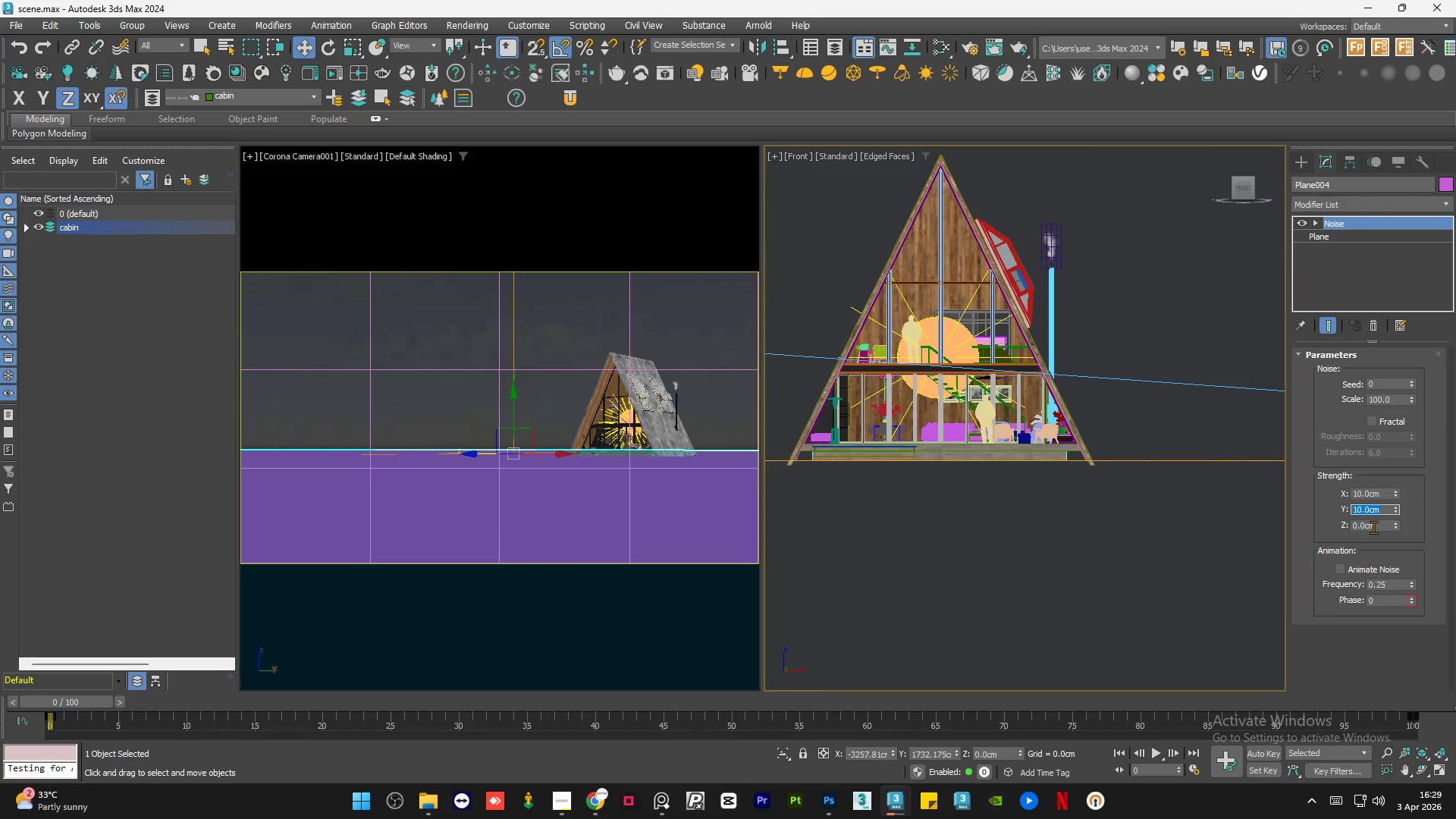 
double_click([1373, 527])
 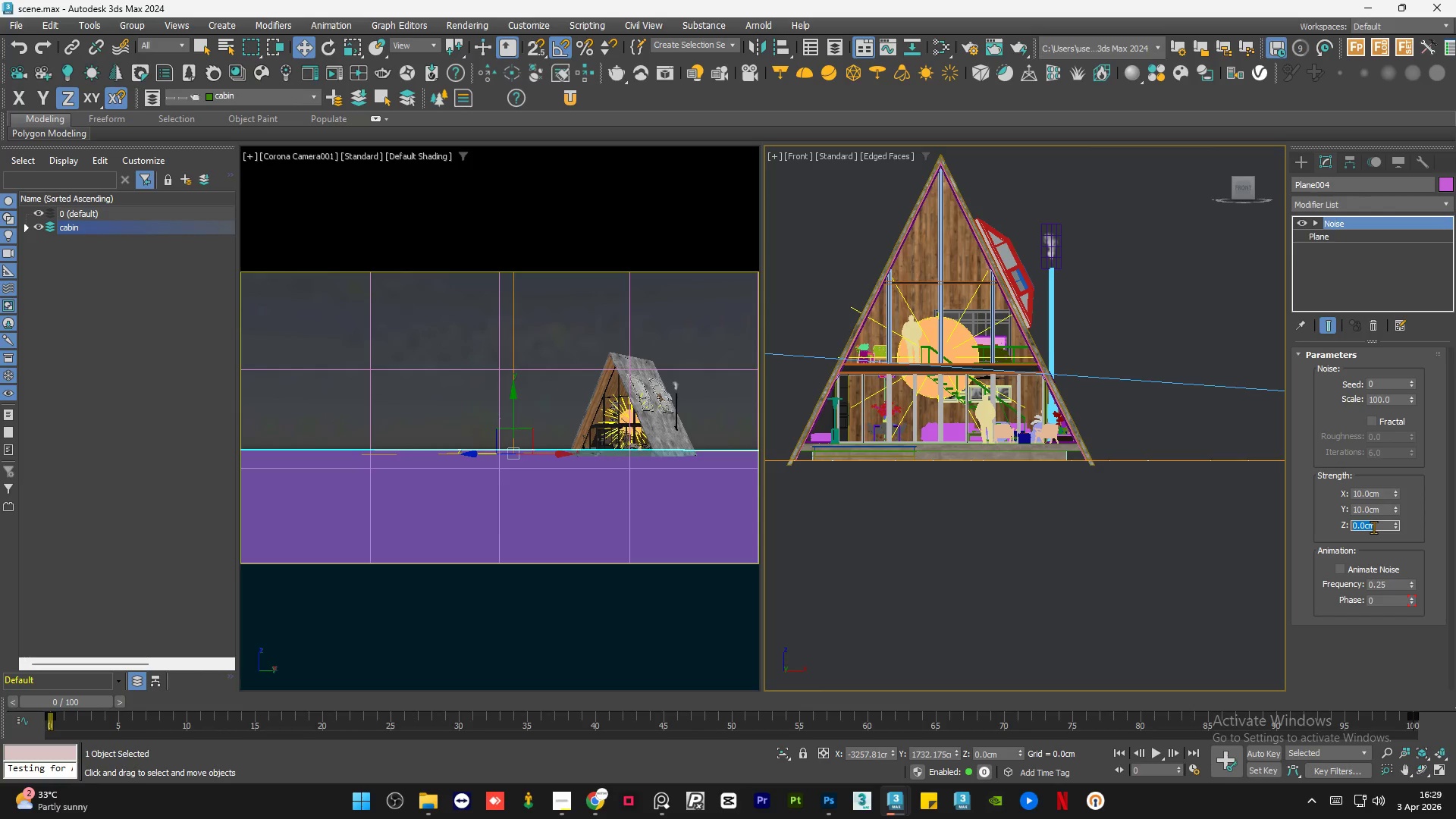 
key(Numpad1)
 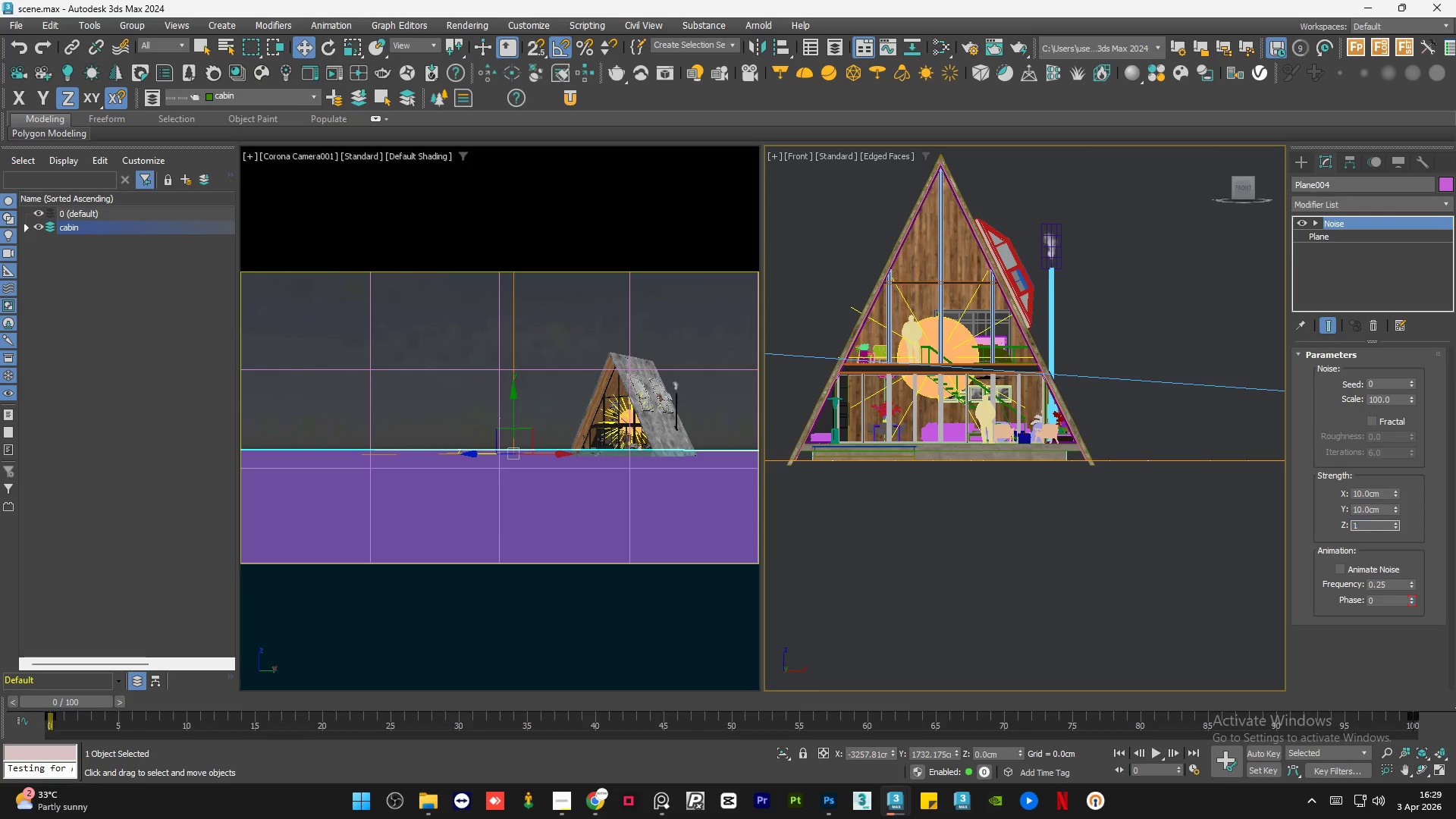 
key(Numpad0)
 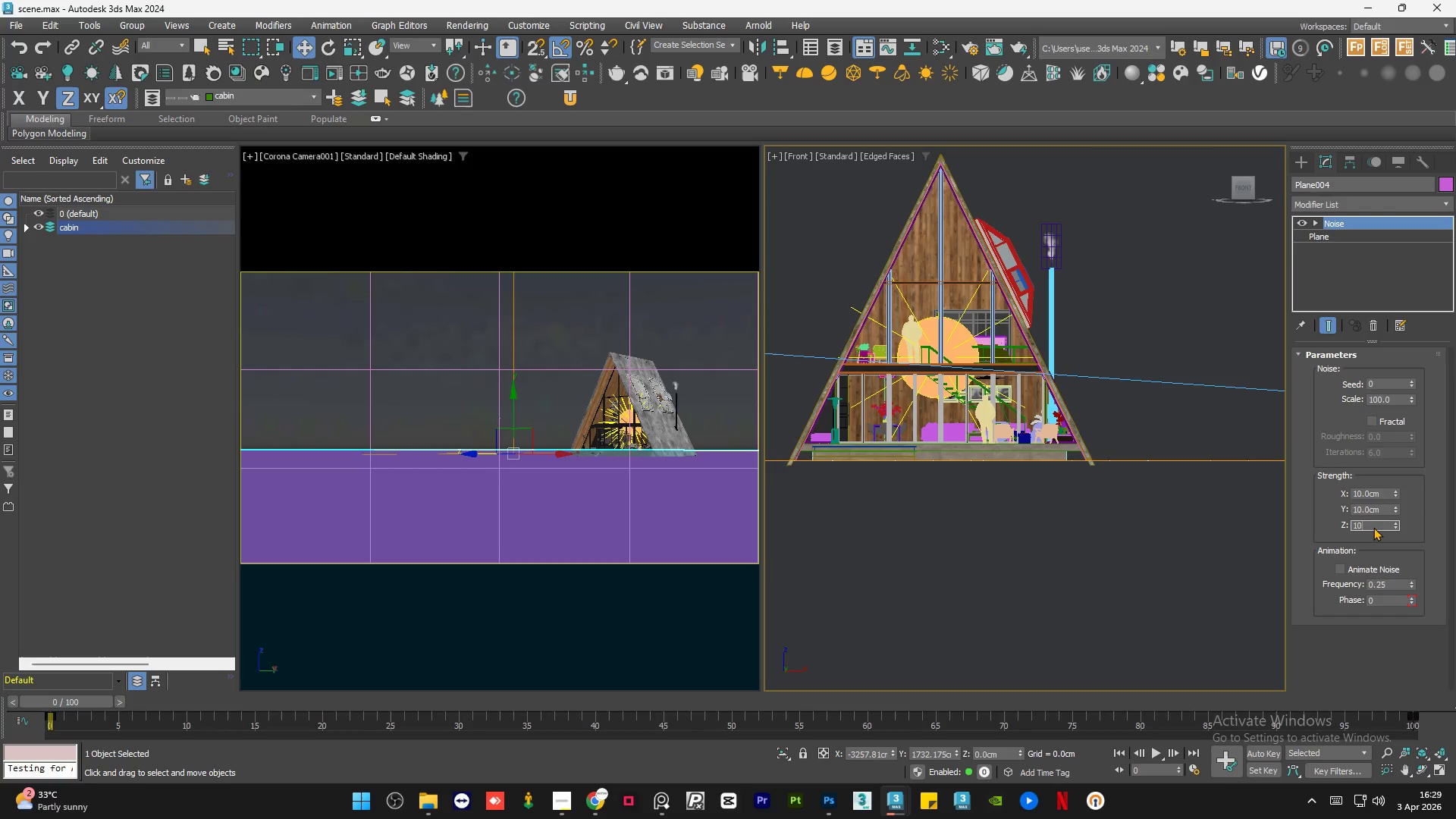 
key(NumpadEnter)
 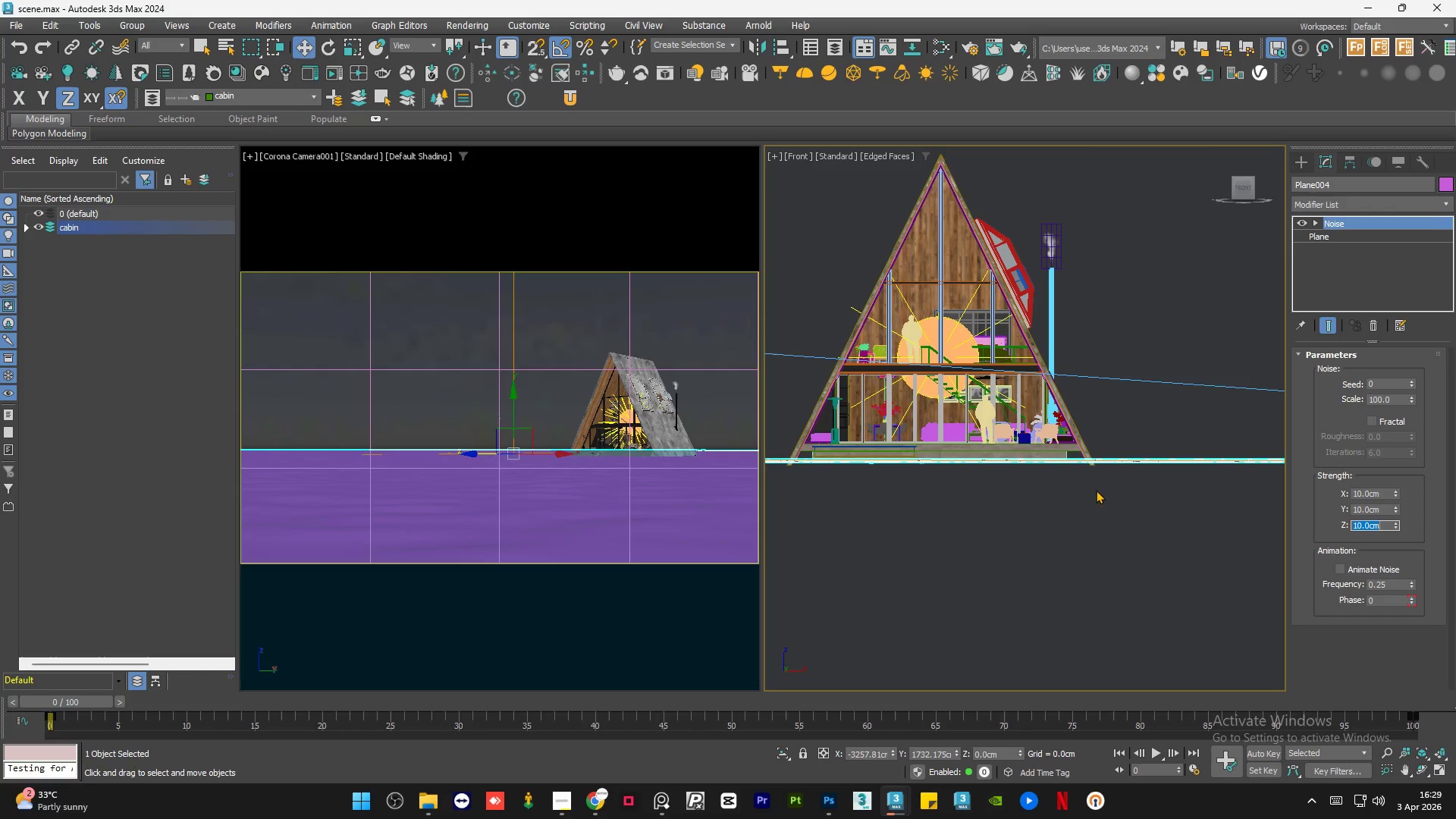 
scroll: coordinate [1050, 462], scroll_direction: up, amount: 6.0
 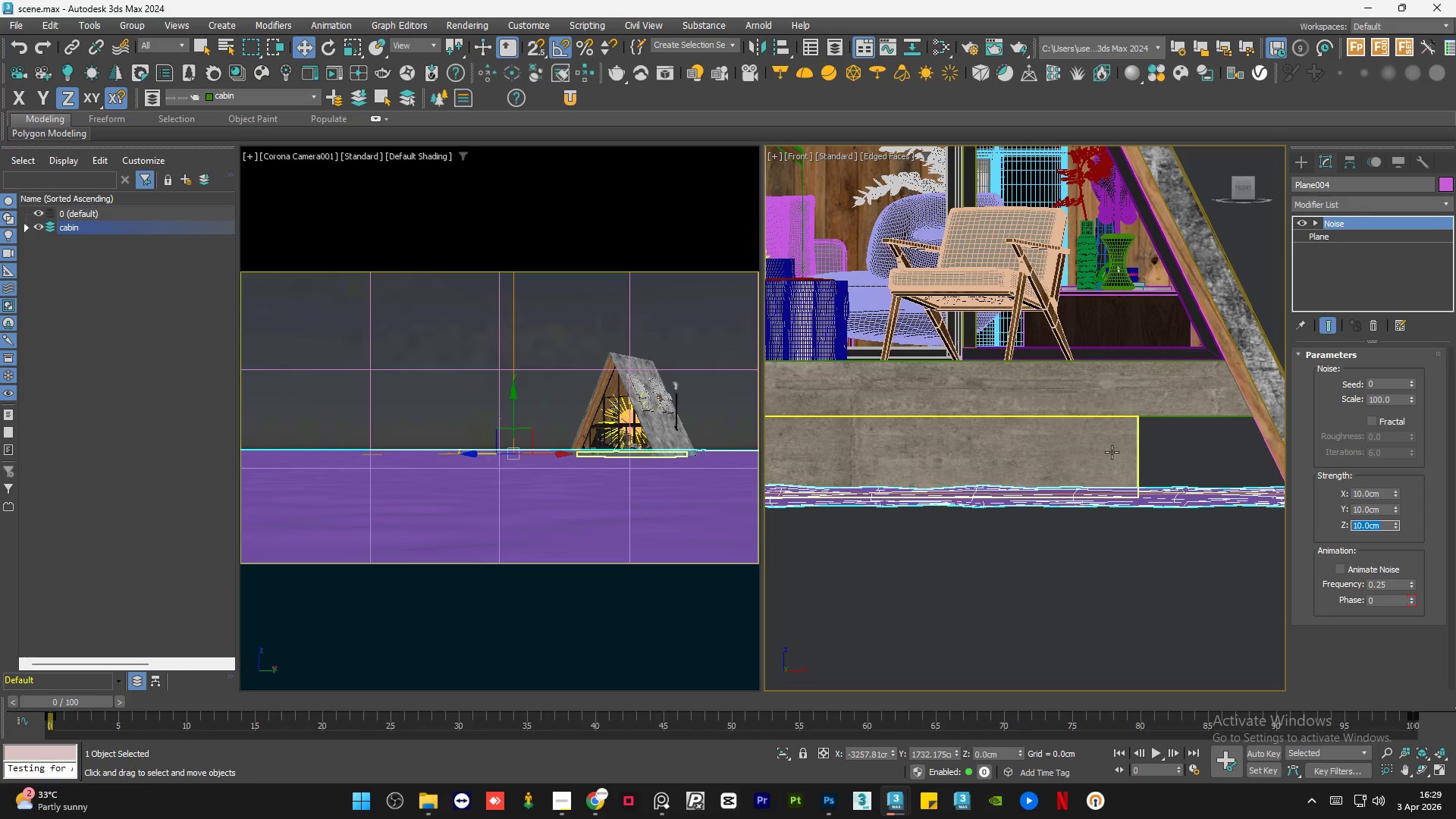 
key(Numpad5)
 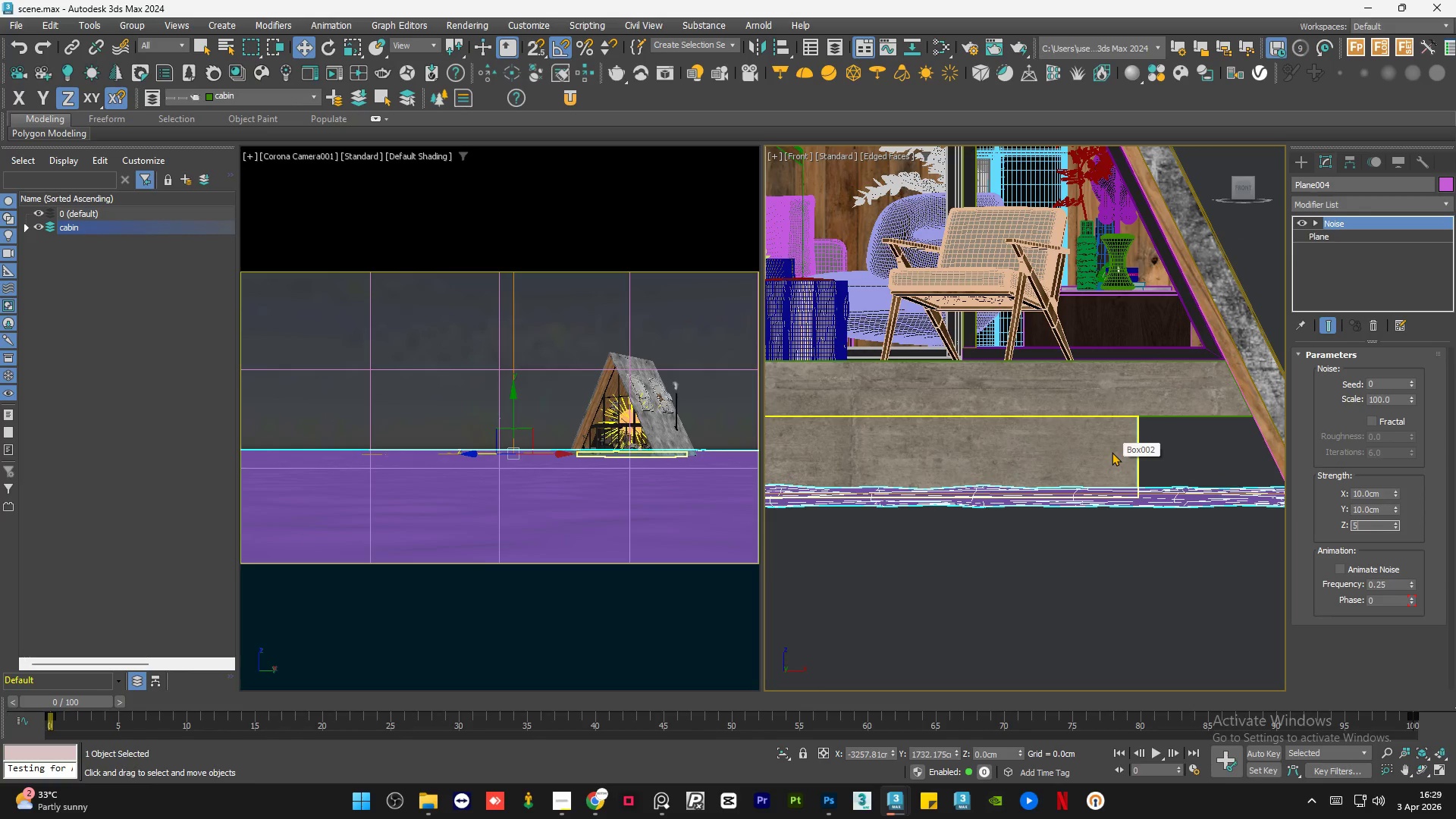 
key(Numpad0)
 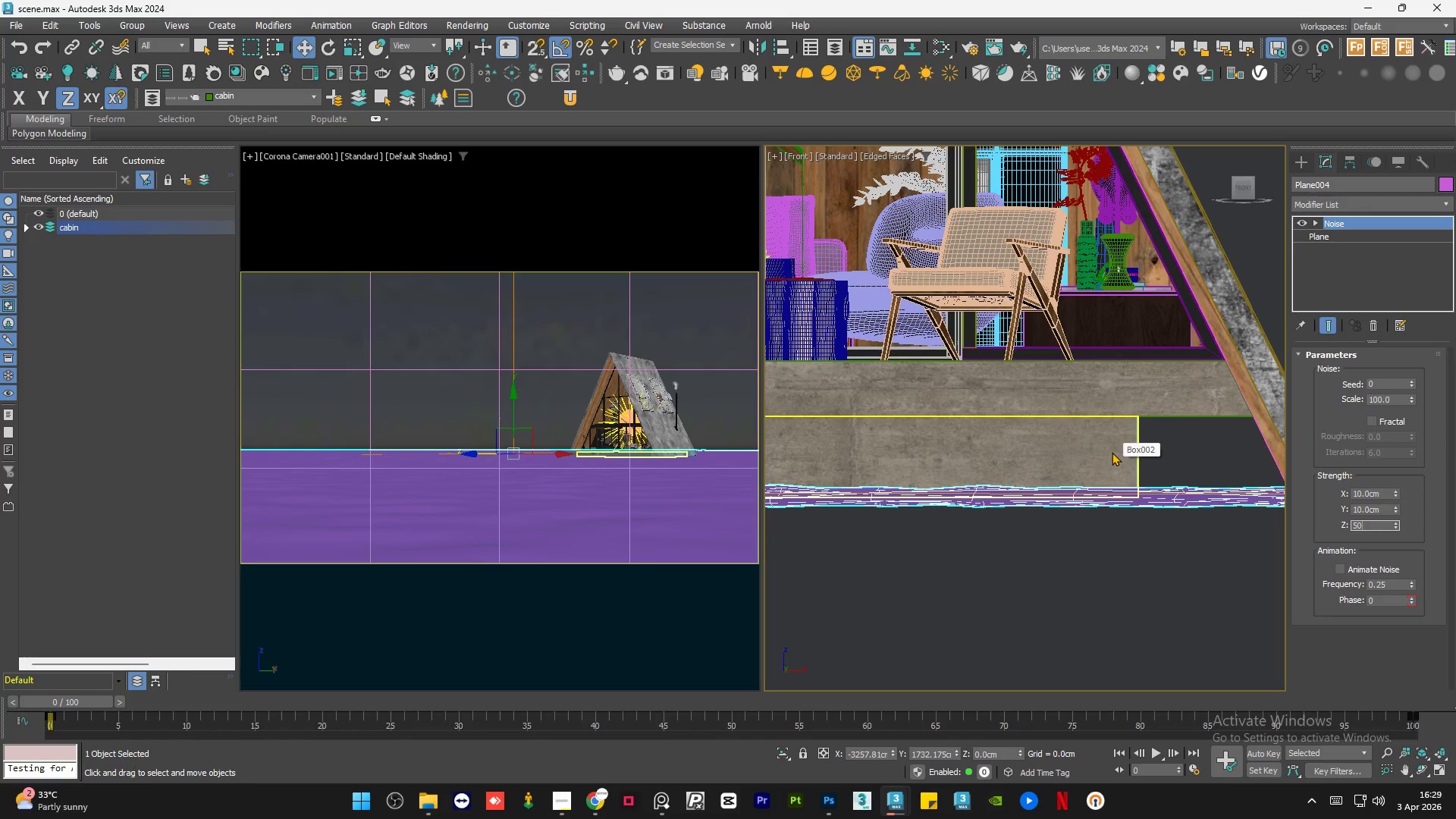 
key(NumpadEnter)
 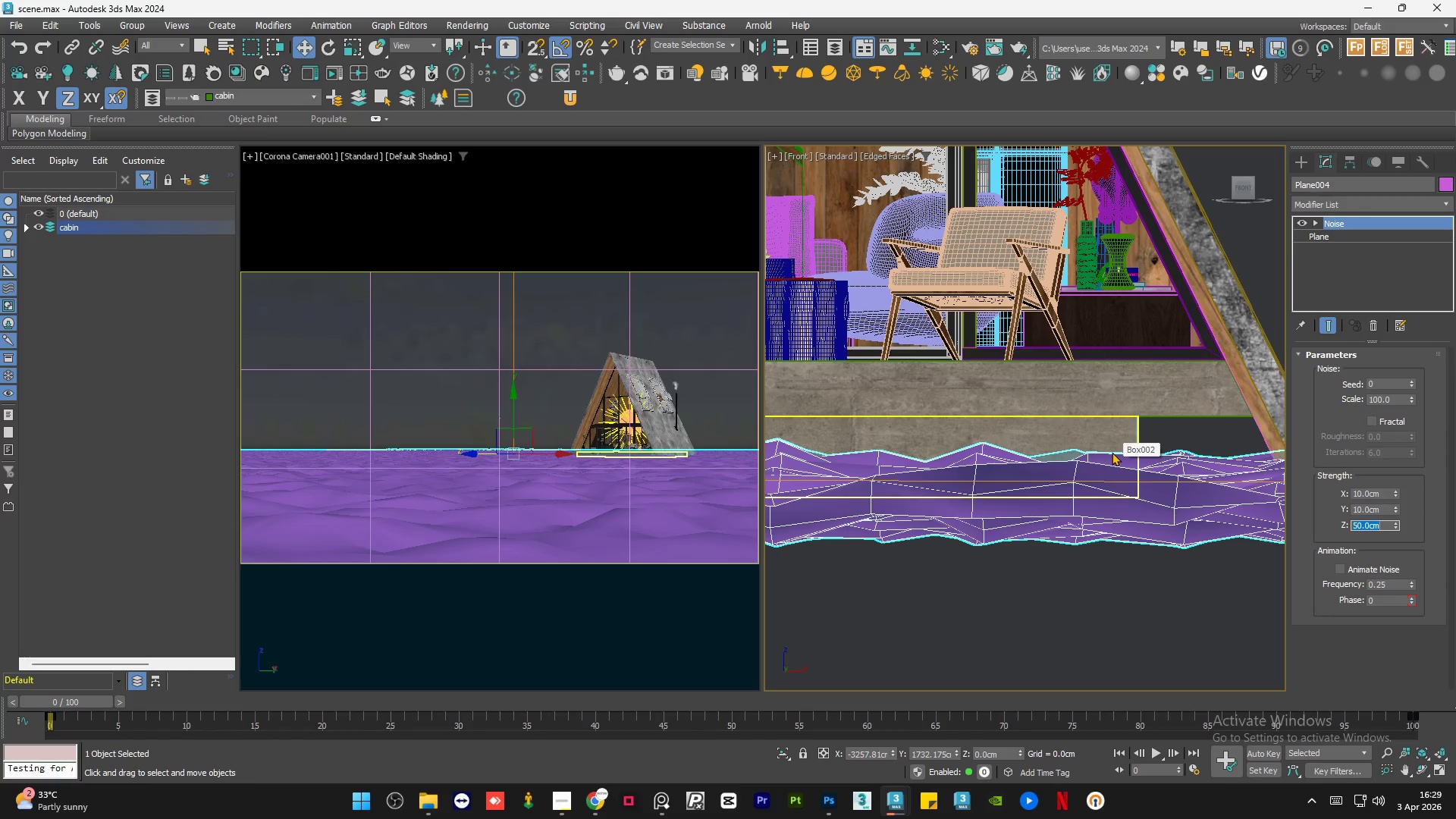 
key(Numpad3)
 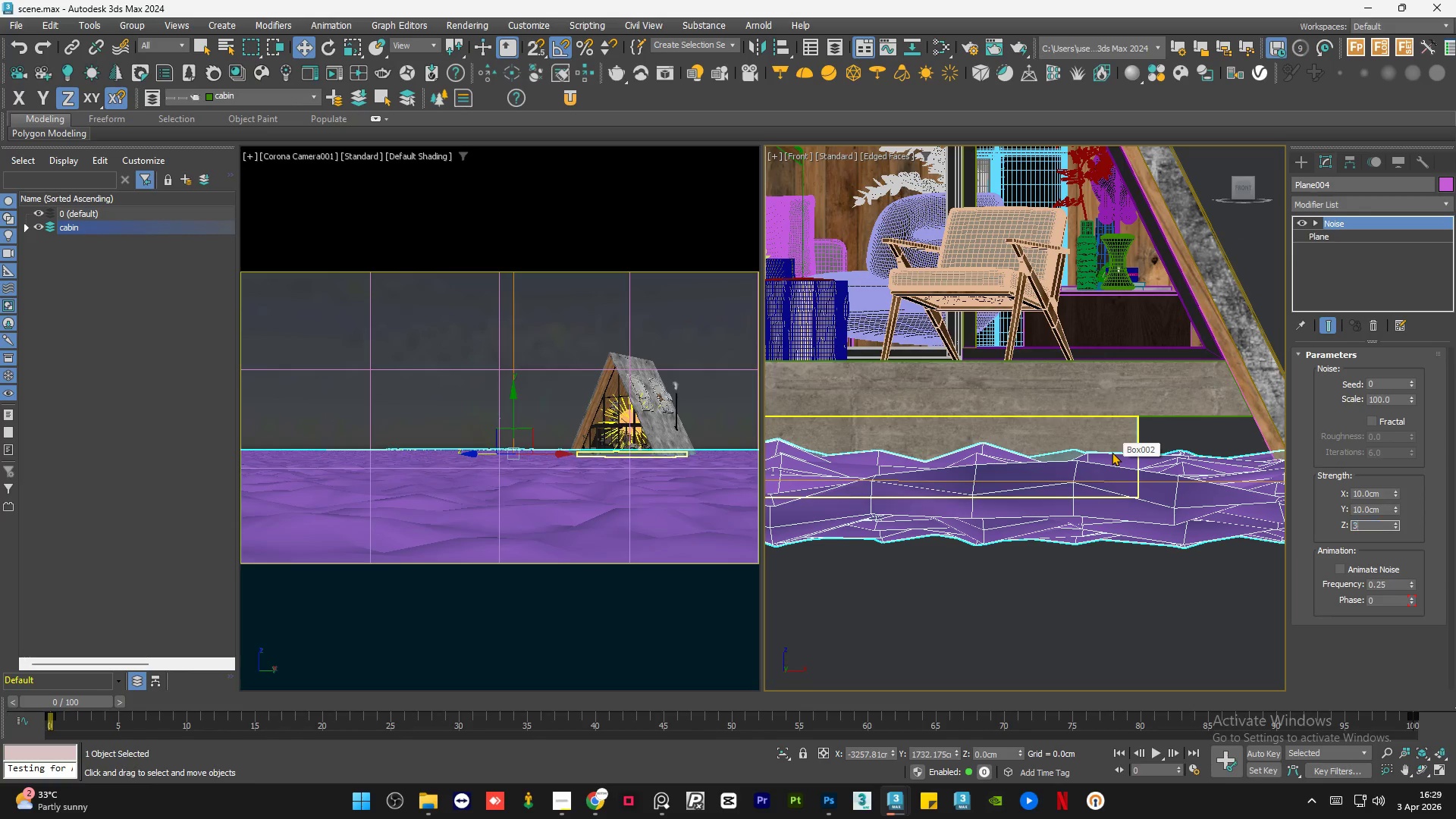 
key(Numpad0)
 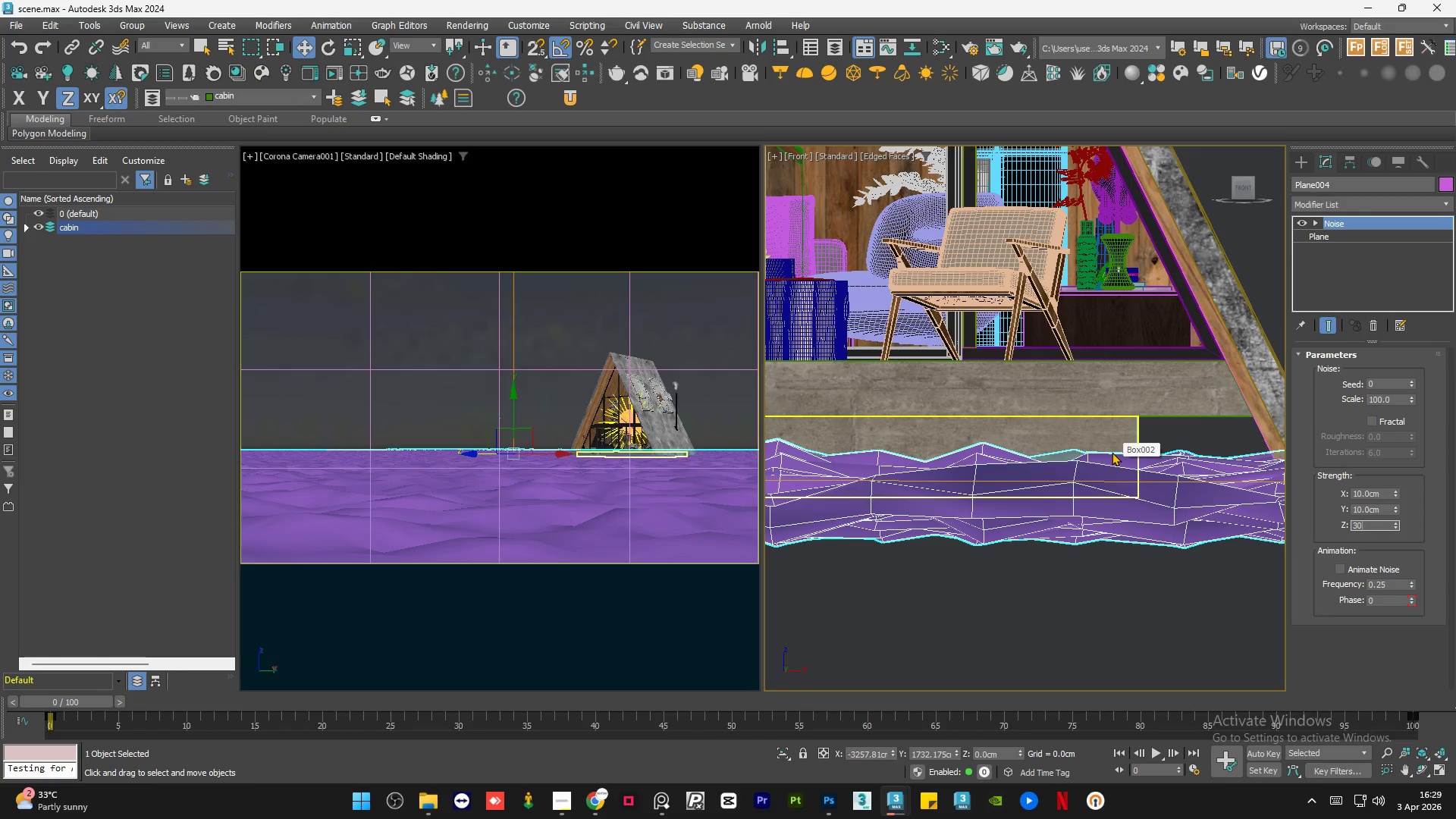 
key(NumpadEnter)
 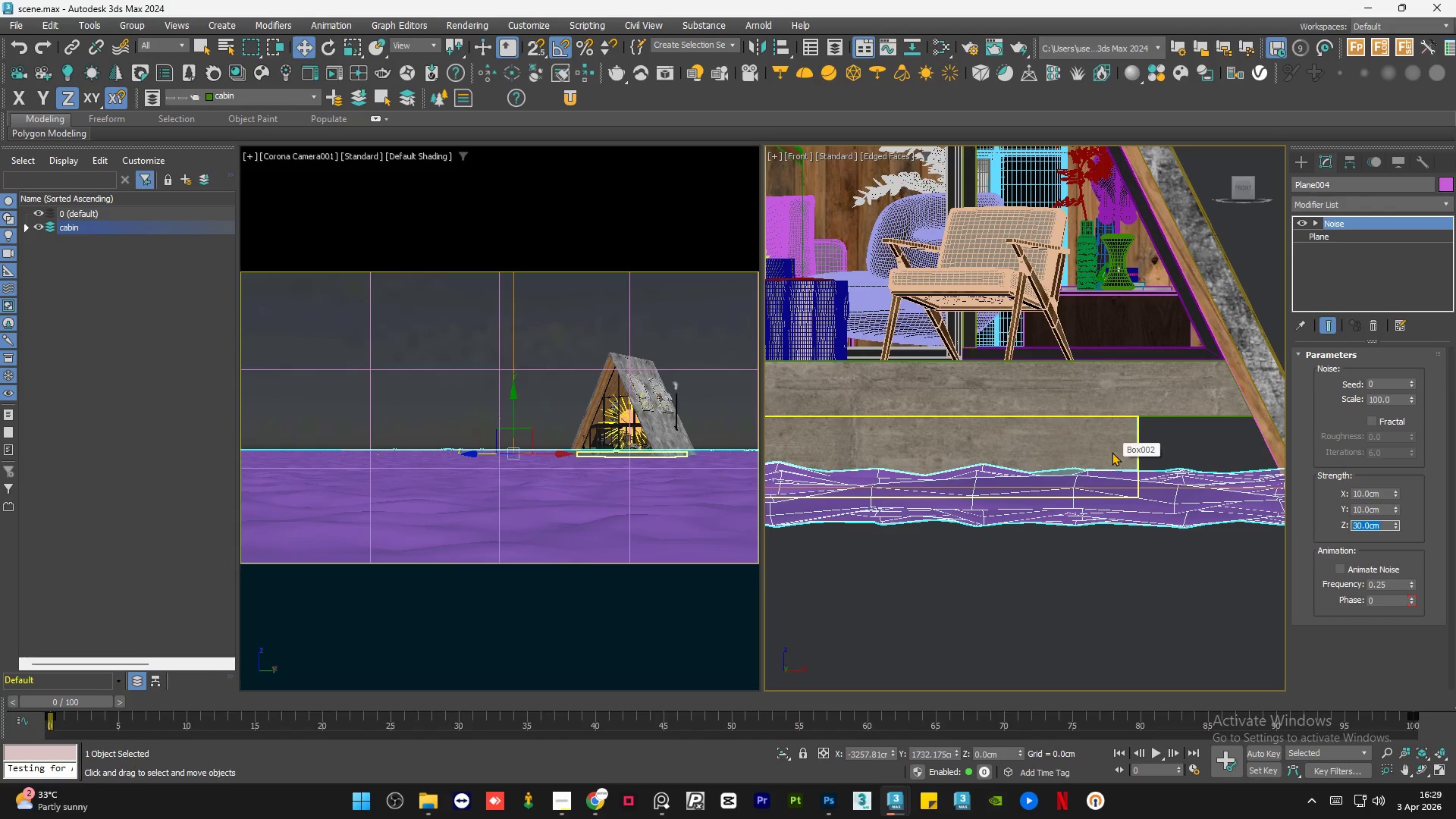 
key(Numpad2)
 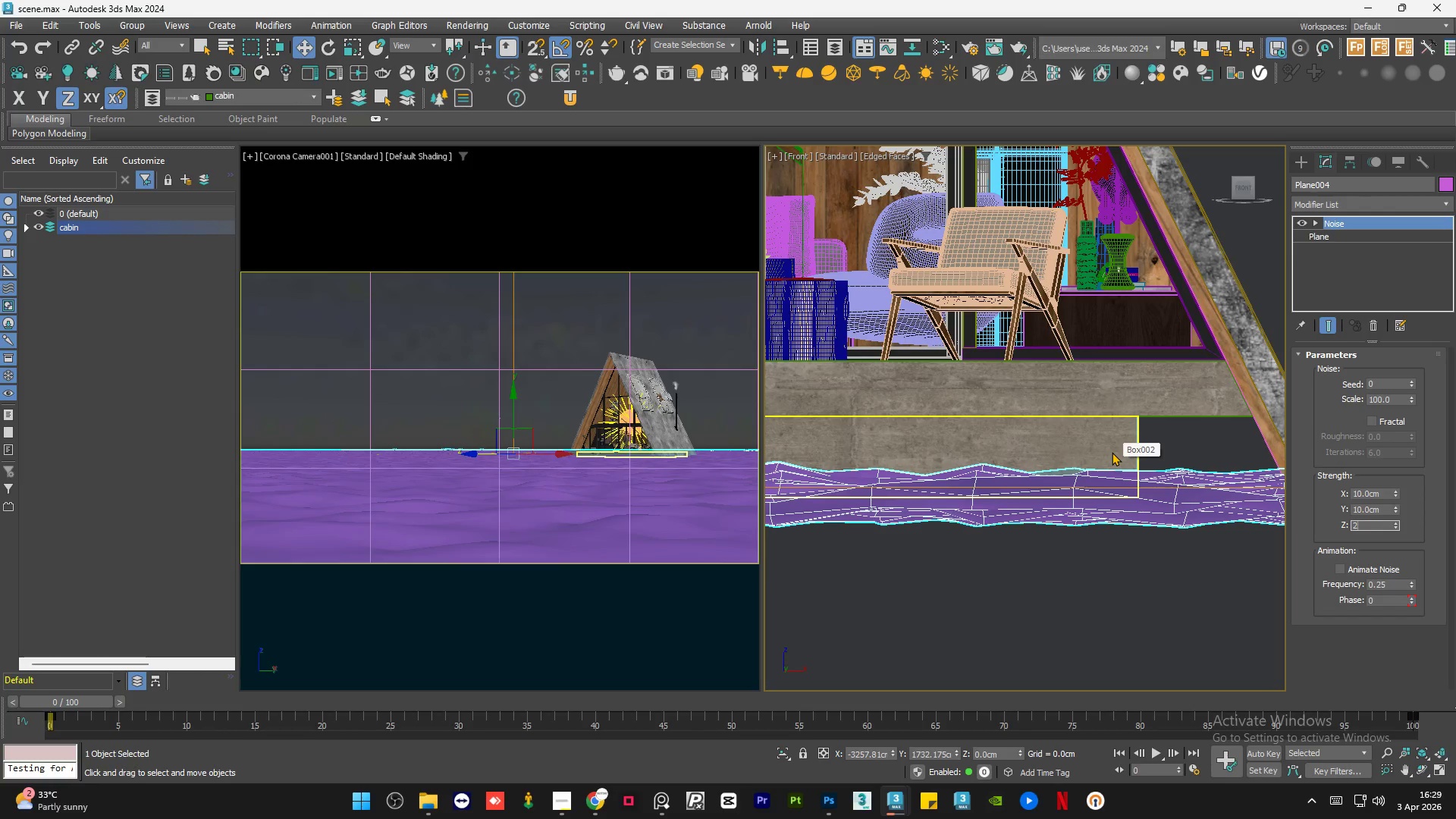 
key(Numpad0)
 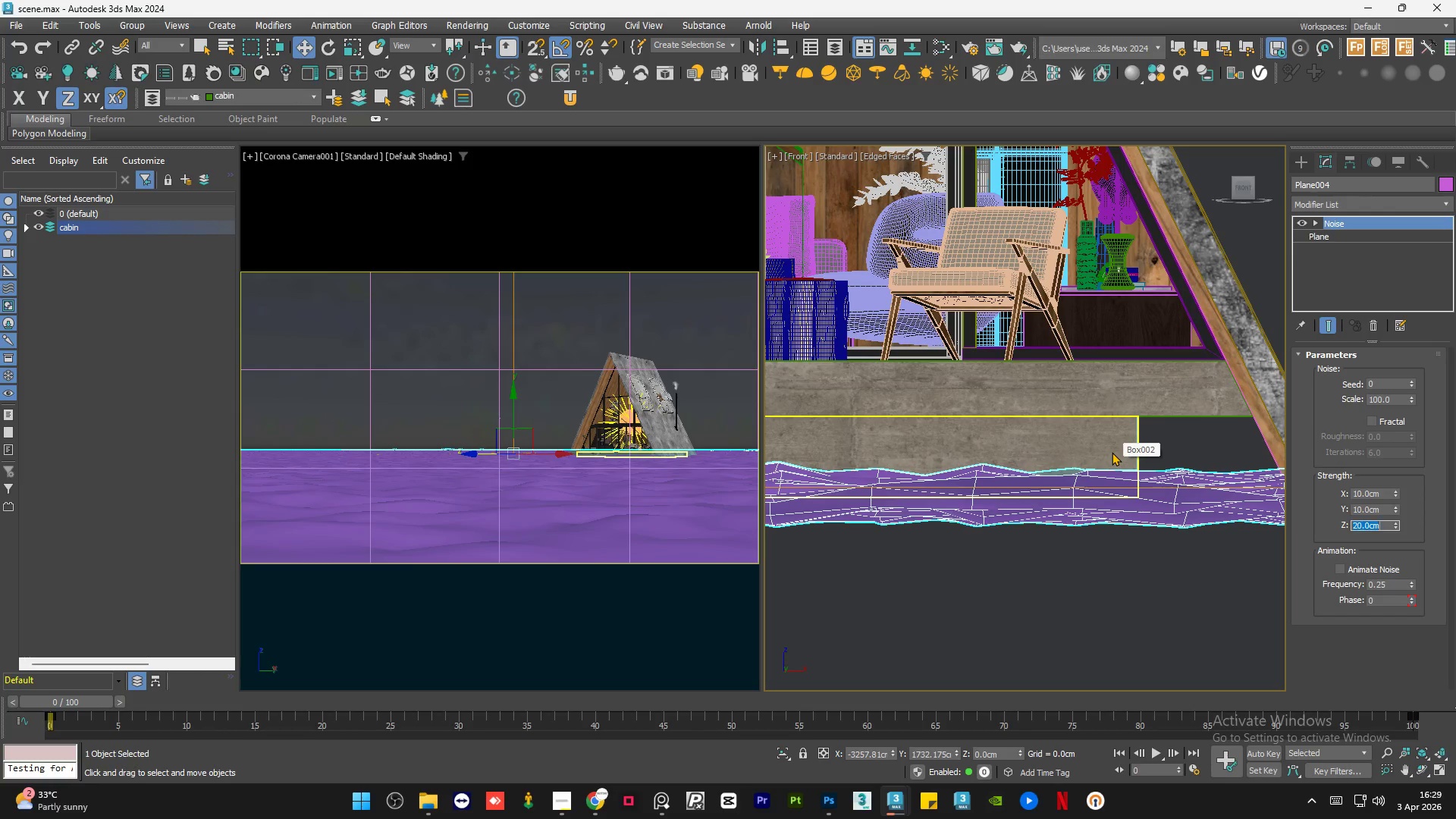 
key(NumpadEnter)
 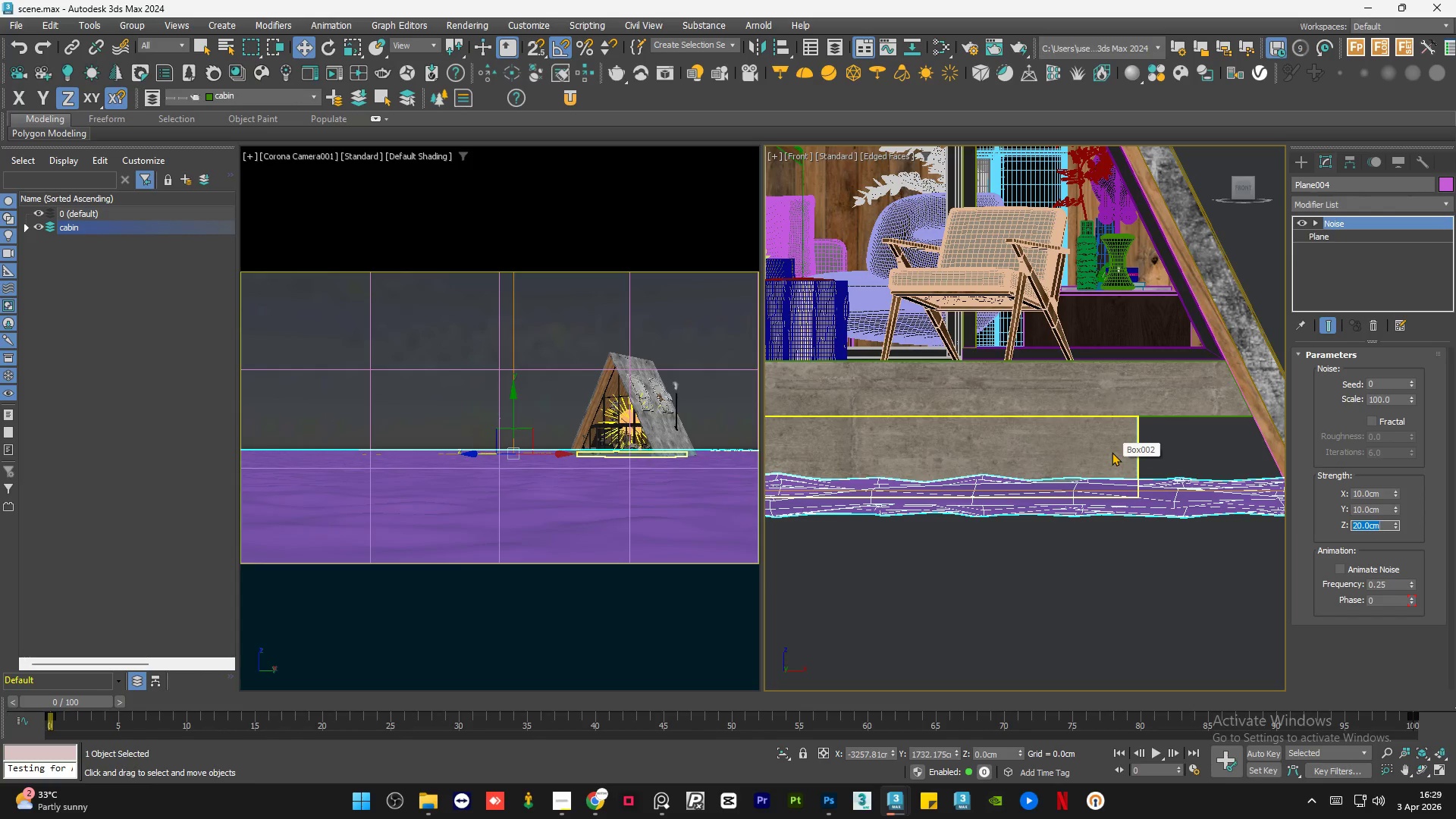 
key(Numpad2)
 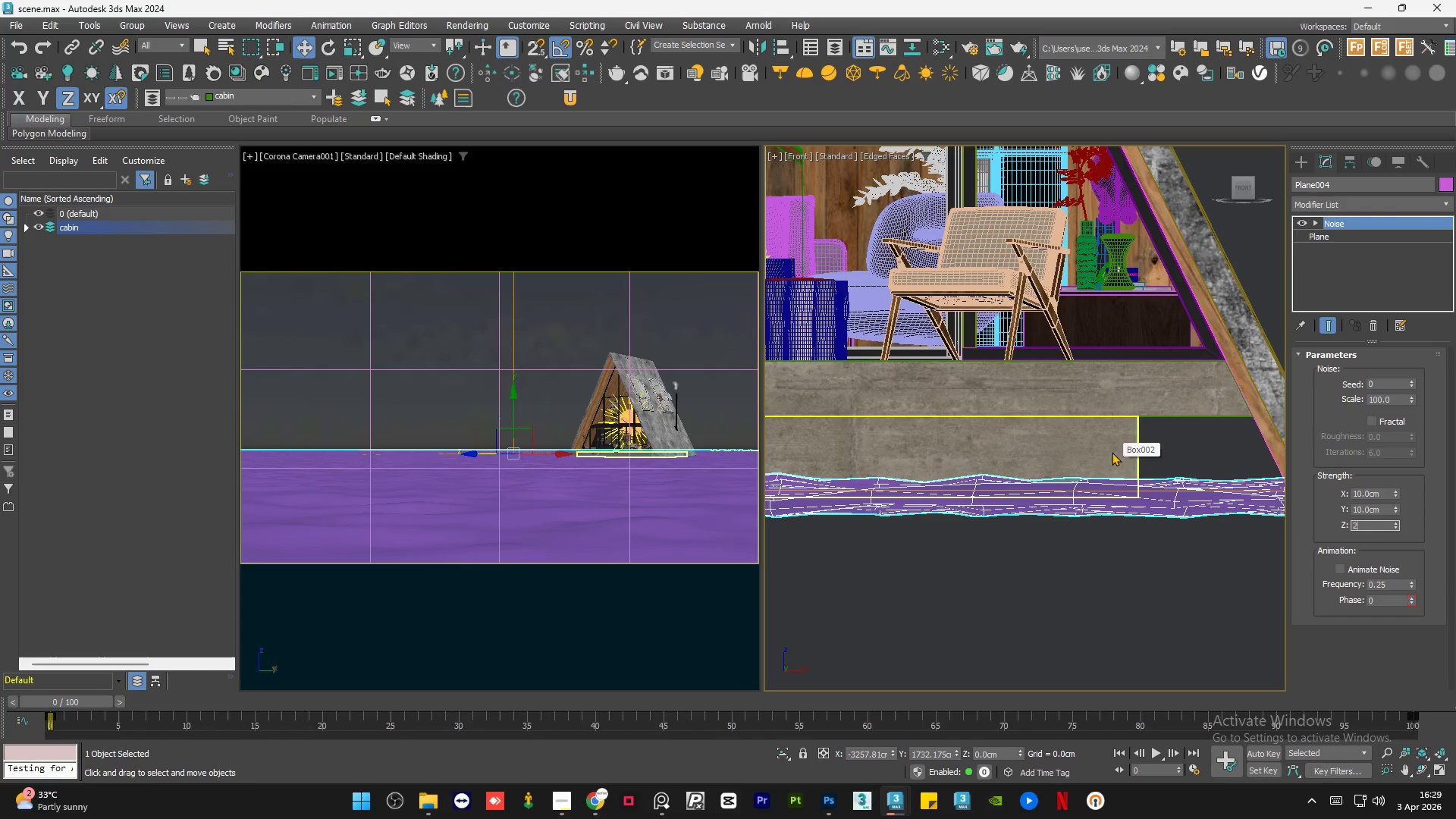 
key(Numpad5)
 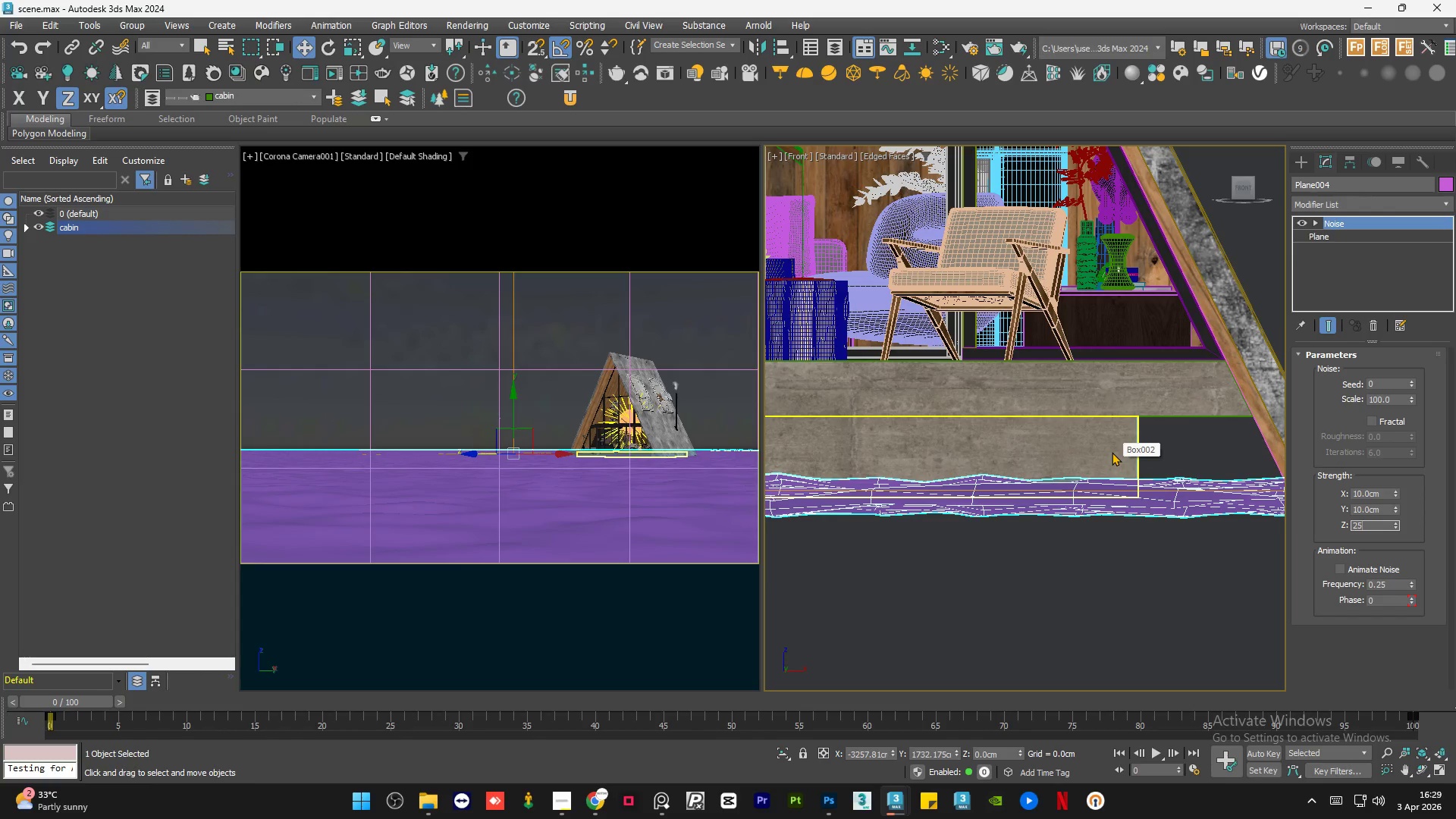 
key(NumpadEnter)
 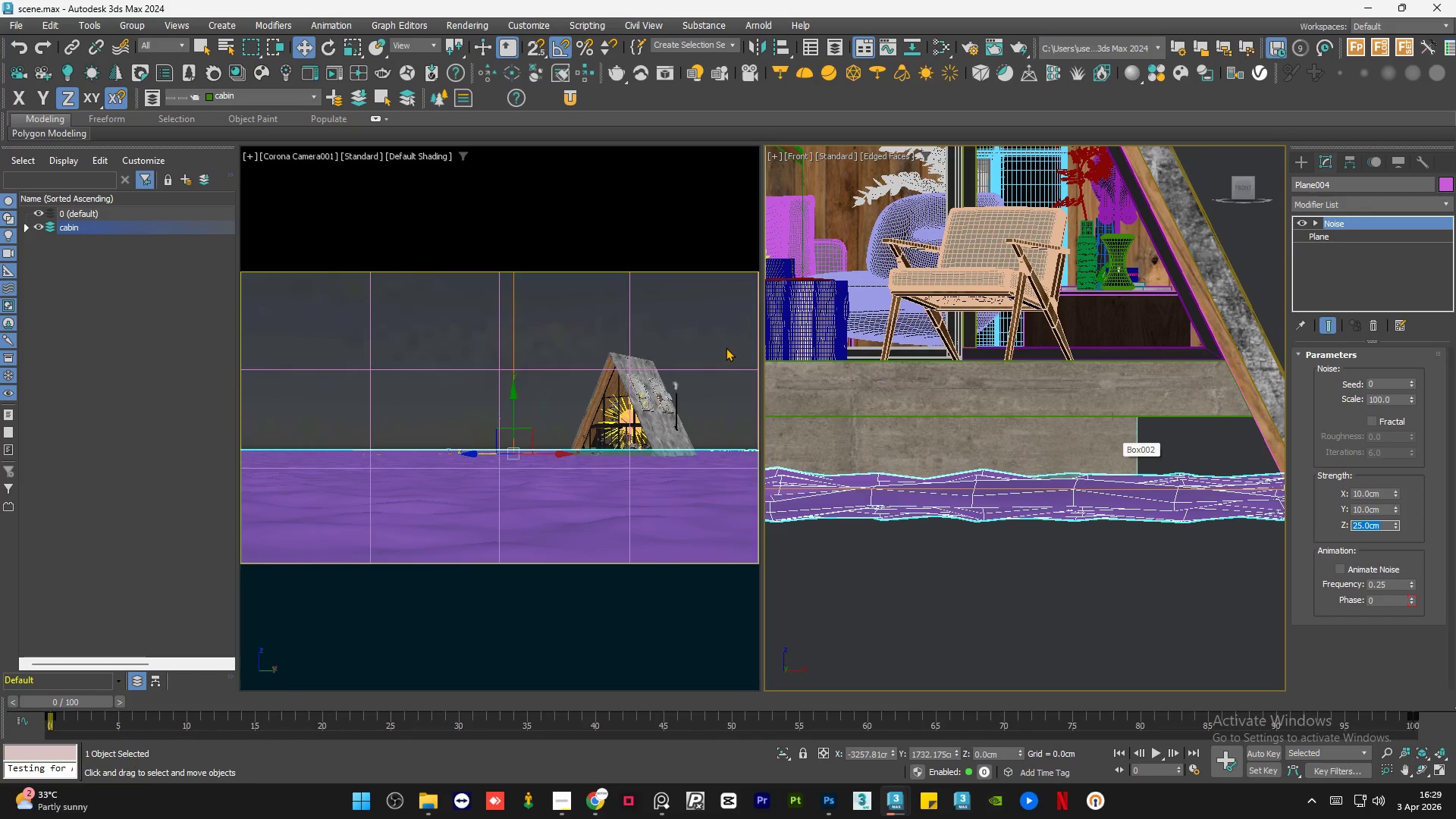 
hold_key(key=AltLeft, duration=0.62)
 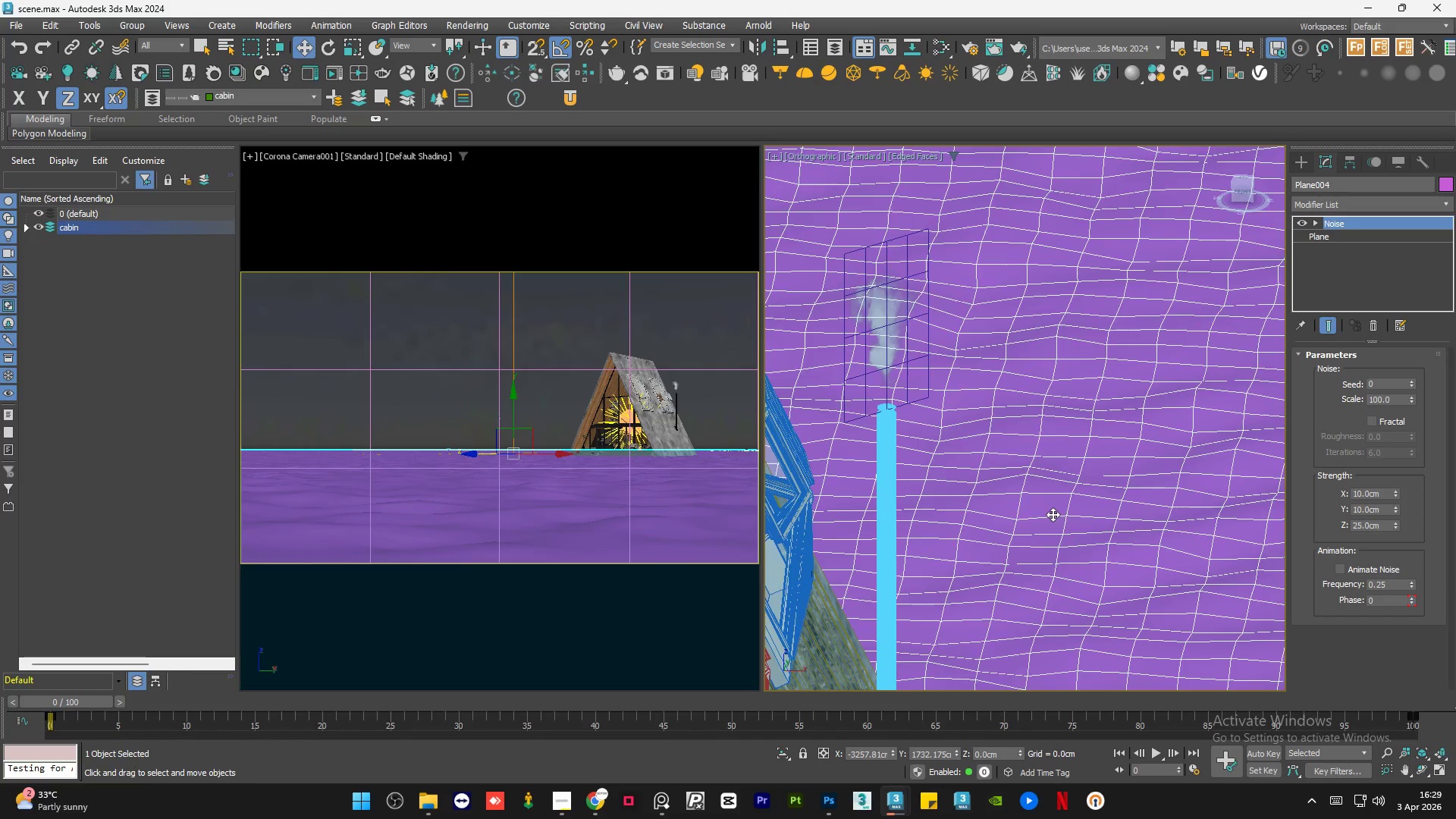 
scroll: coordinate [1039, 475], scroll_direction: down, amount: 2.0
 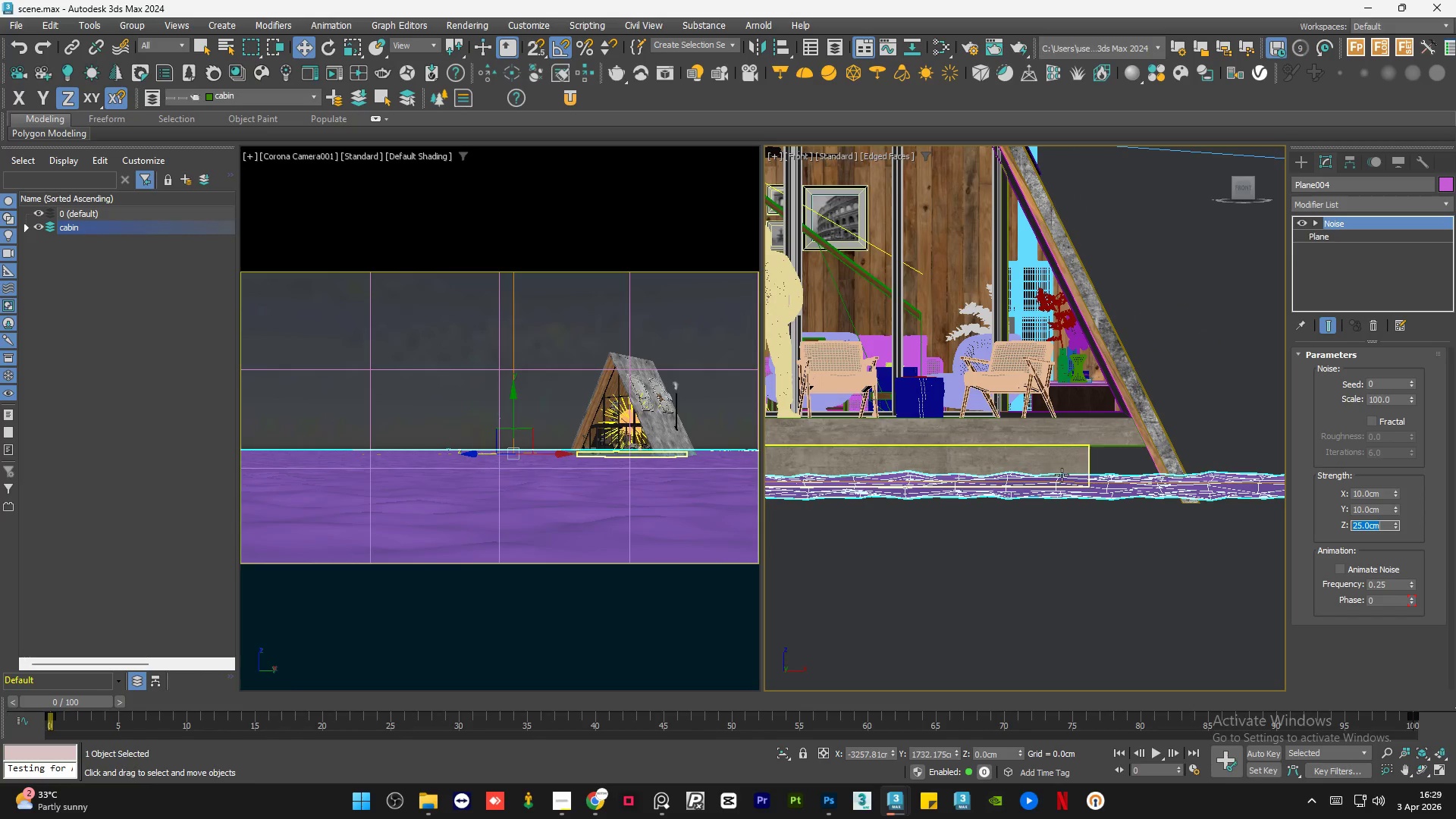 
hold_key(key=AltLeft, duration=0.58)
 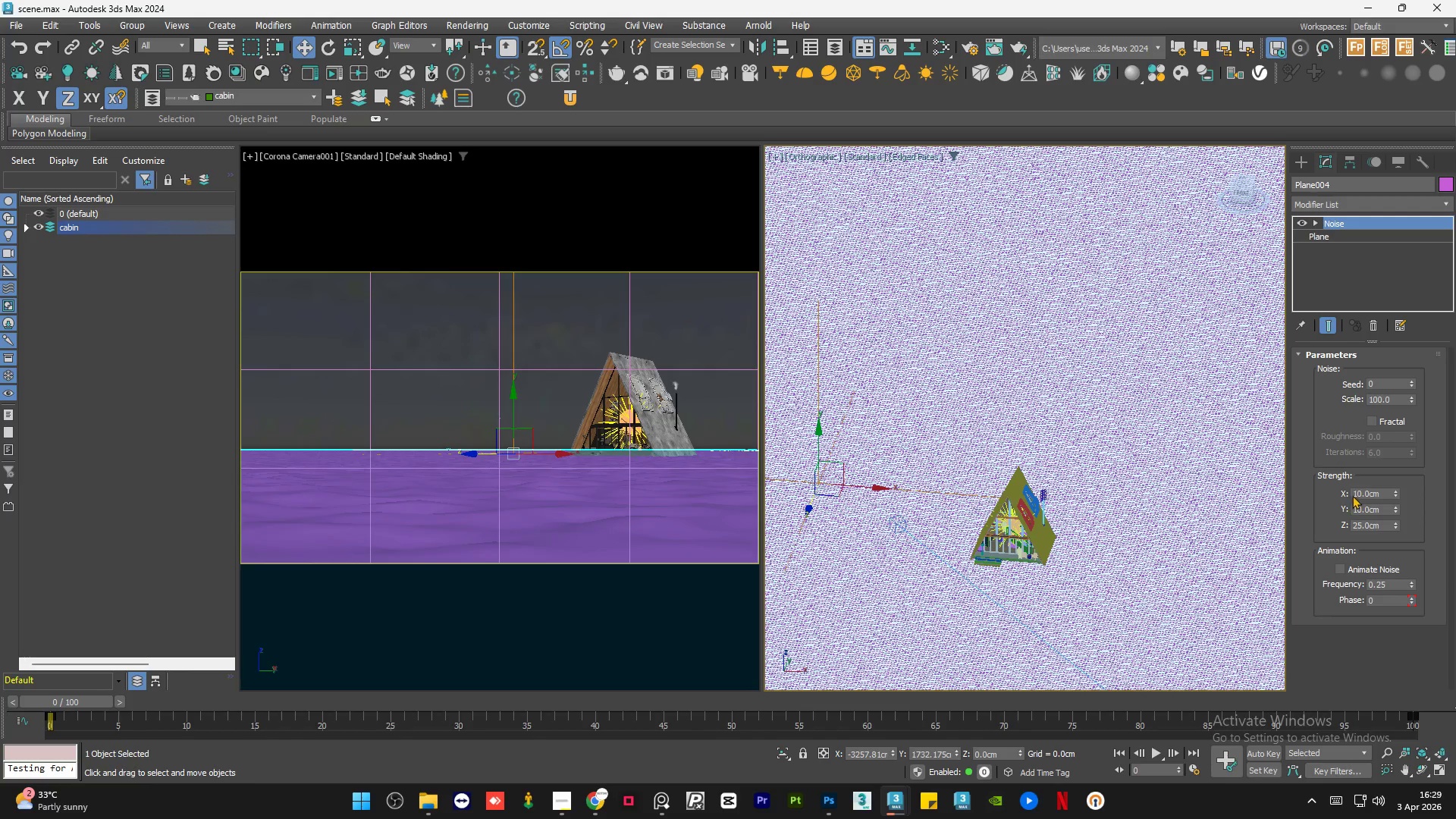 
scroll: coordinate [1063, 477], scroll_direction: down, amount: 8.0
 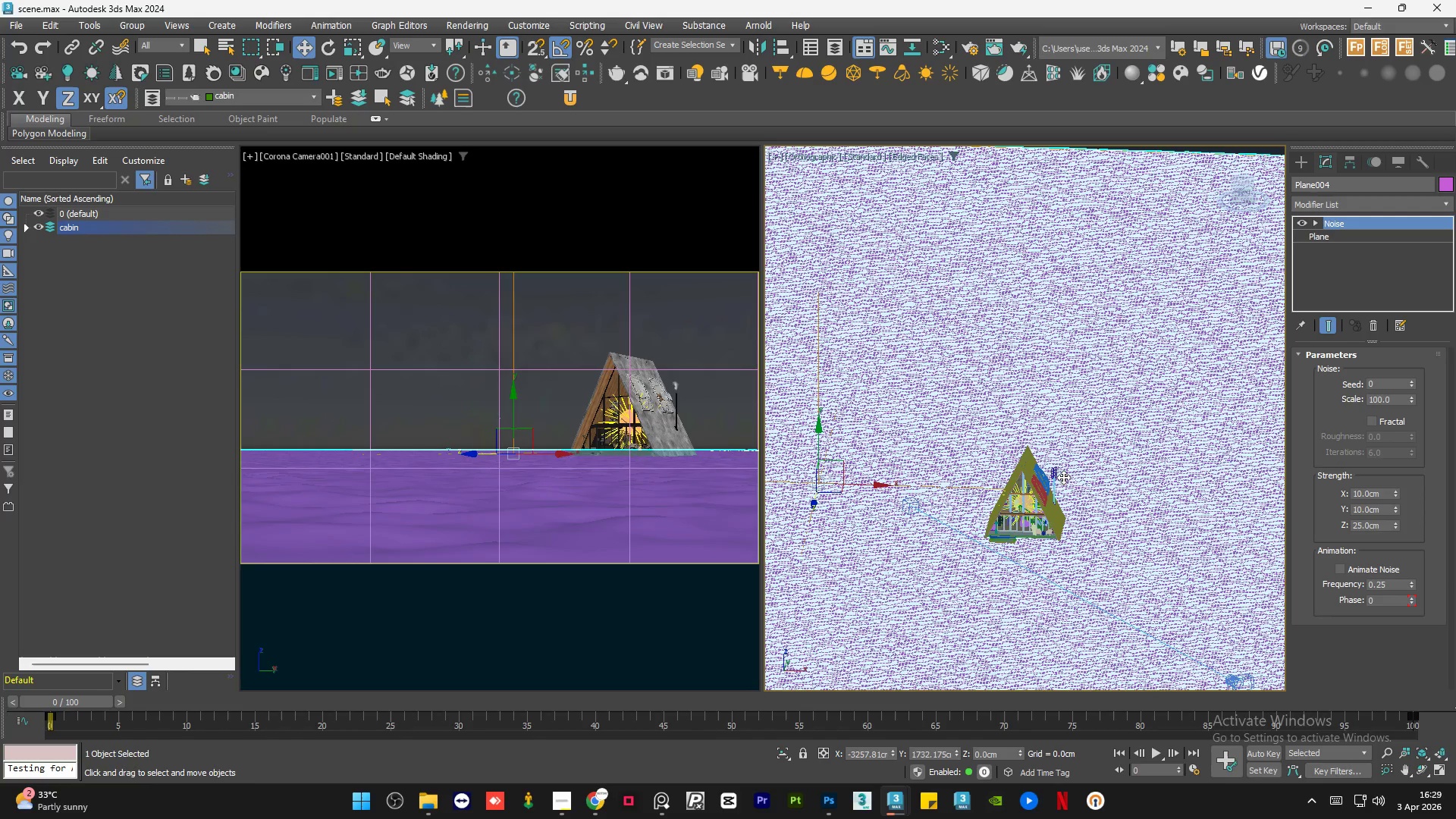 
double_click([1370, 495])
 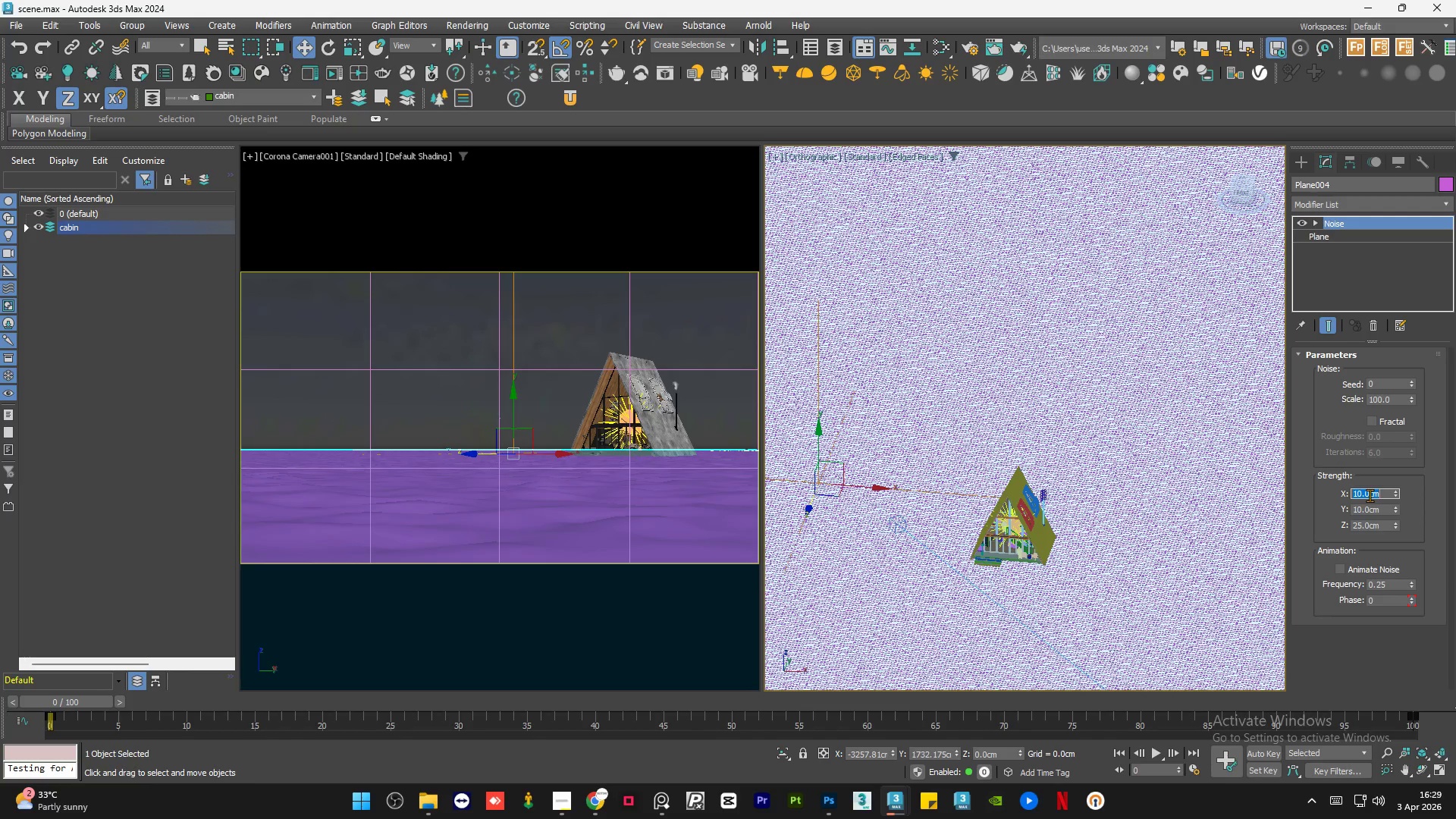 
key(Numpad5)
 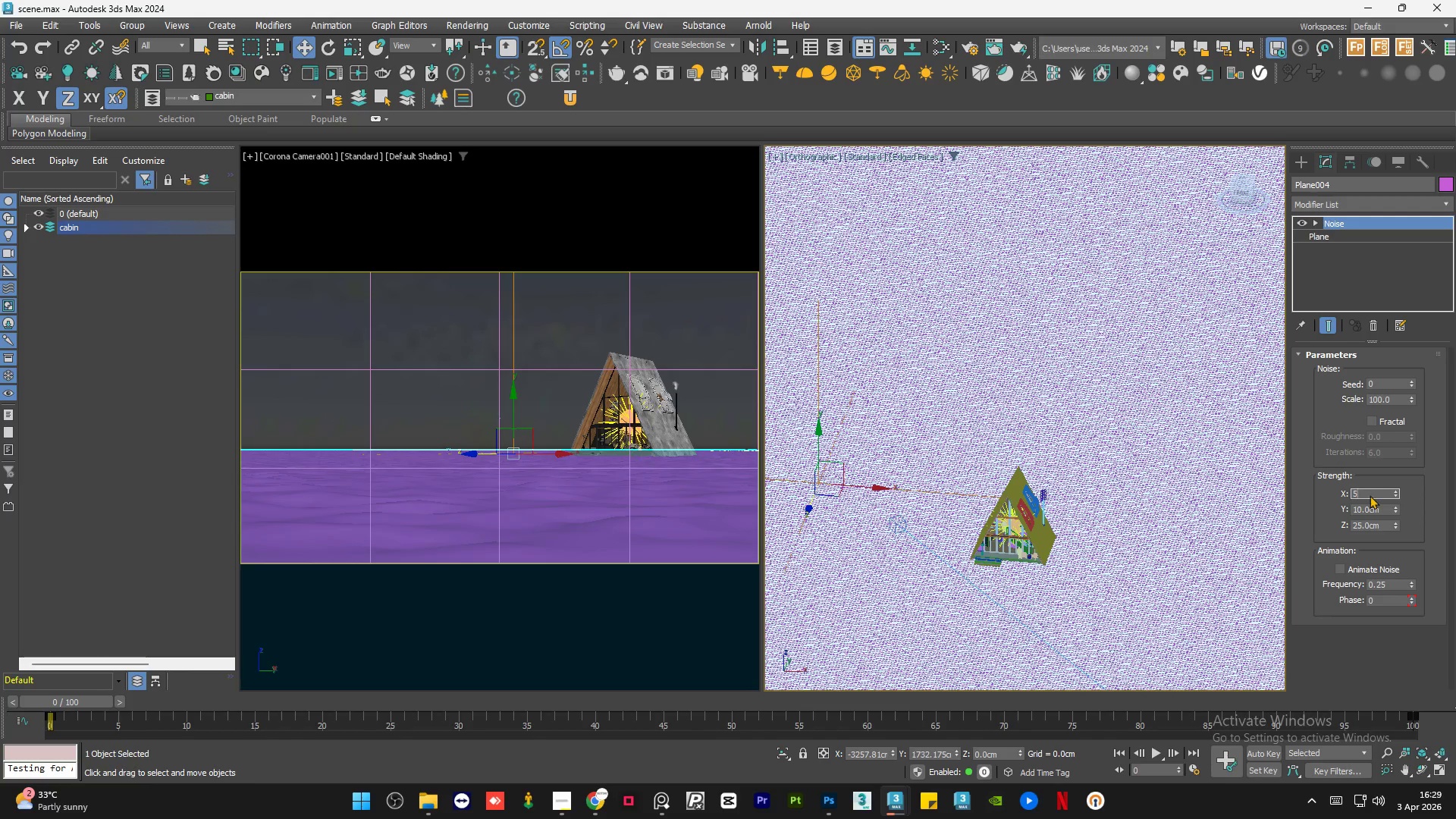 
key(NumpadEnter)
 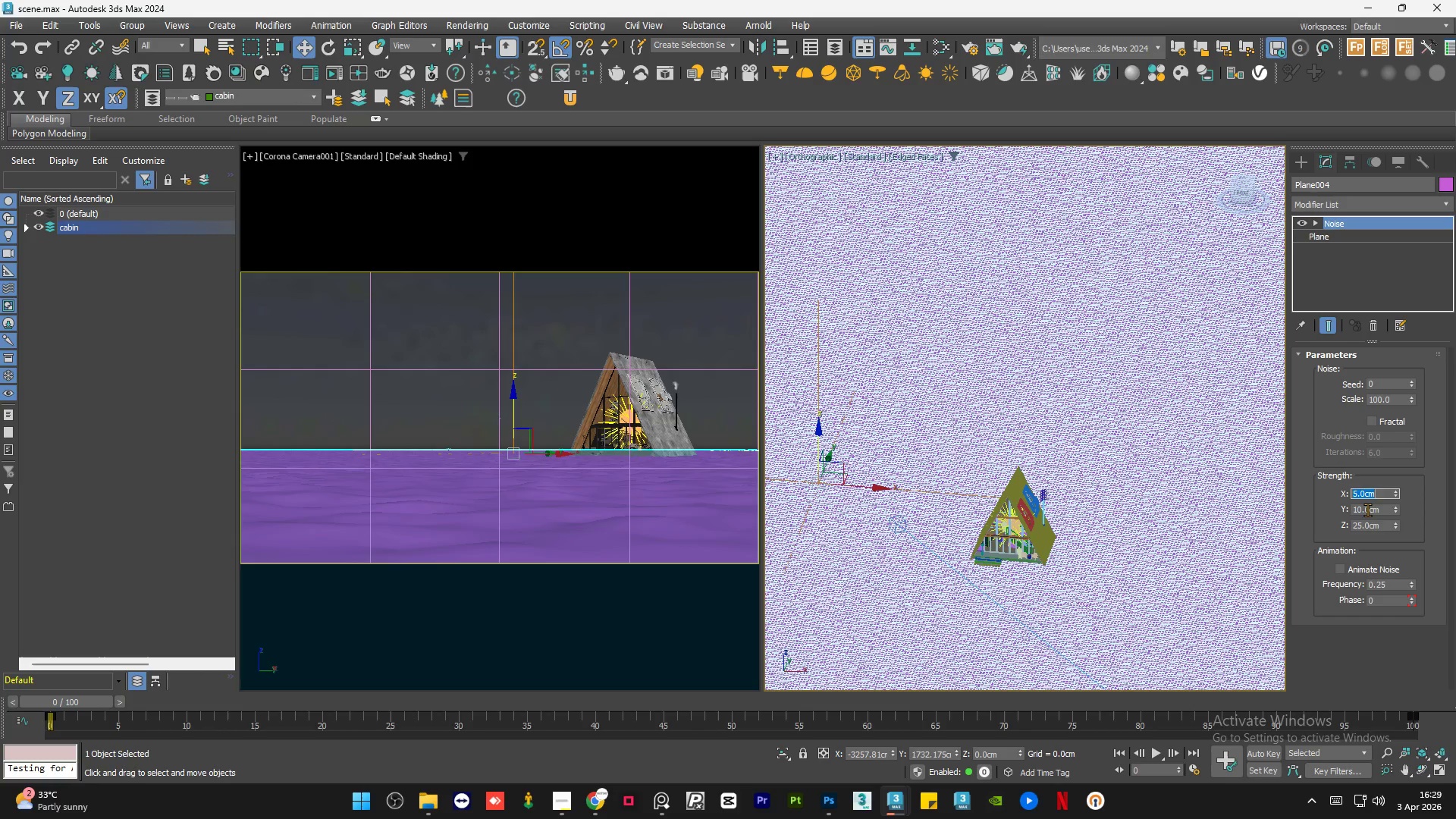 
double_click([1367, 512])
 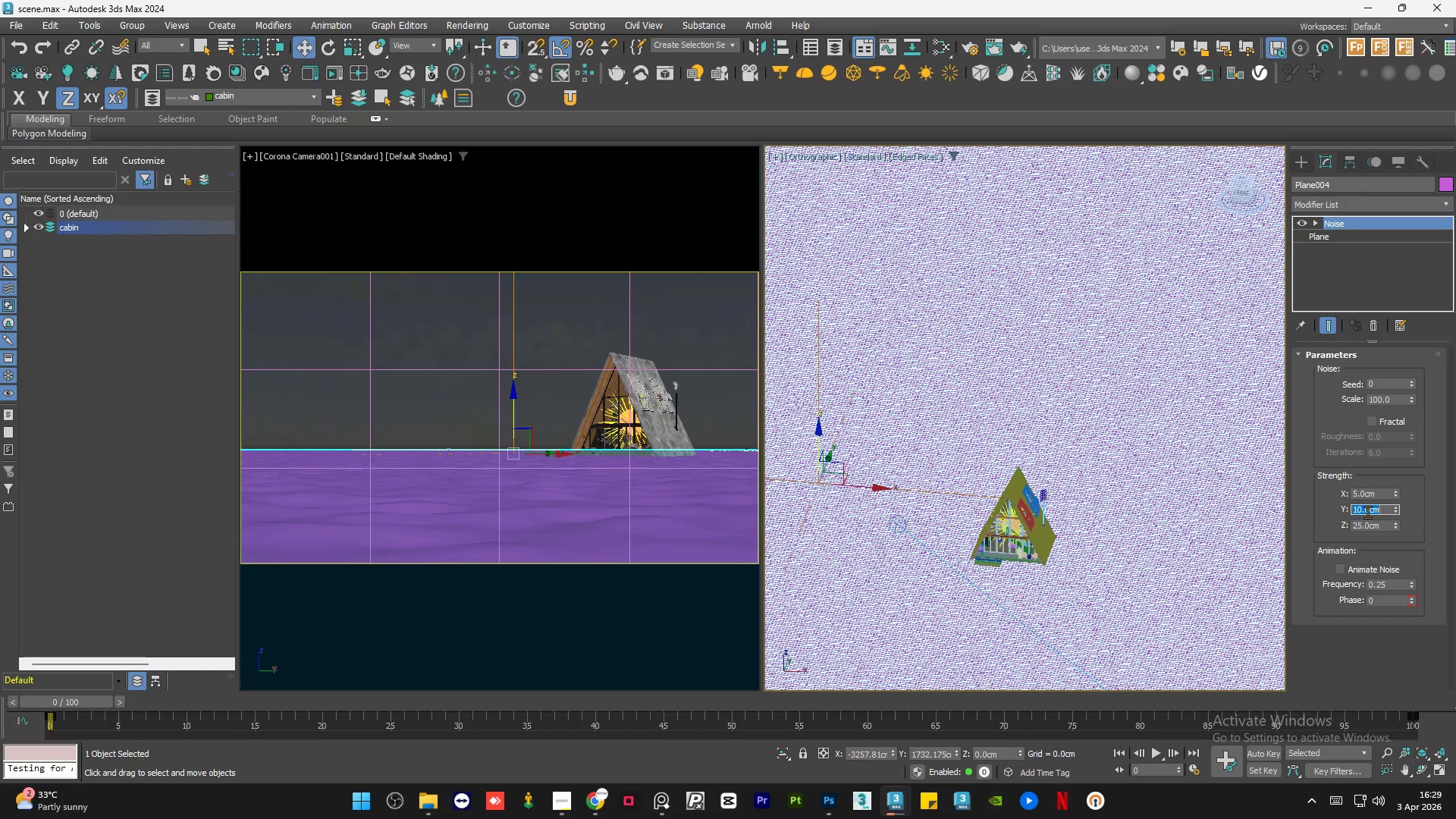 
key(Numpad5)
 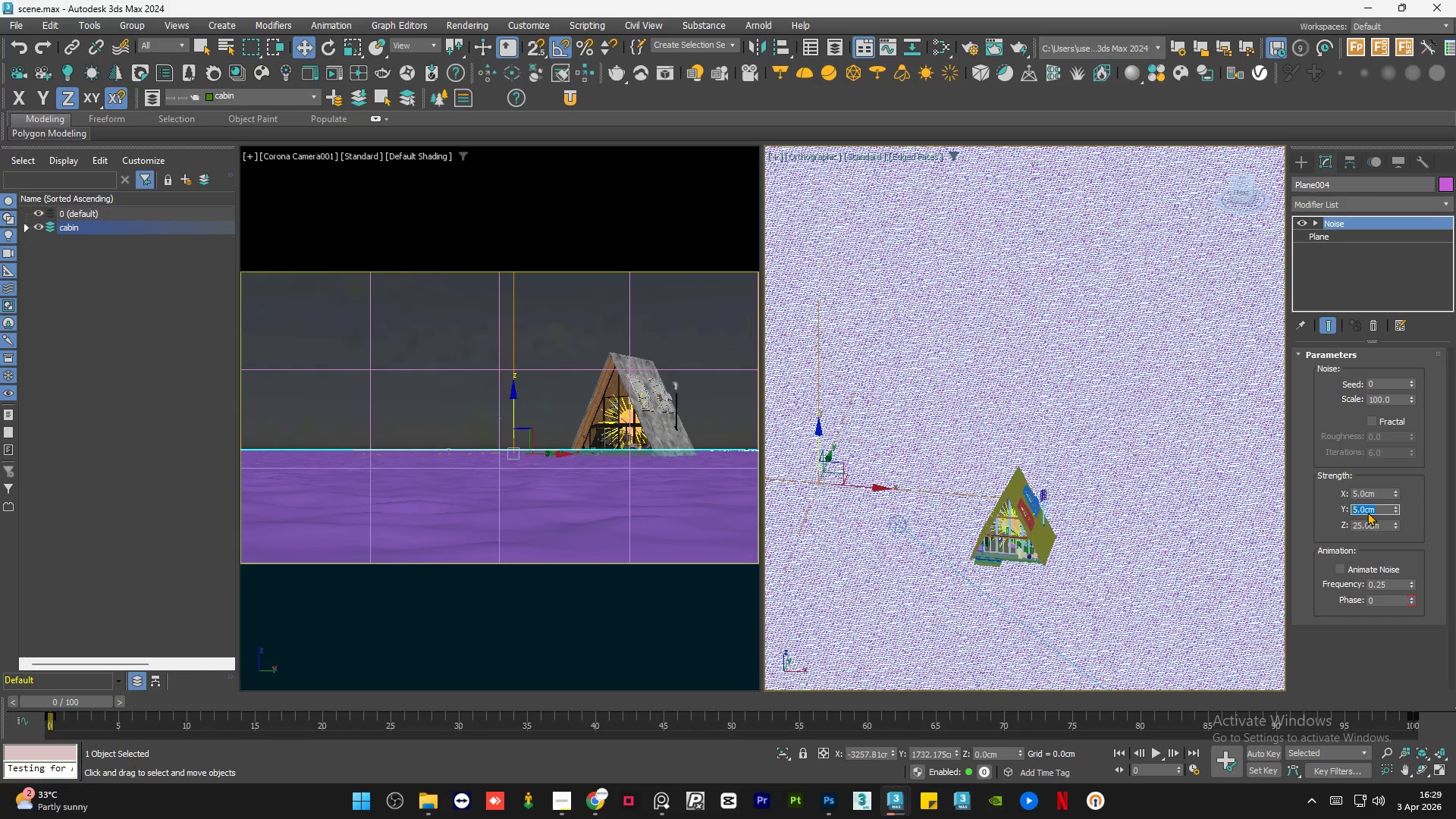 
key(NumpadEnter)
 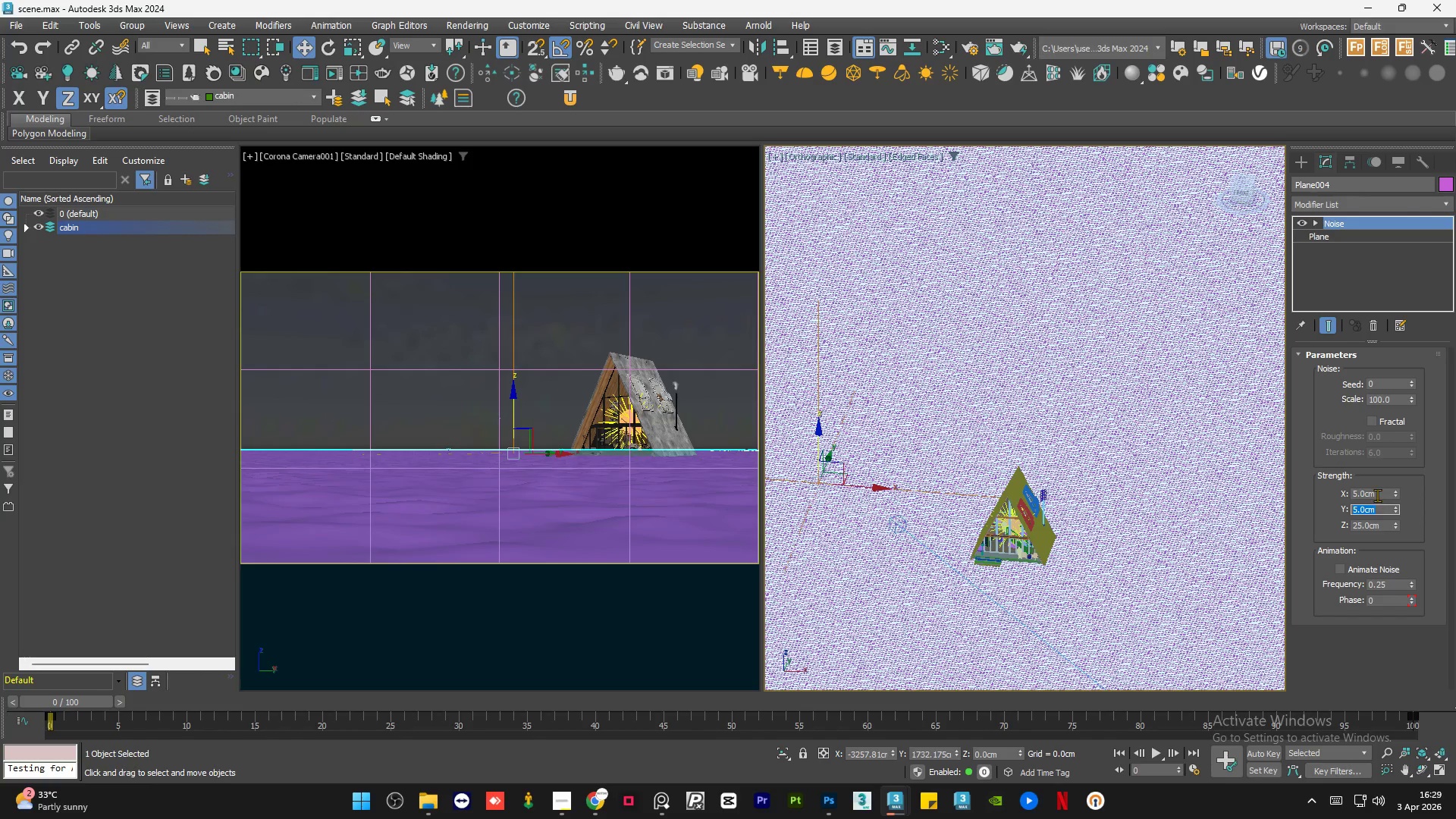 
double_click([1377, 495])
 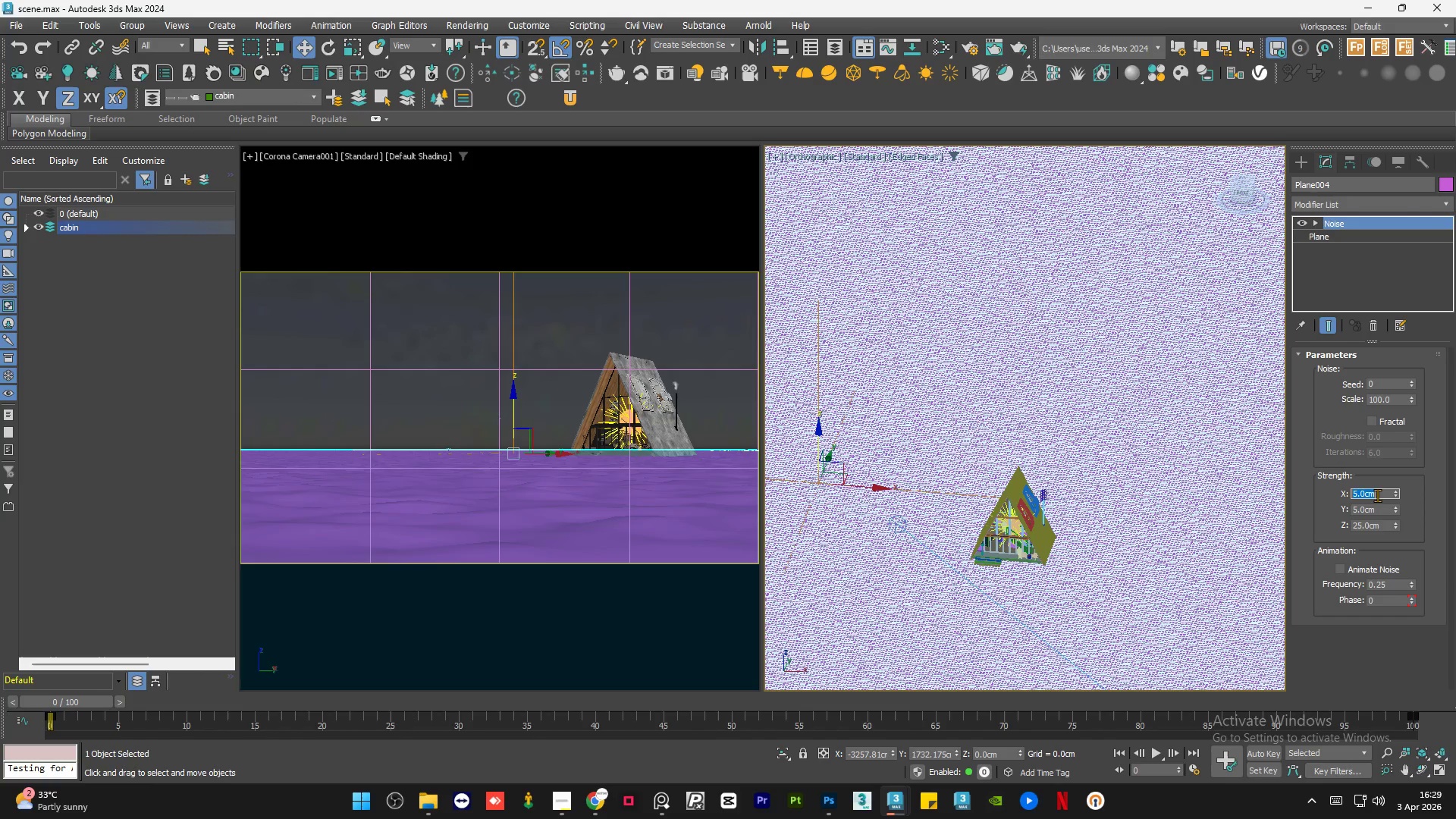 
key(Numpad2)
 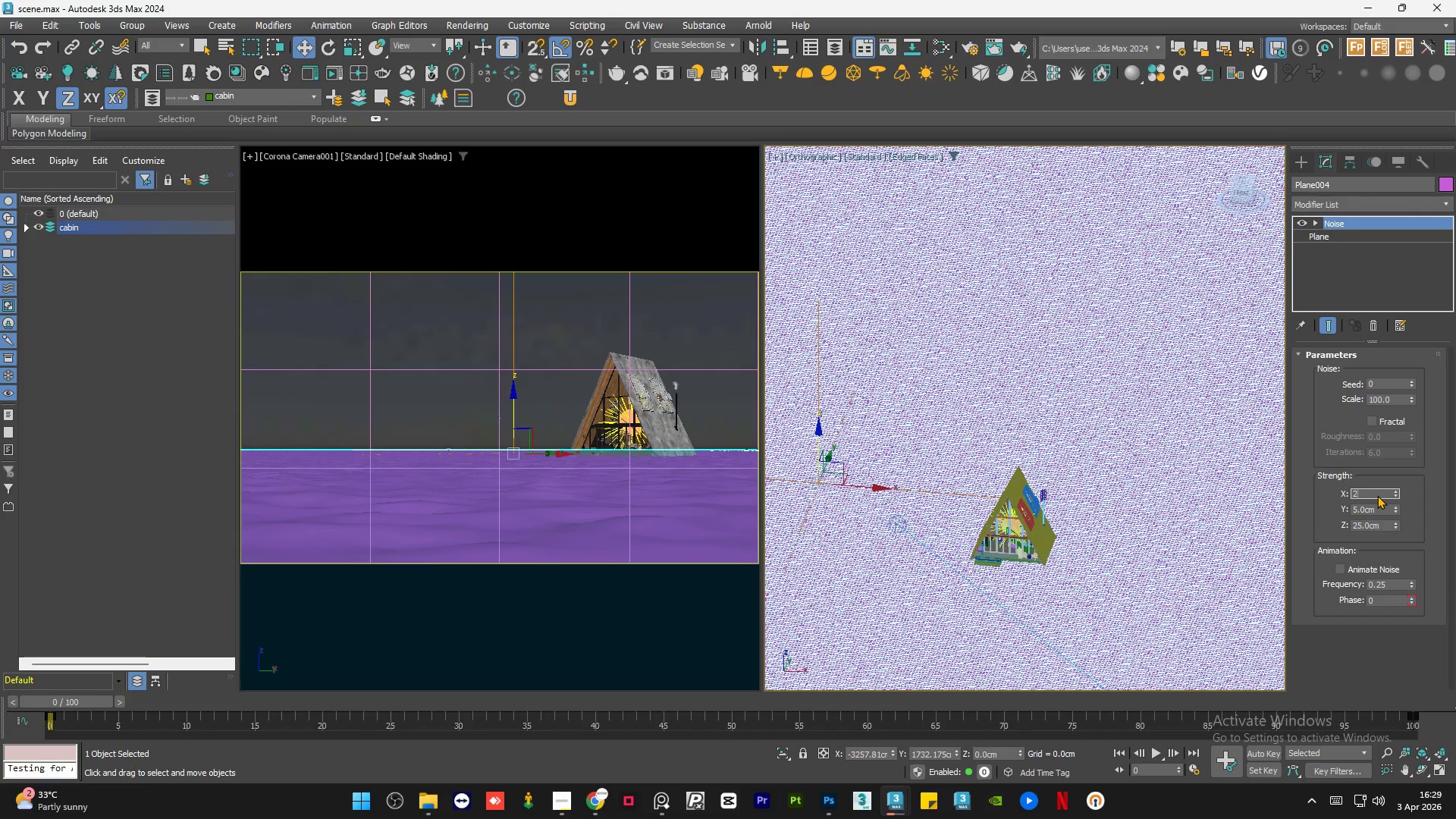 
key(Numpad0)
 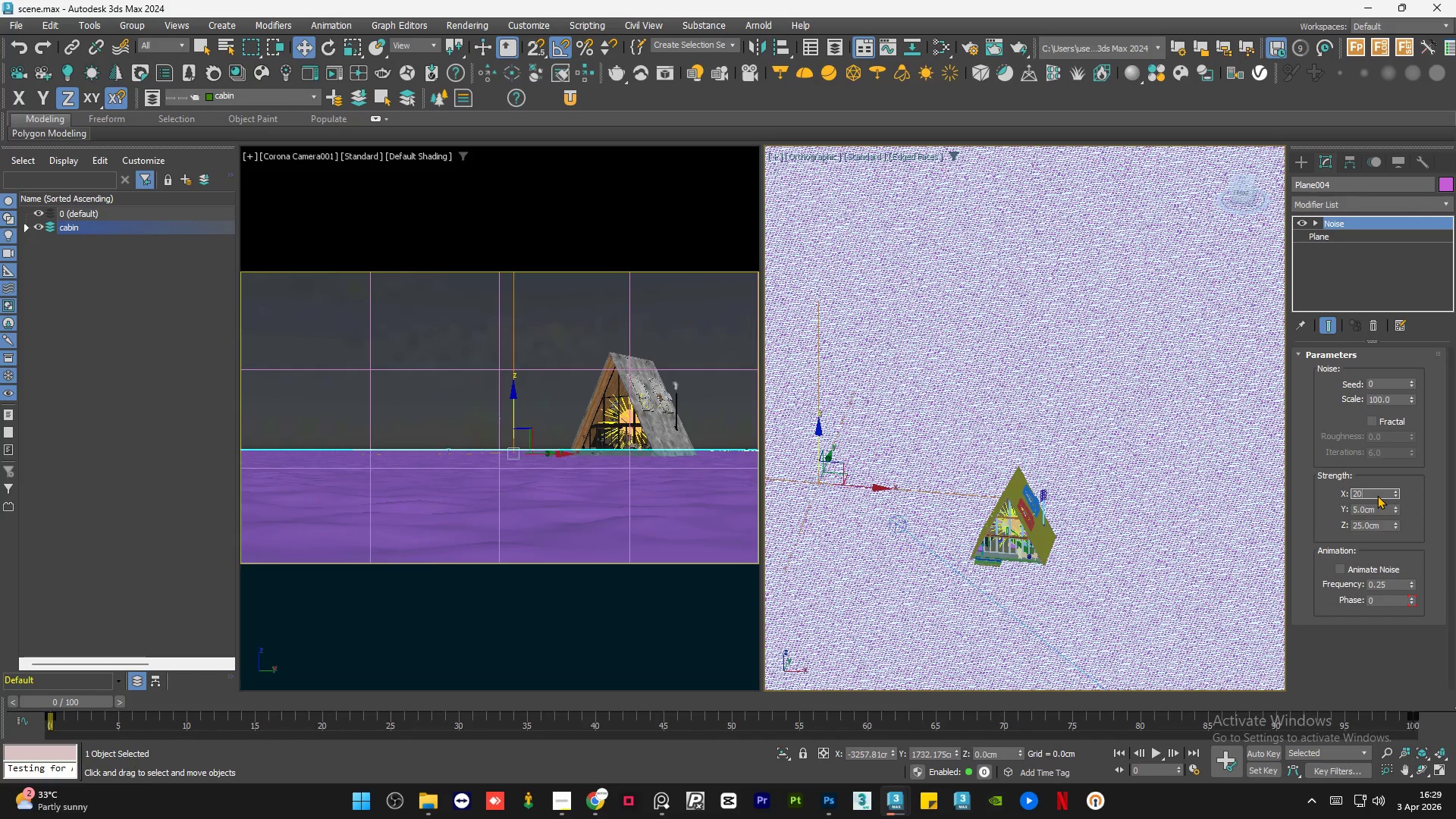 
key(NumpadEnter)
 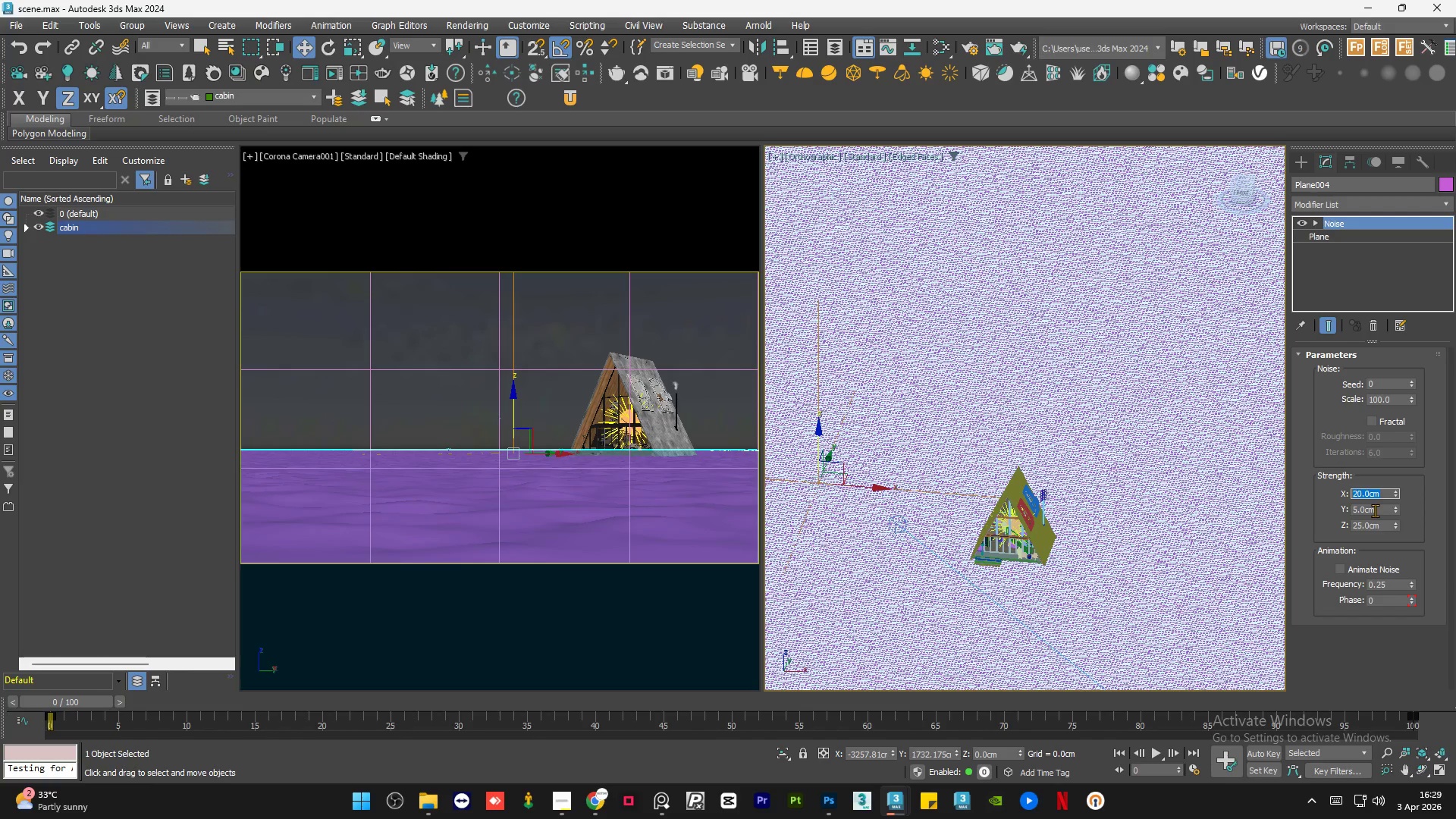 
double_click([1375, 510])
 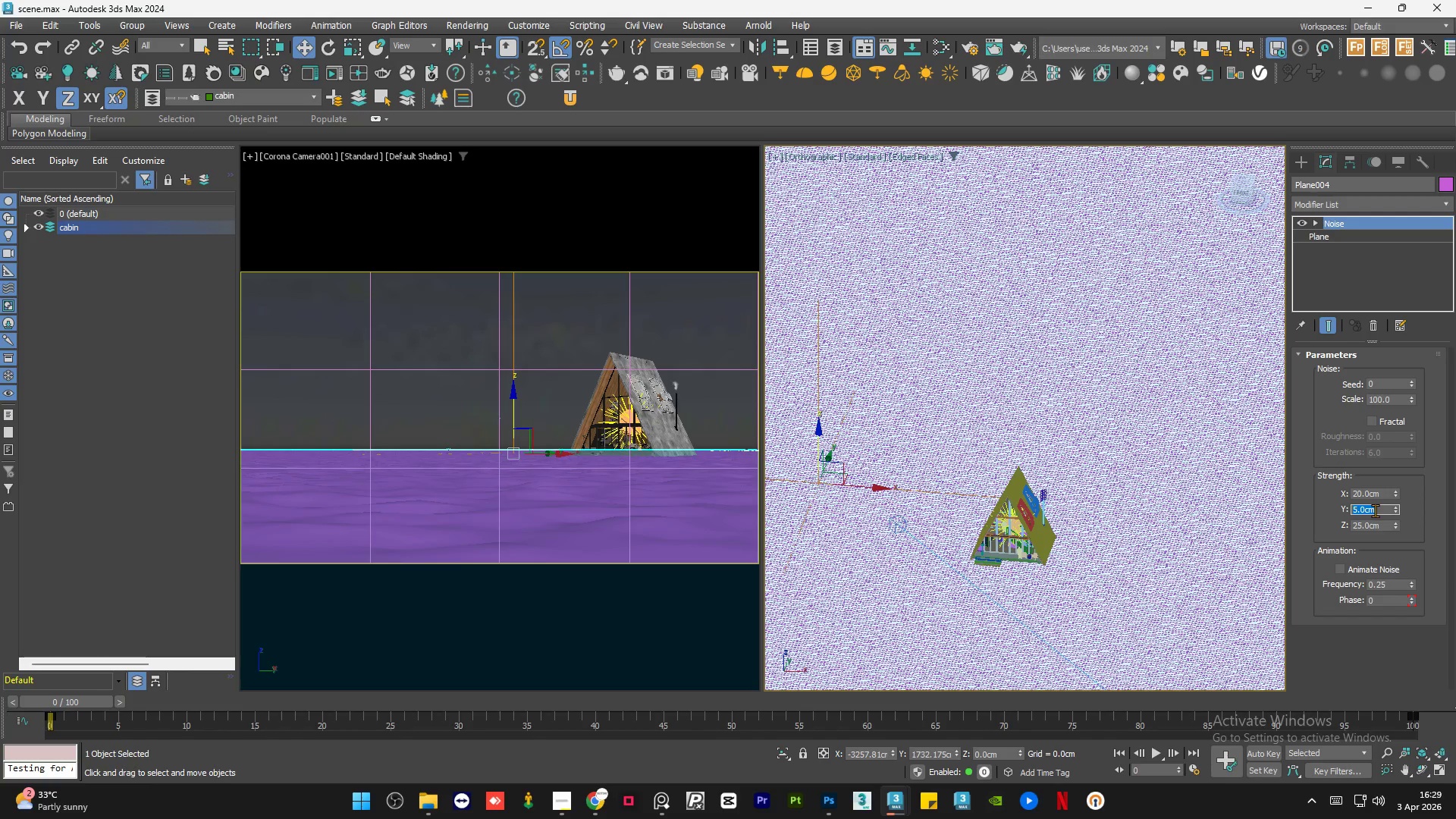 
key(Numpad2)
 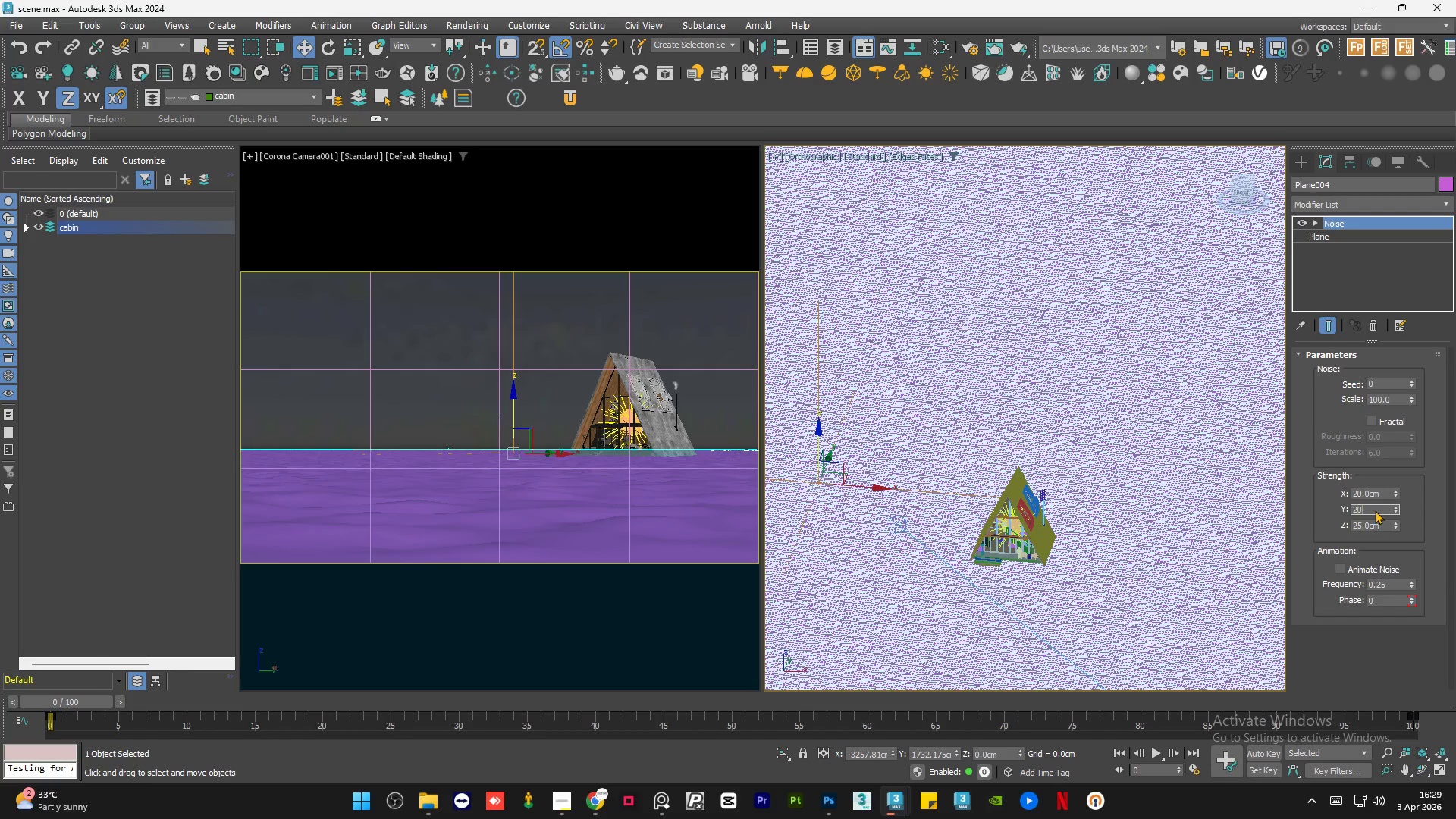 
key(Numpad0)
 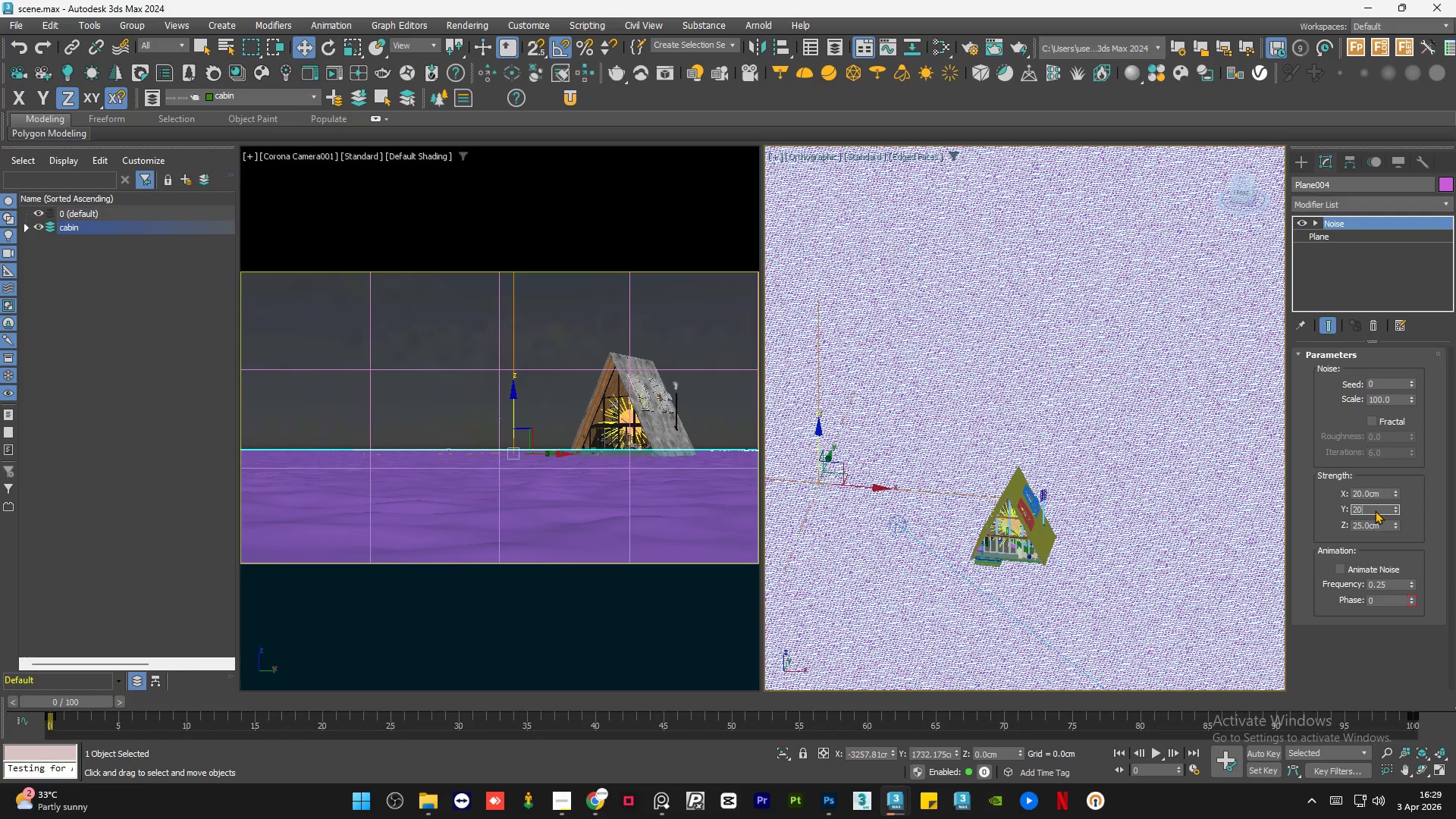 
key(NumpadEnter)
 